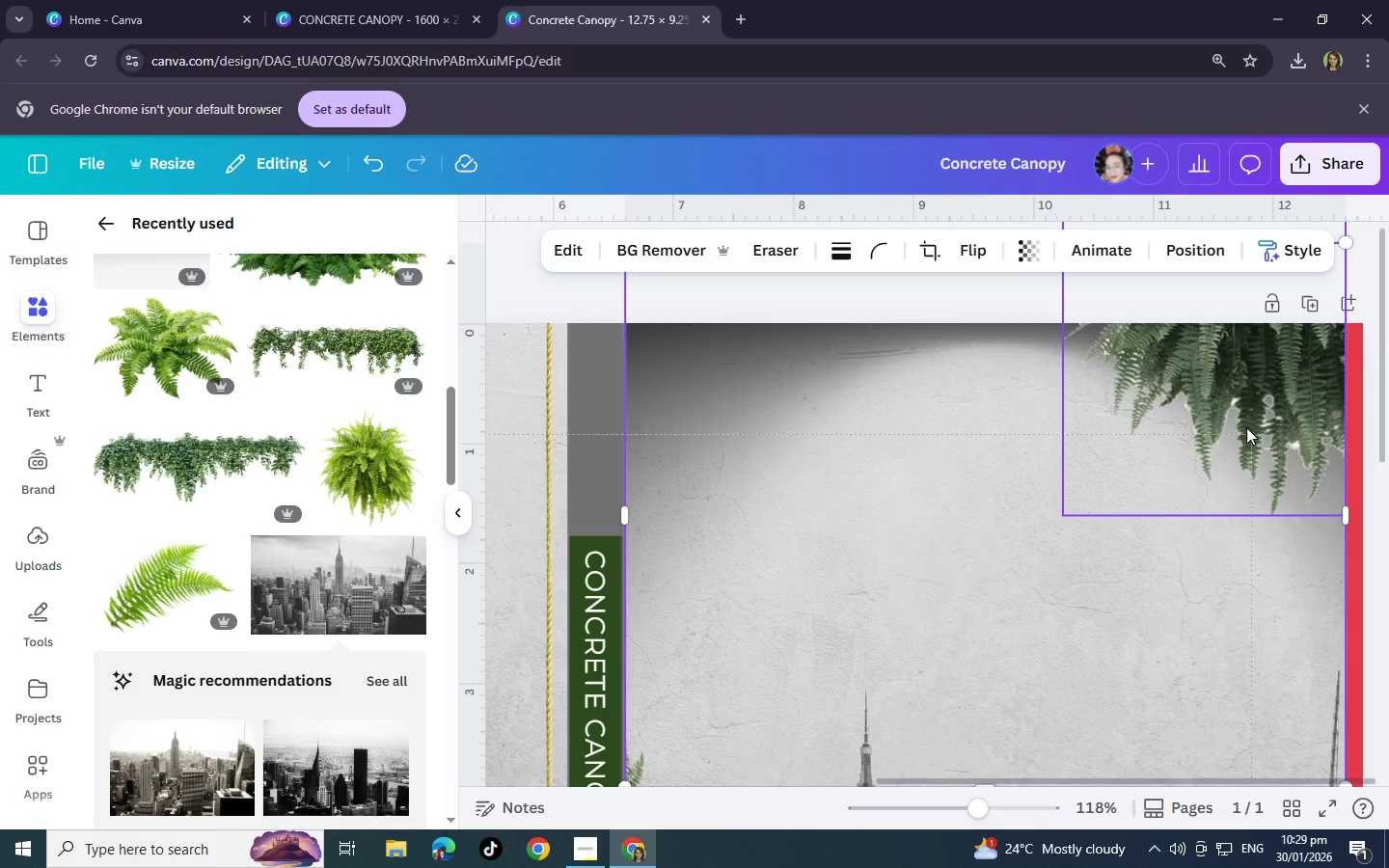 
key(Control+BracketLeft)
 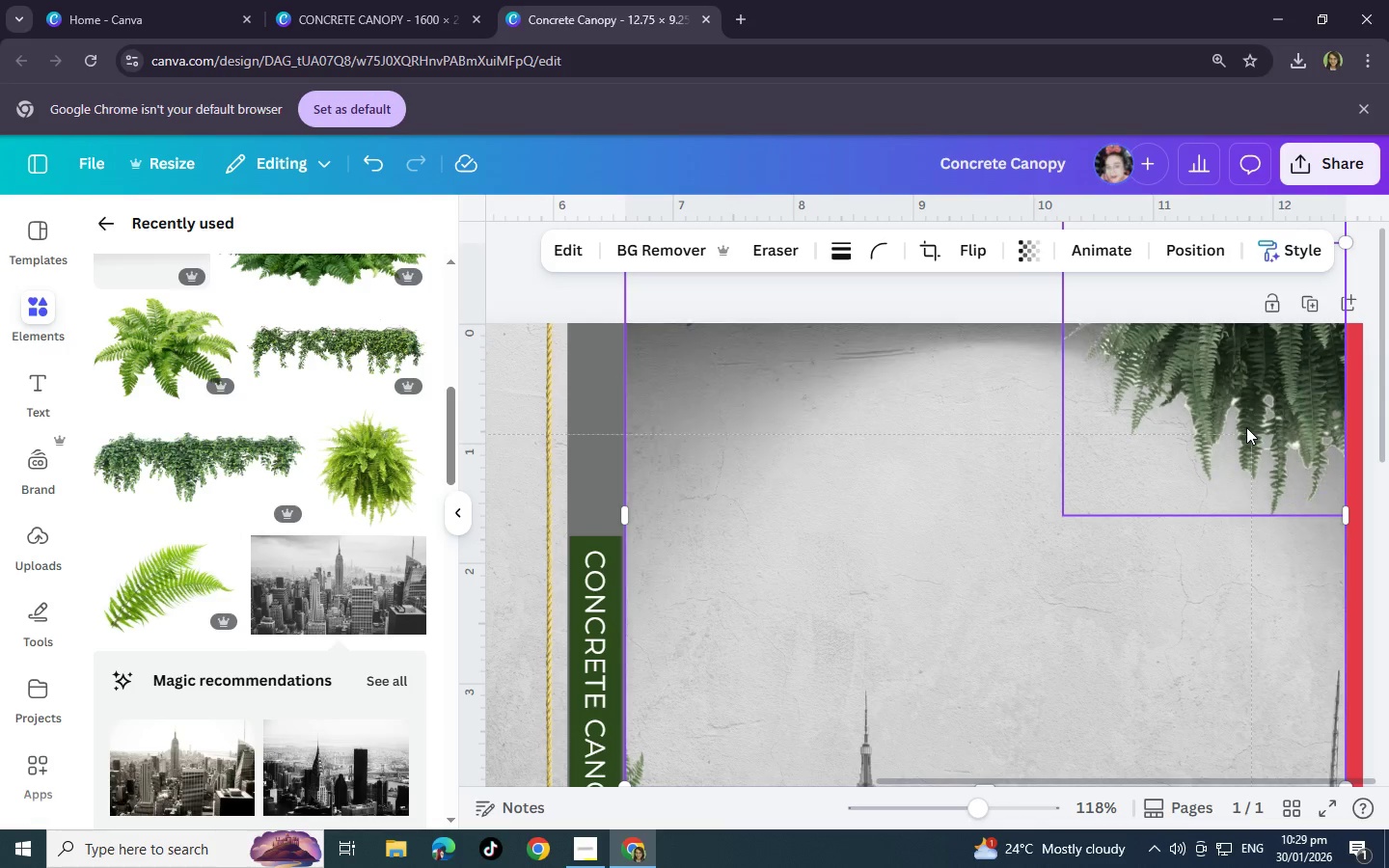 
key(Control+BracketLeft)
 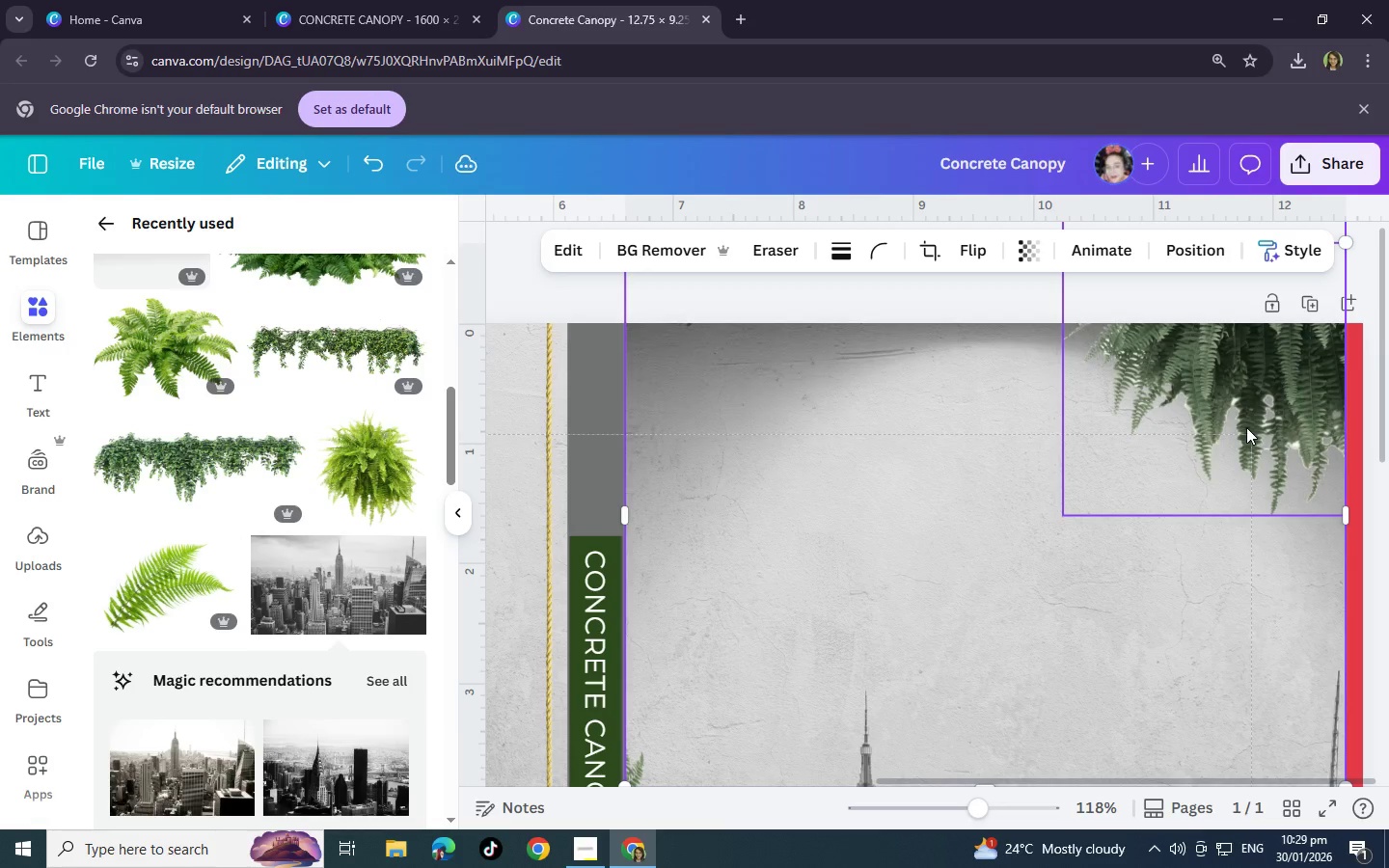 
key(Control+BracketLeft)
 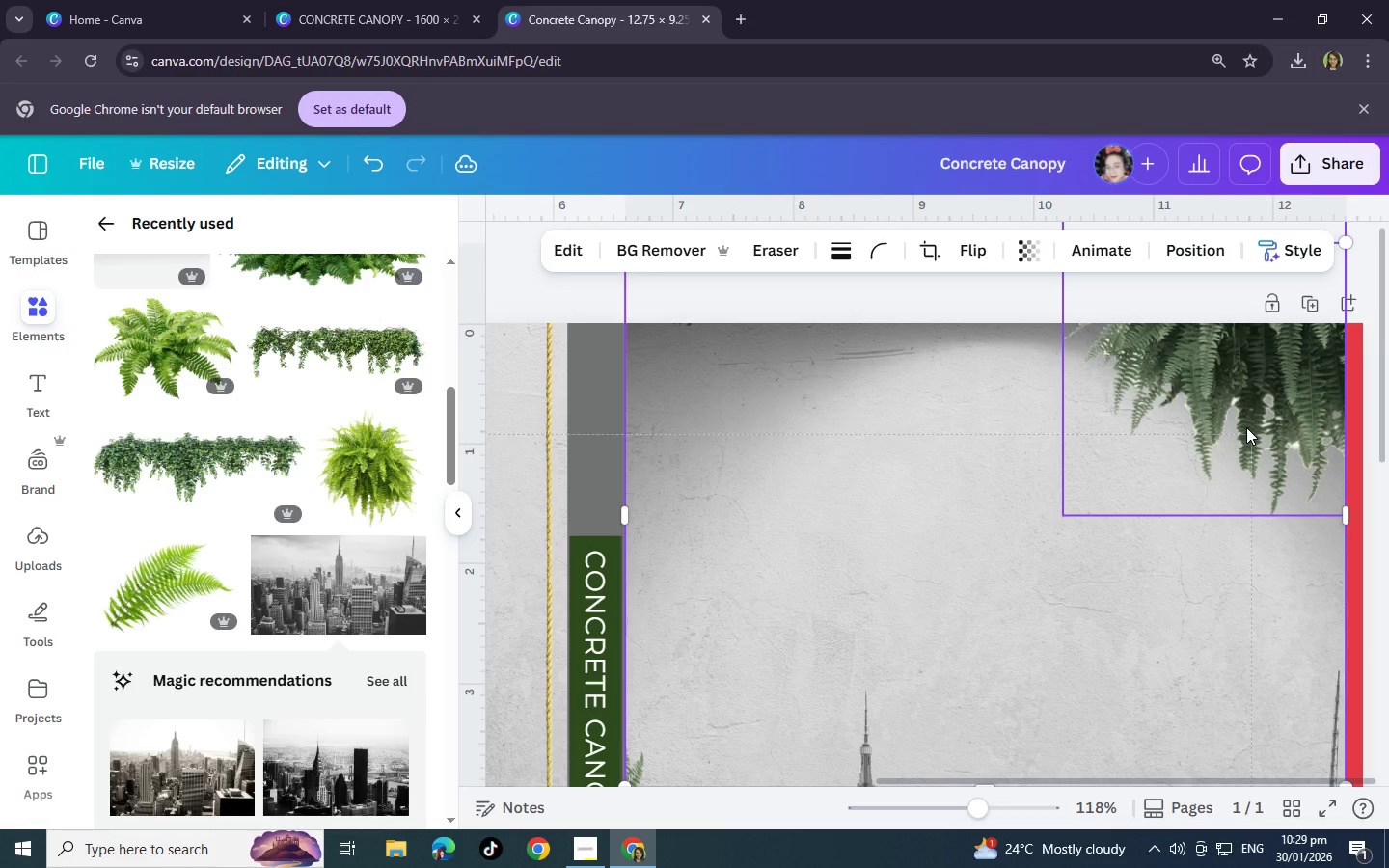 
key(Control+BracketLeft)
 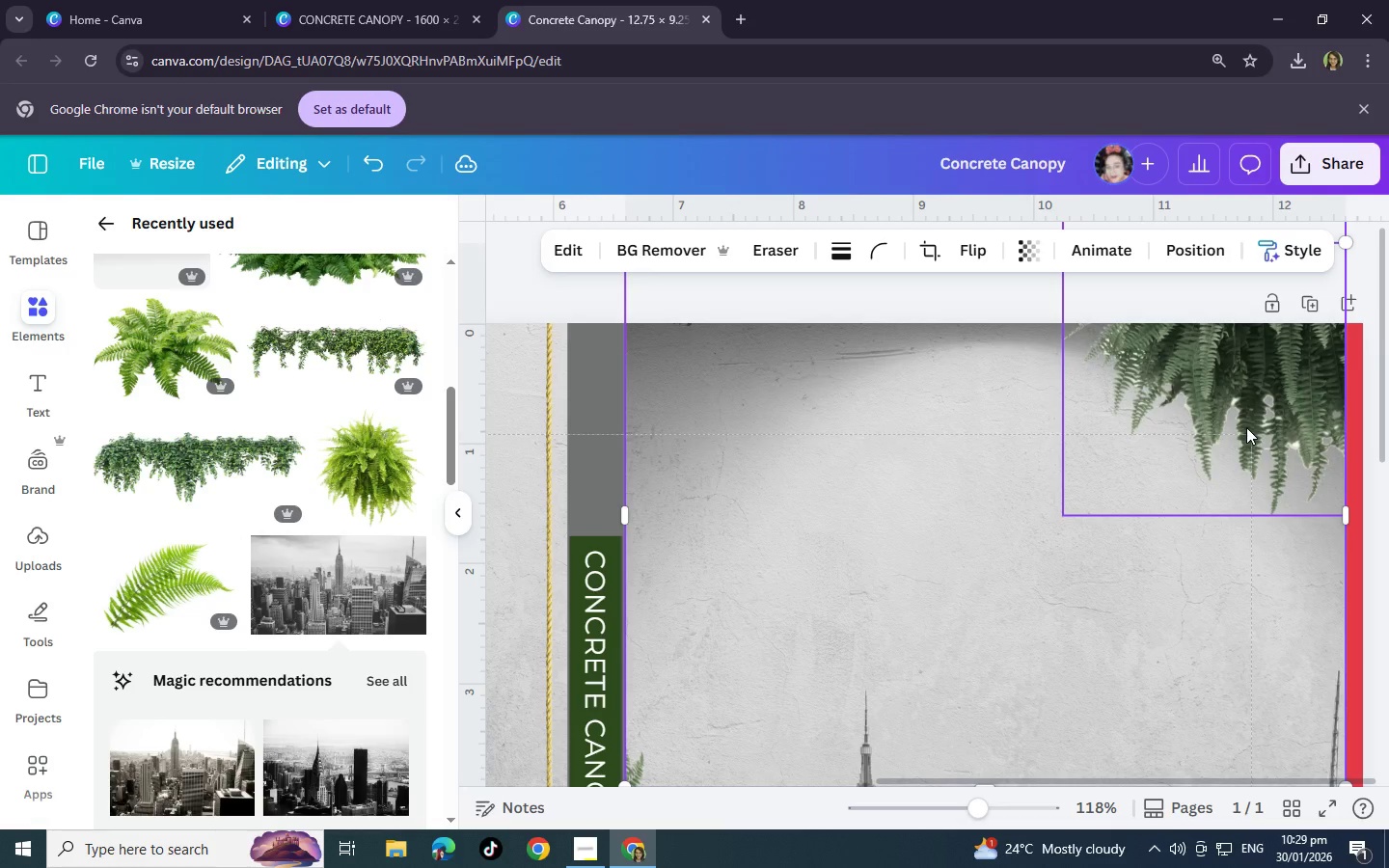 
key(Control+BracketLeft)
 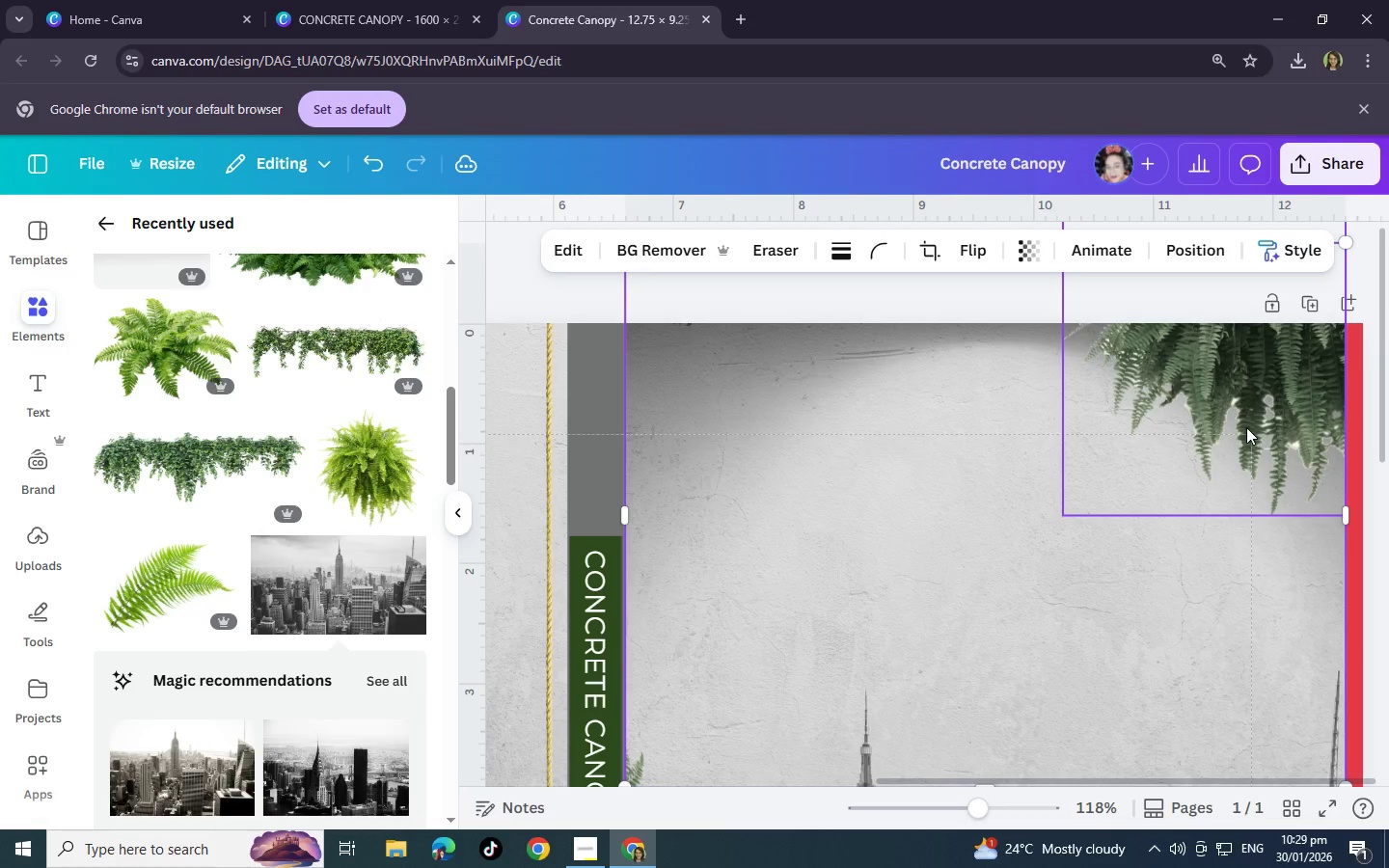 
key(Control+BracketLeft)
 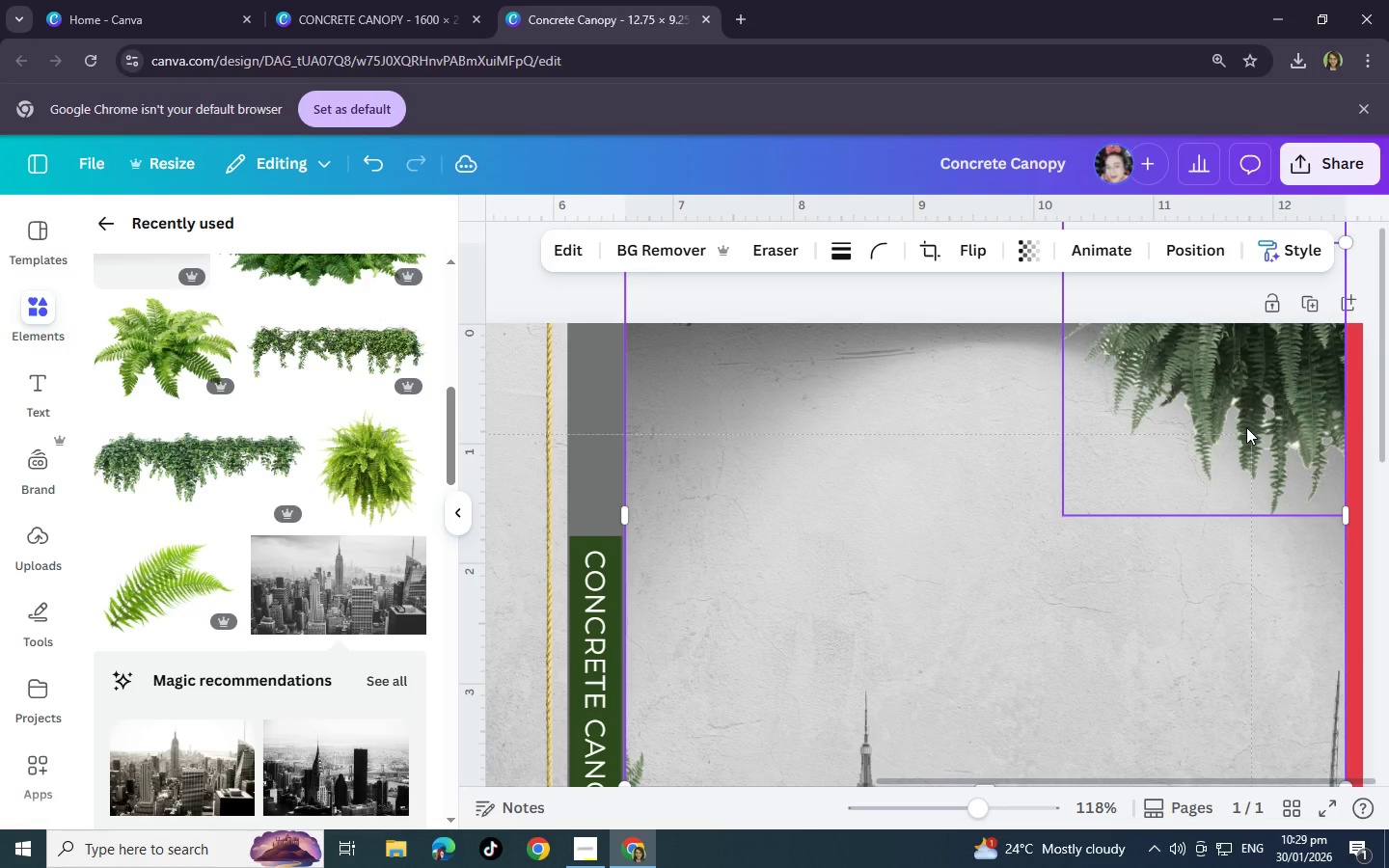 
key(Control+BracketLeft)
 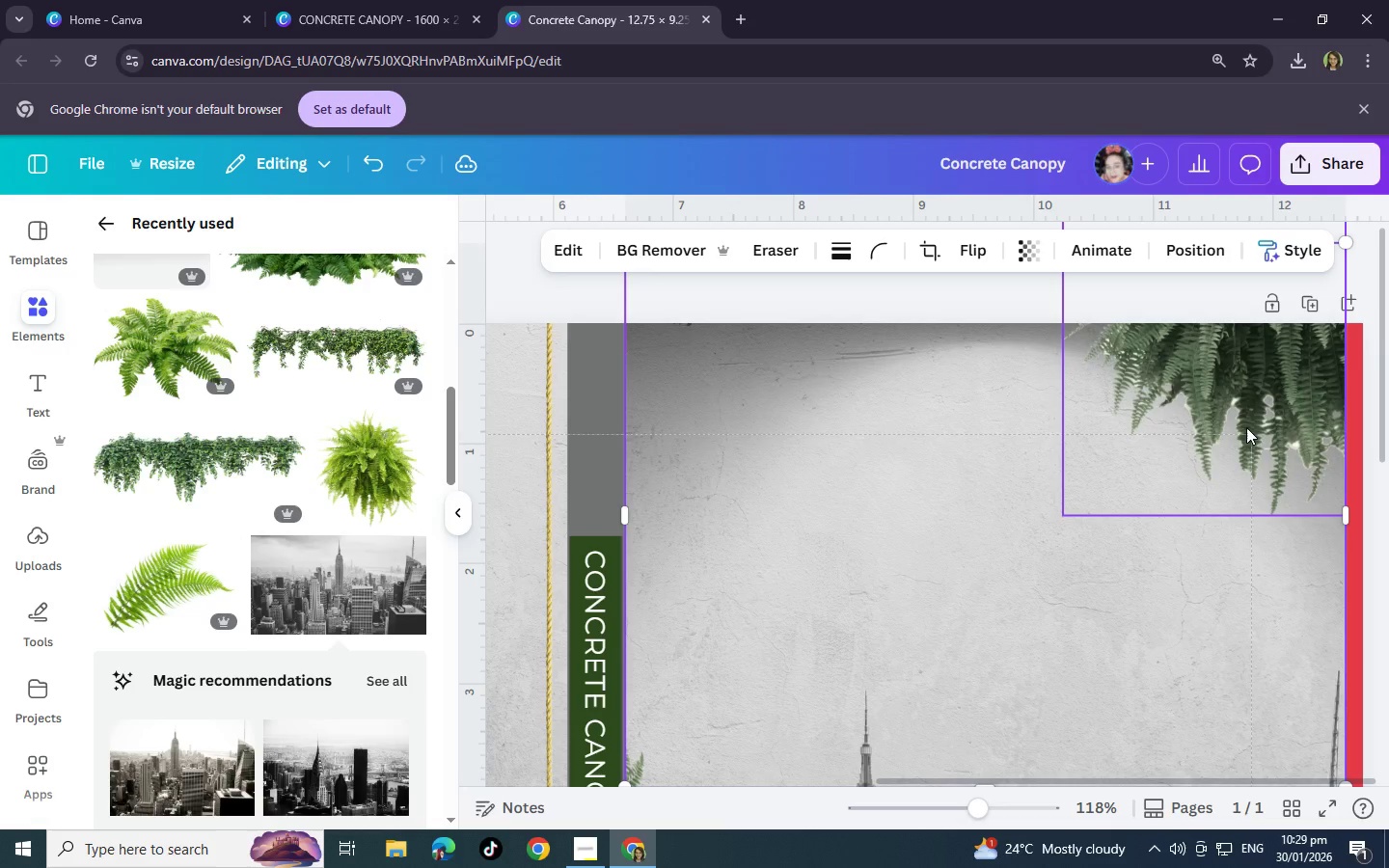 
key(Control+BracketLeft)
 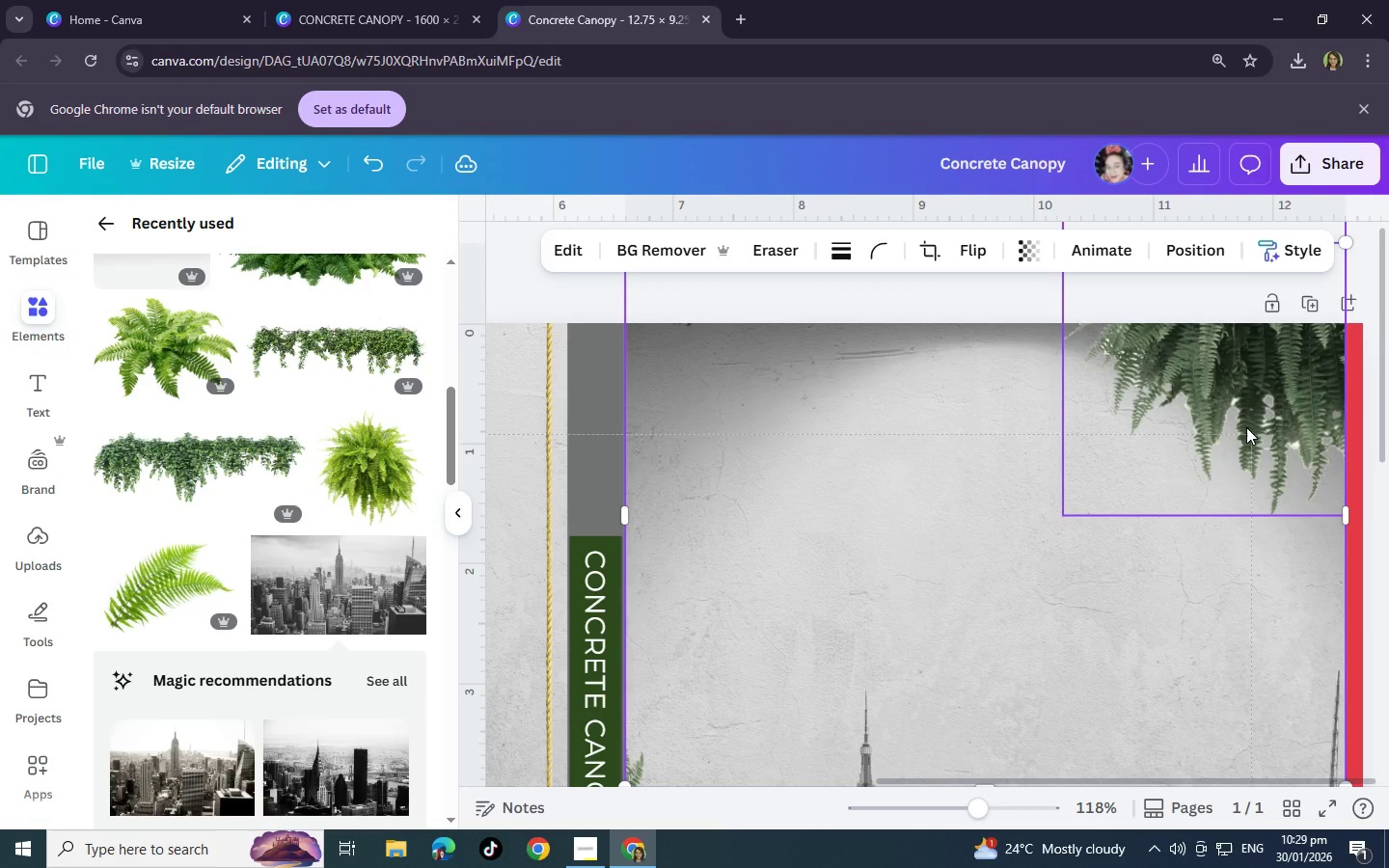 
key(Control+BracketLeft)
 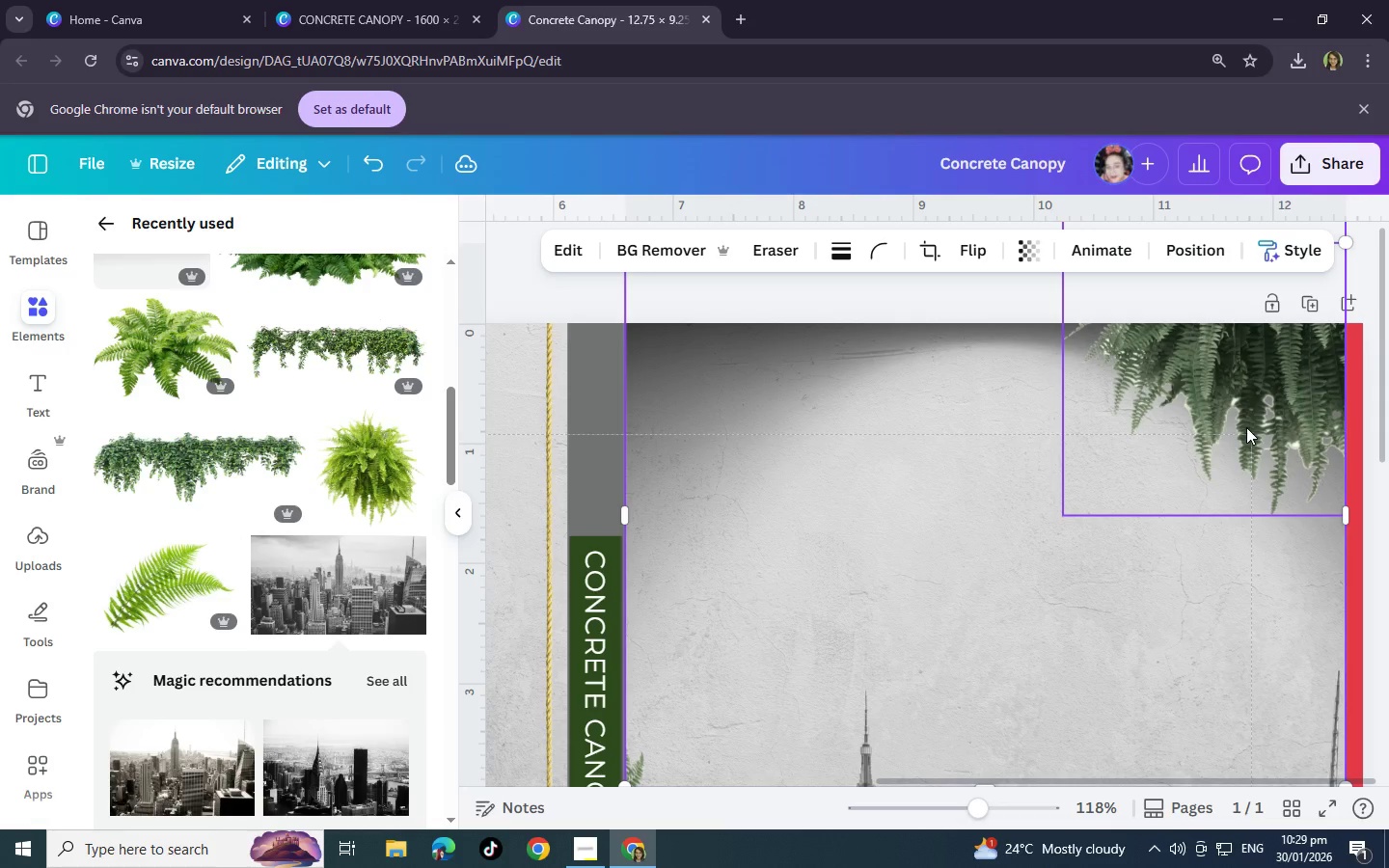 
key(Control+BracketRight)
 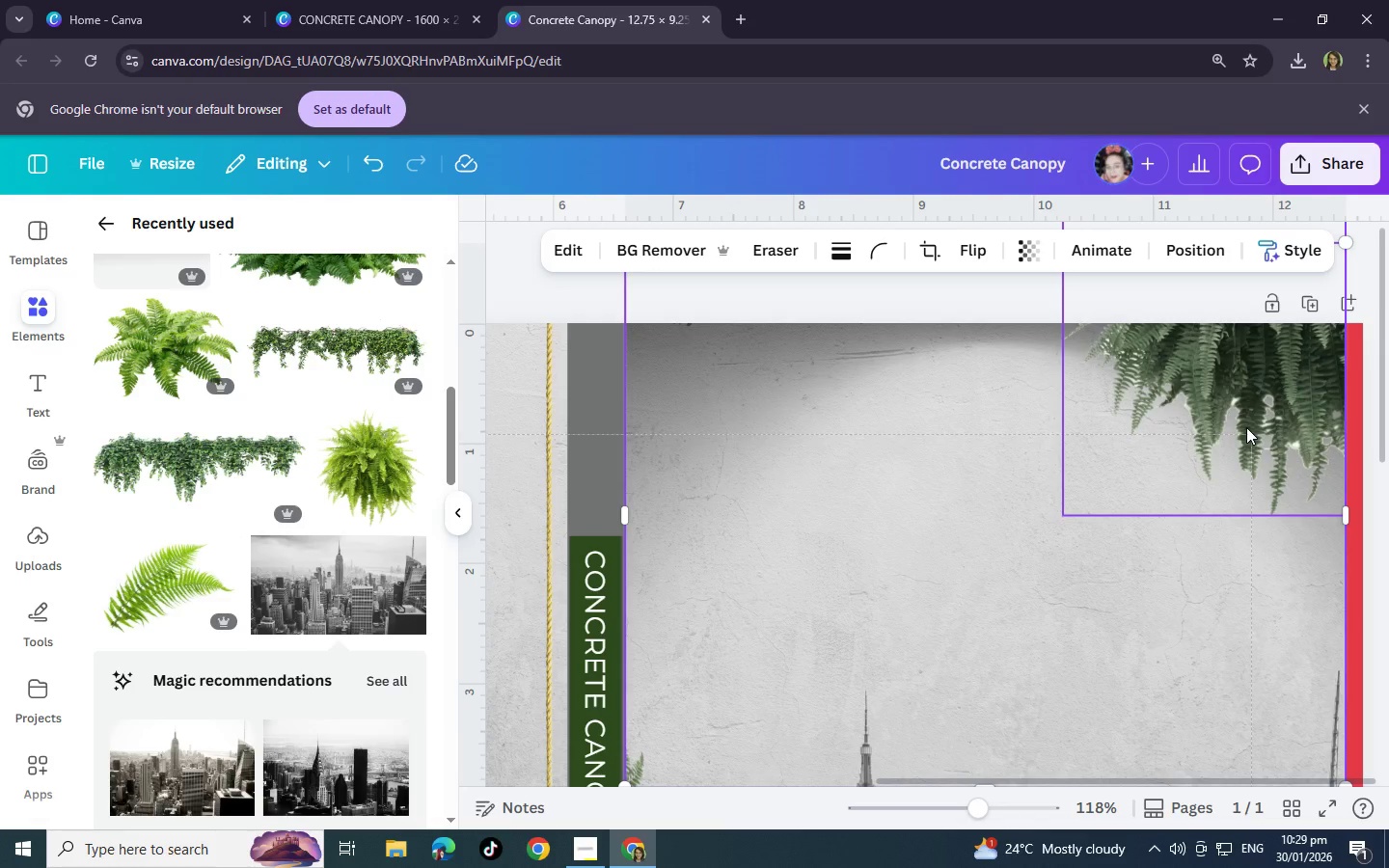 
key(Control+BracketLeft)
 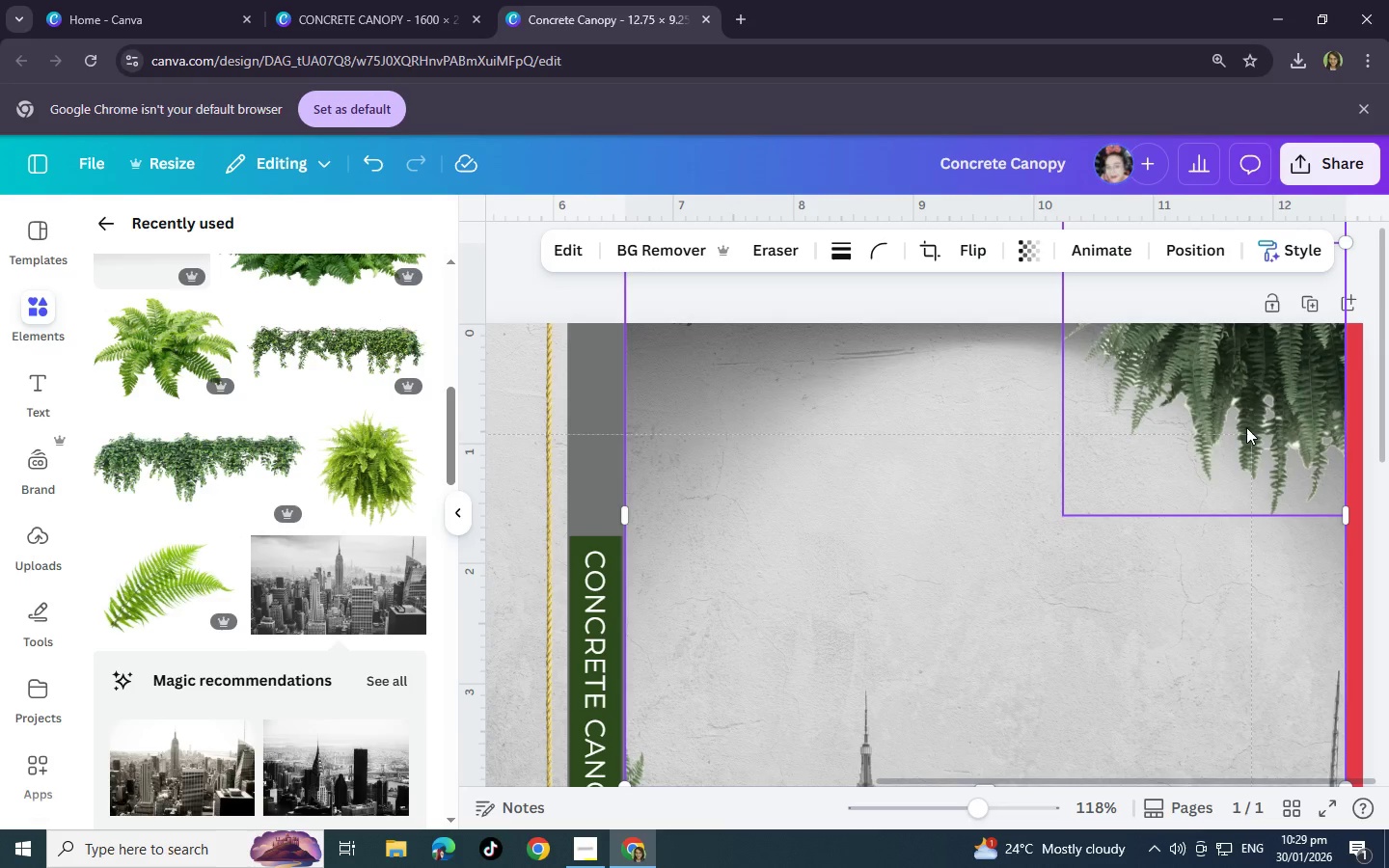 
key(Control+BracketLeft)
 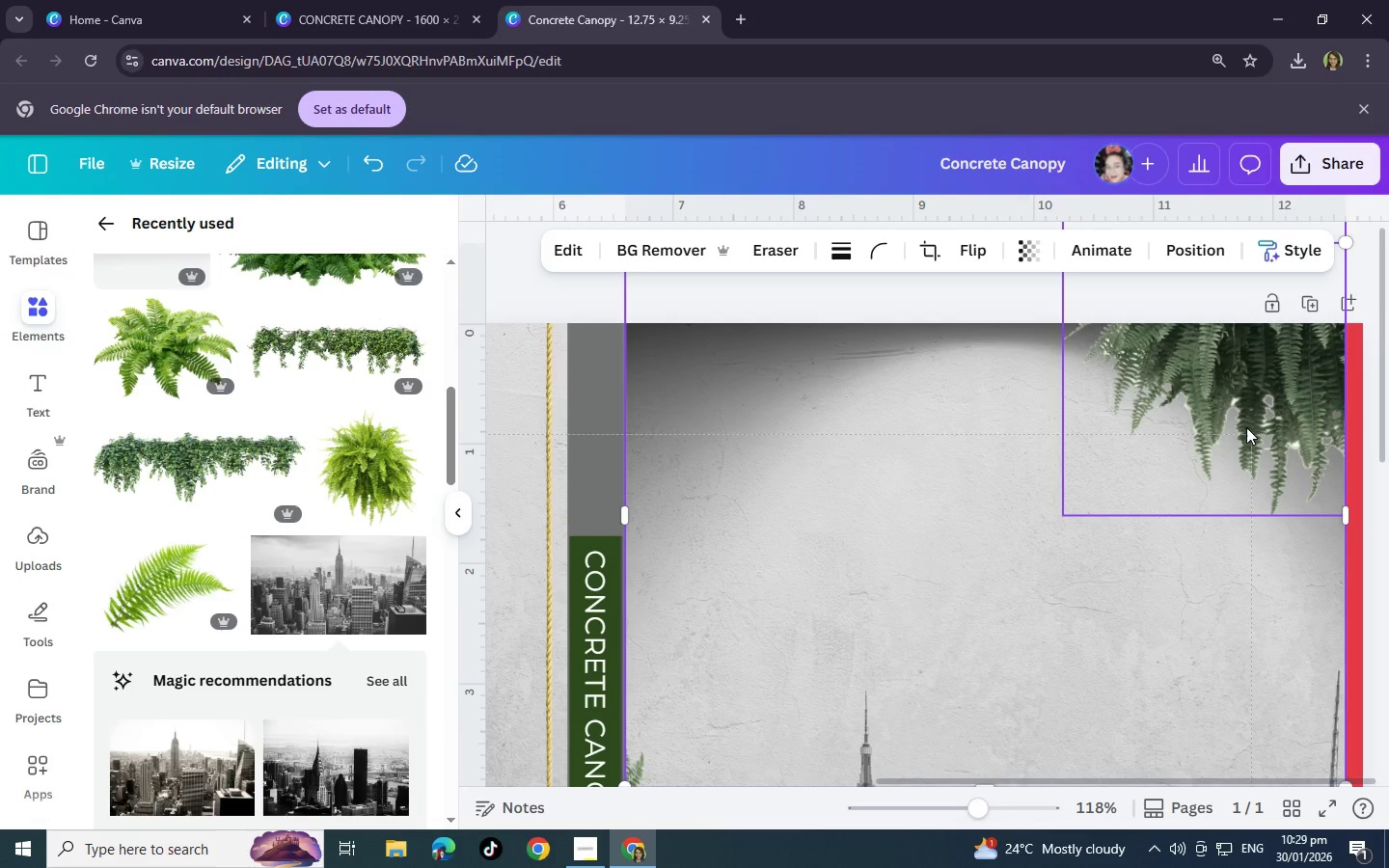 
key(Control+BracketRight)
 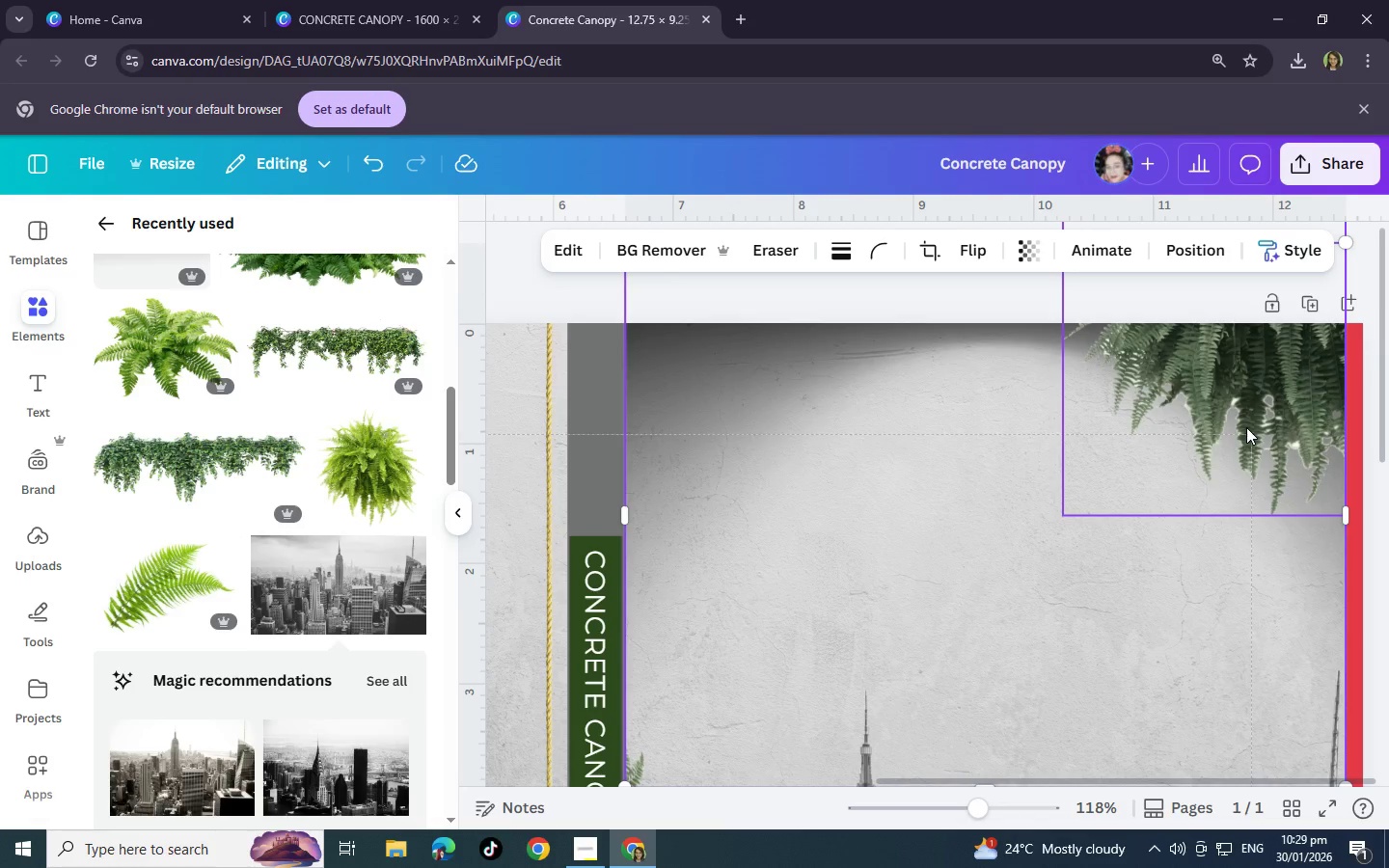 
key(Control+BracketLeft)
 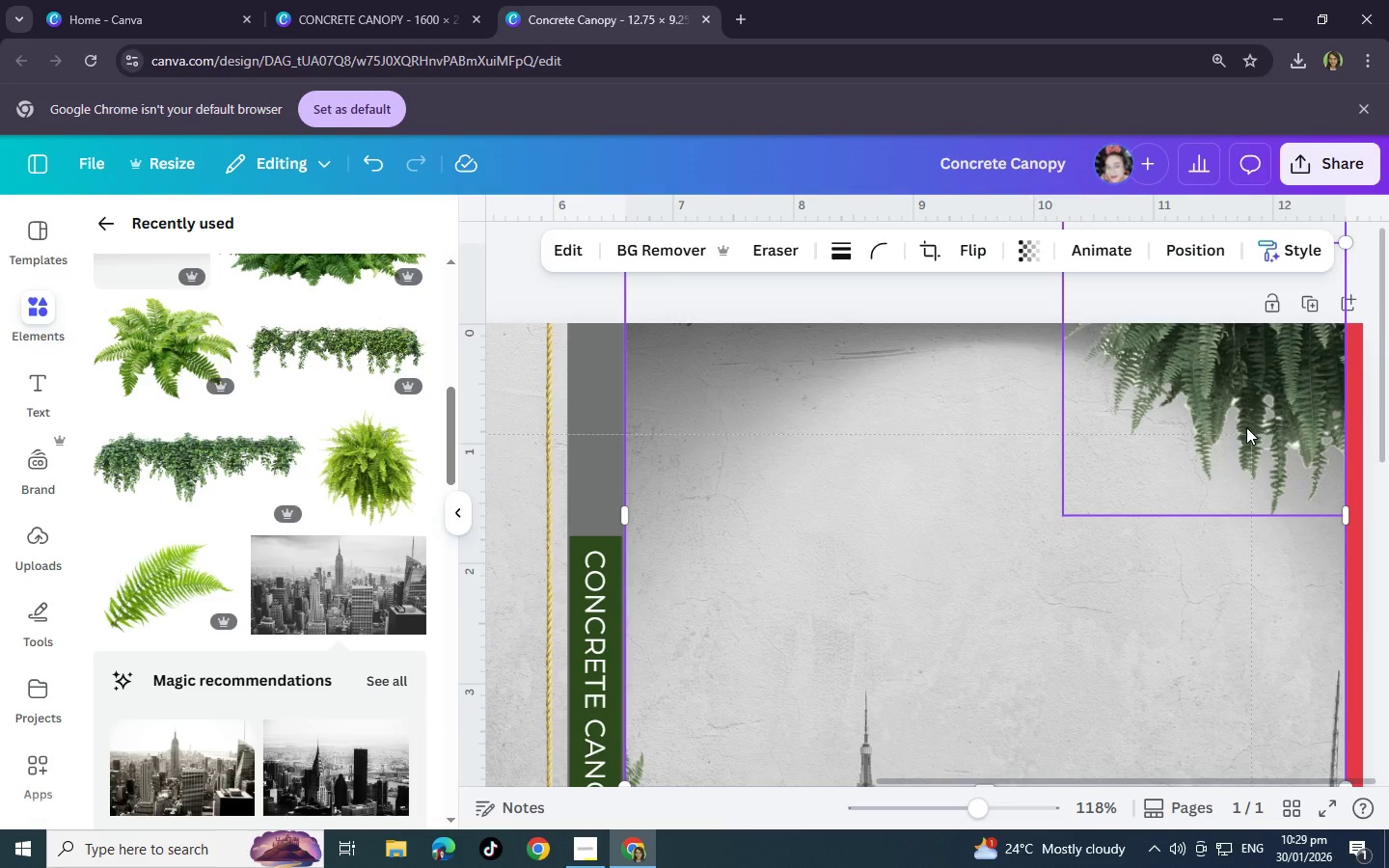 
key(Control+BracketRight)
 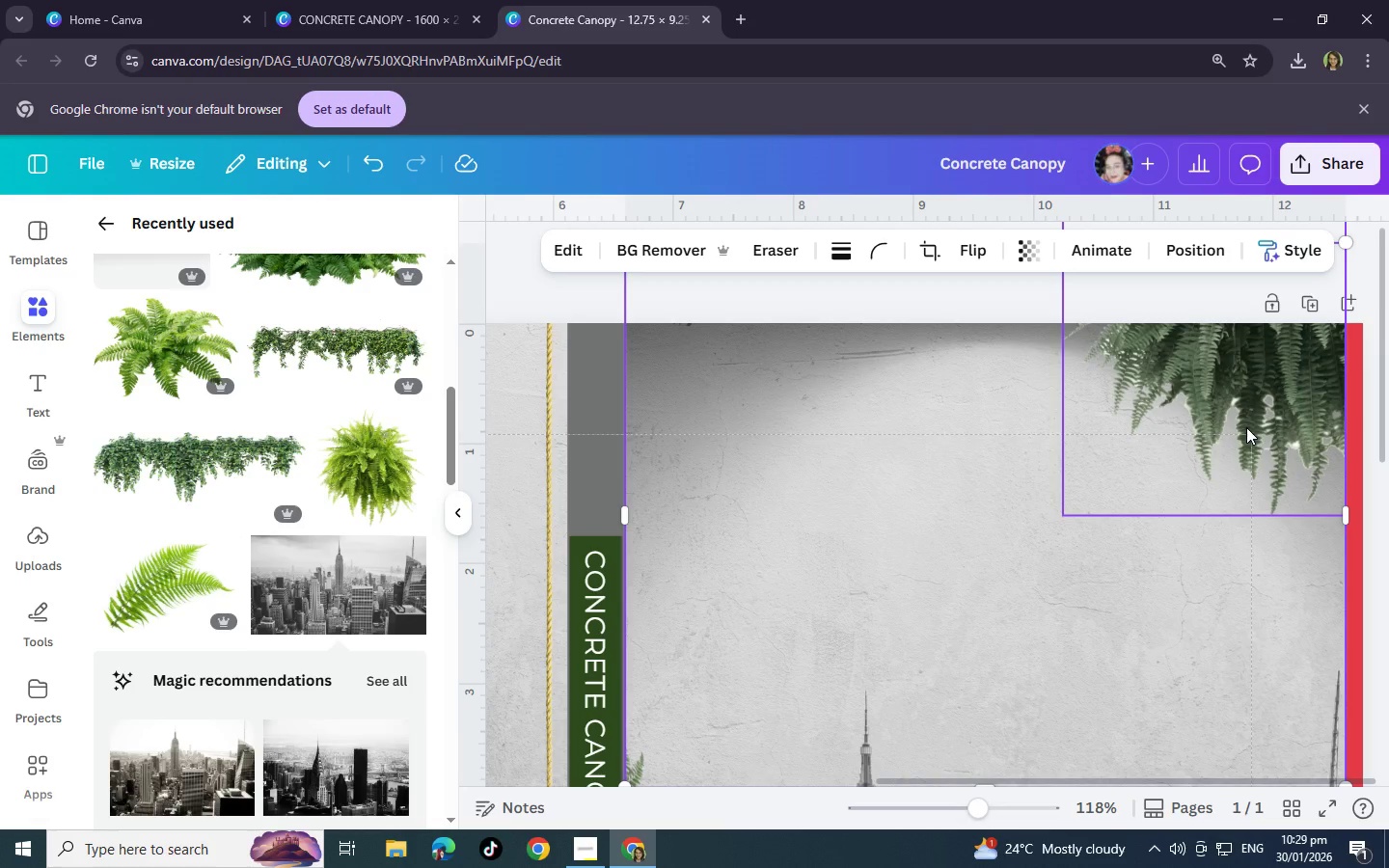 
key(Control+BracketLeft)
 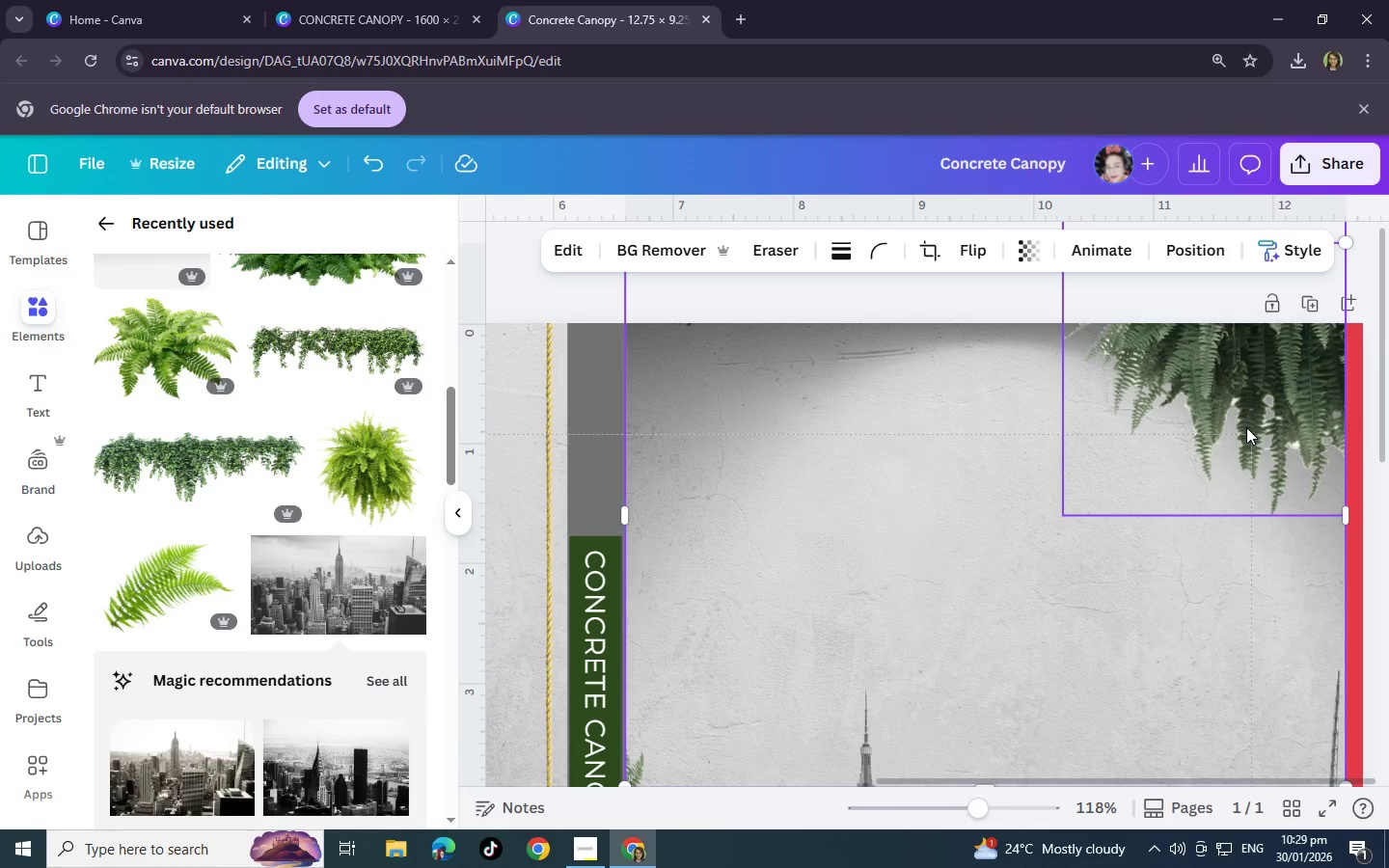 
key(Control+BracketLeft)
 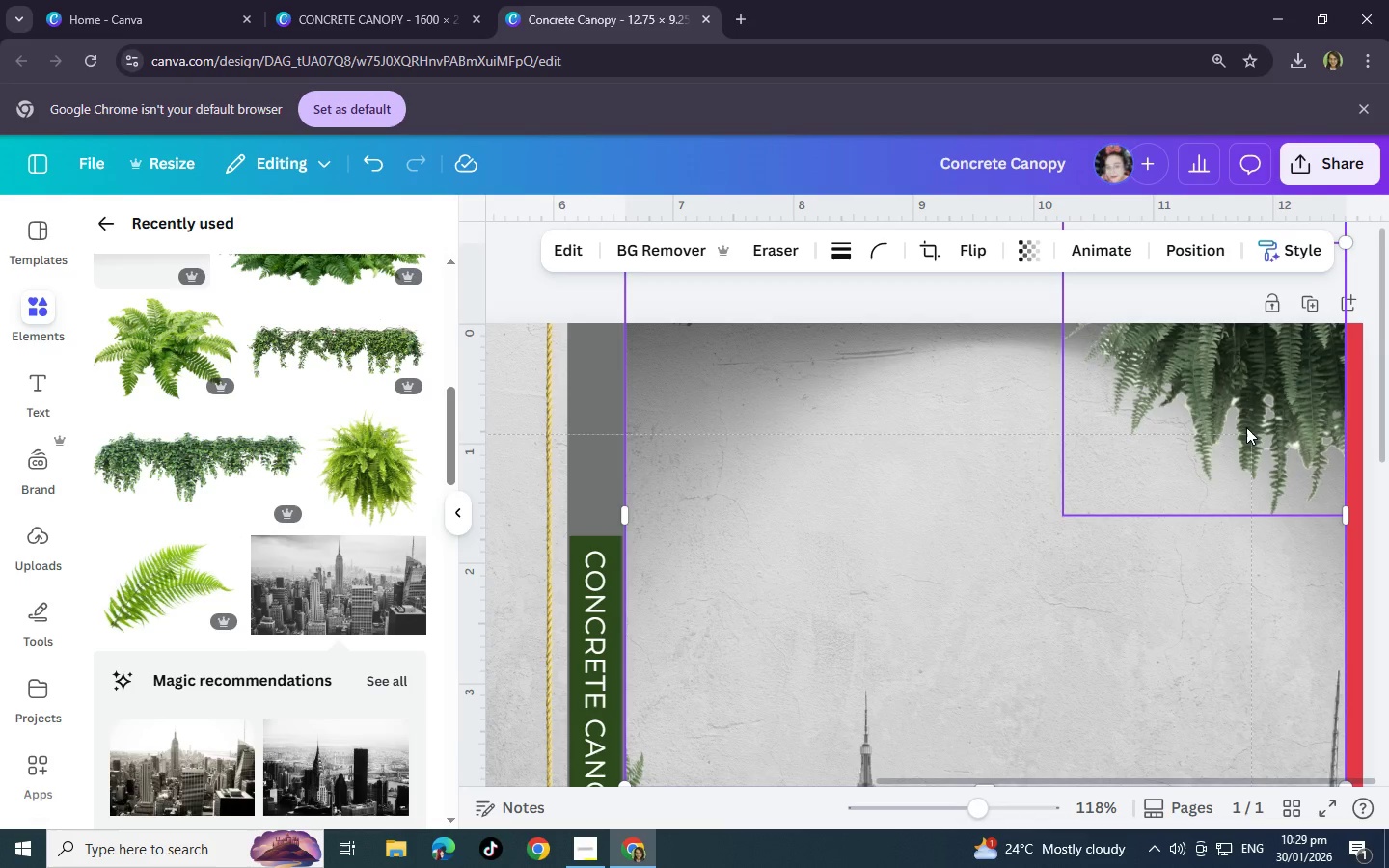 
key(Control+BracketLeft)
 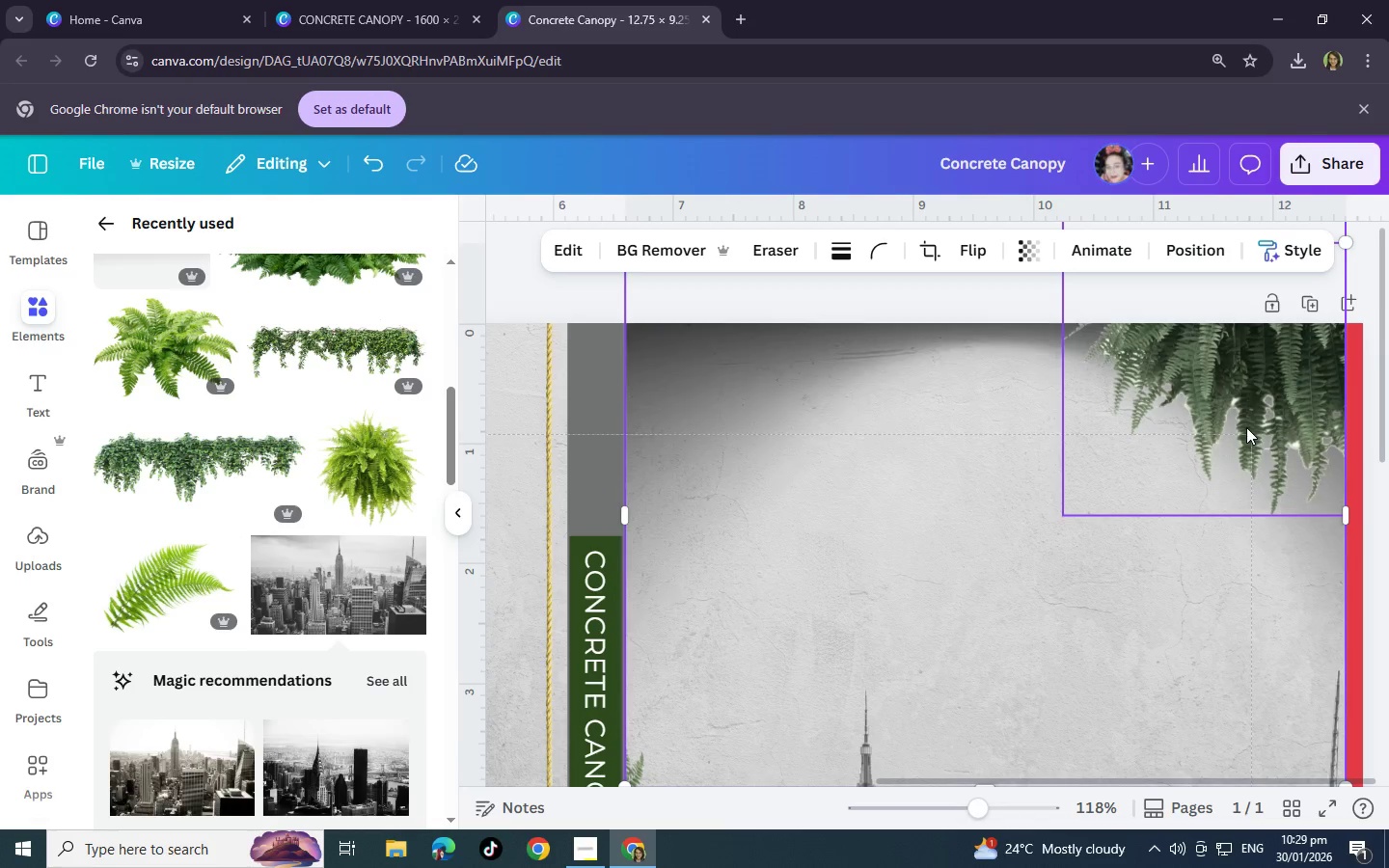 
key(Control+BracketRight)
 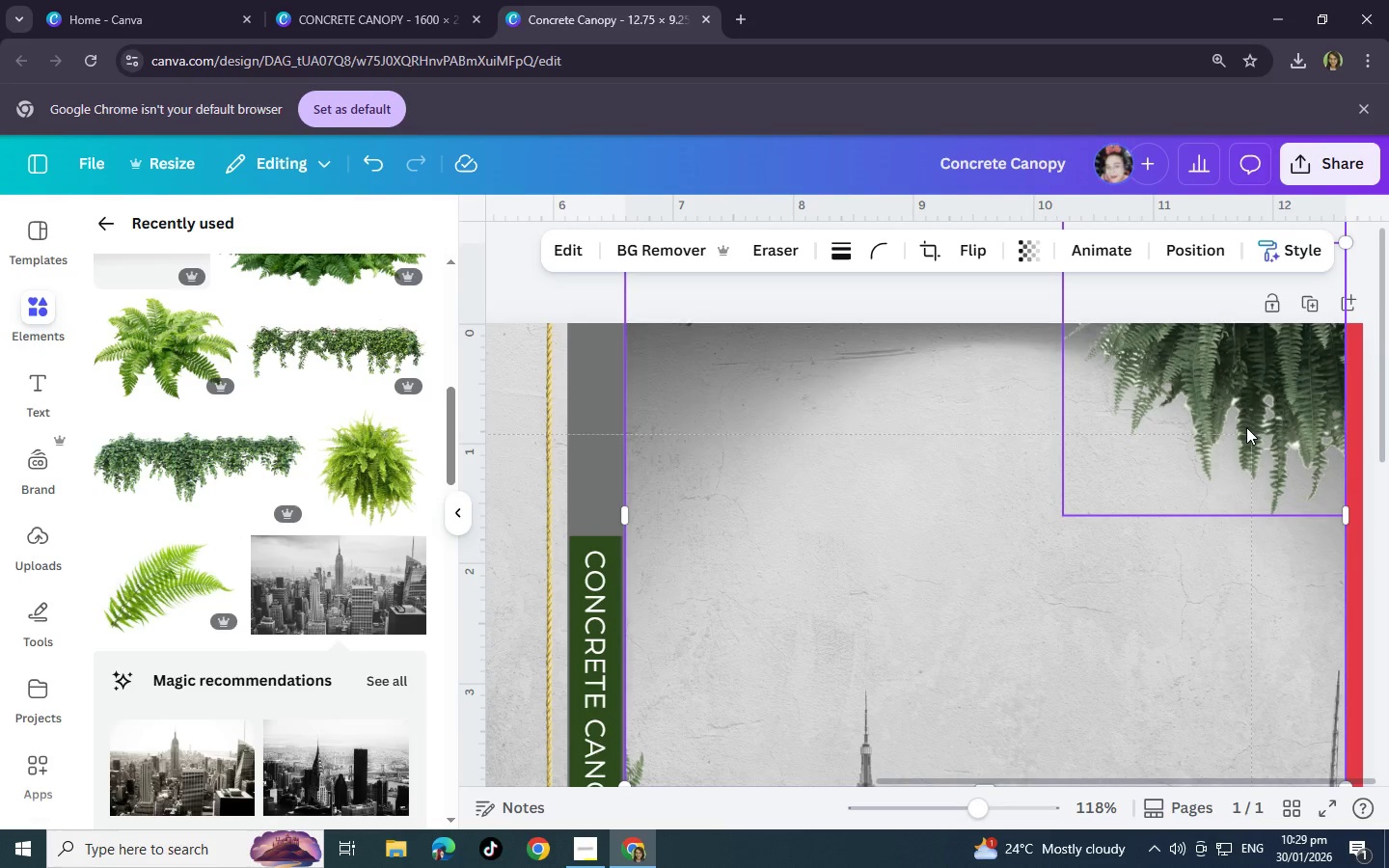 
key(Control+BracketLeft)
 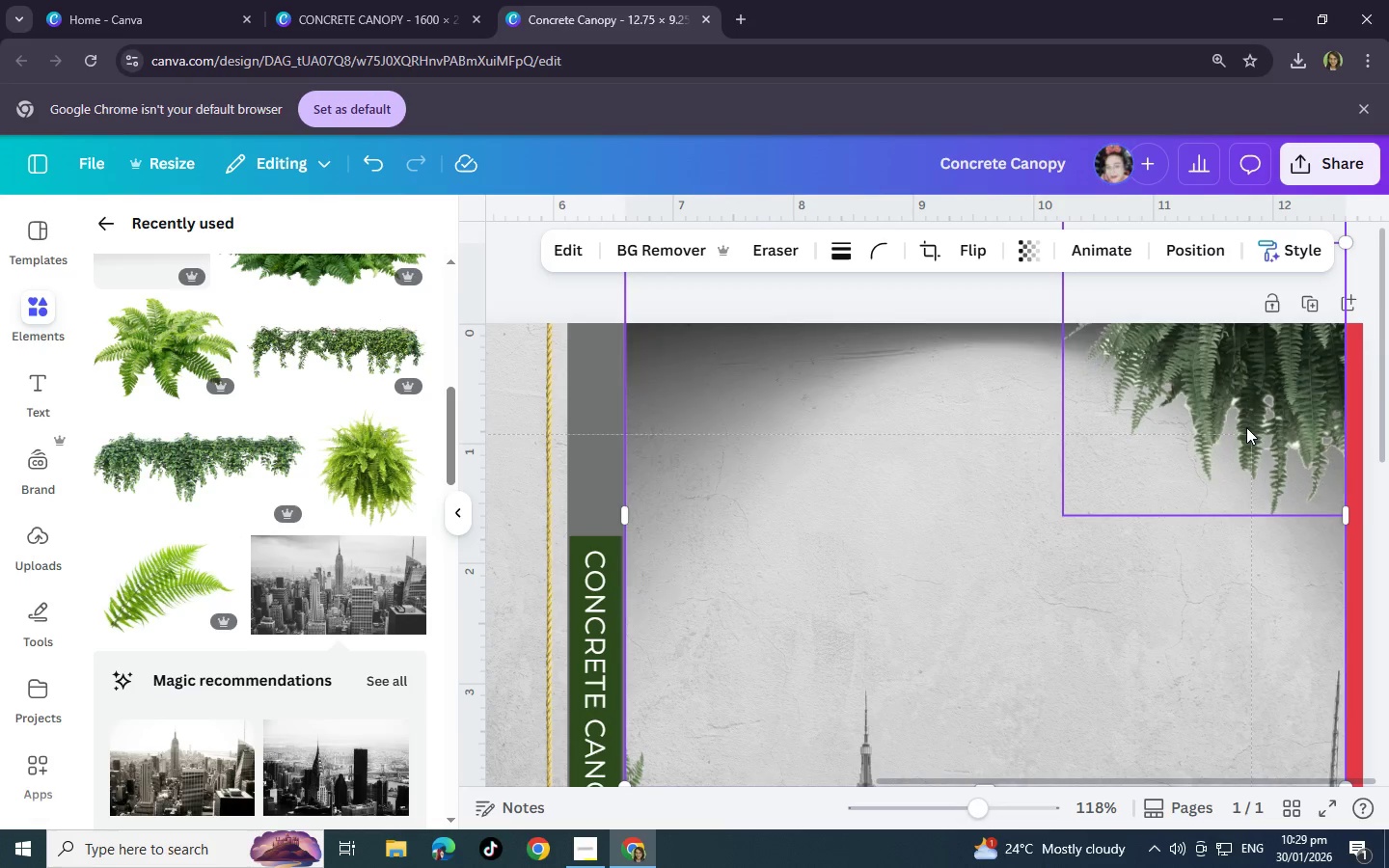 
key(Control+BracketRight)
 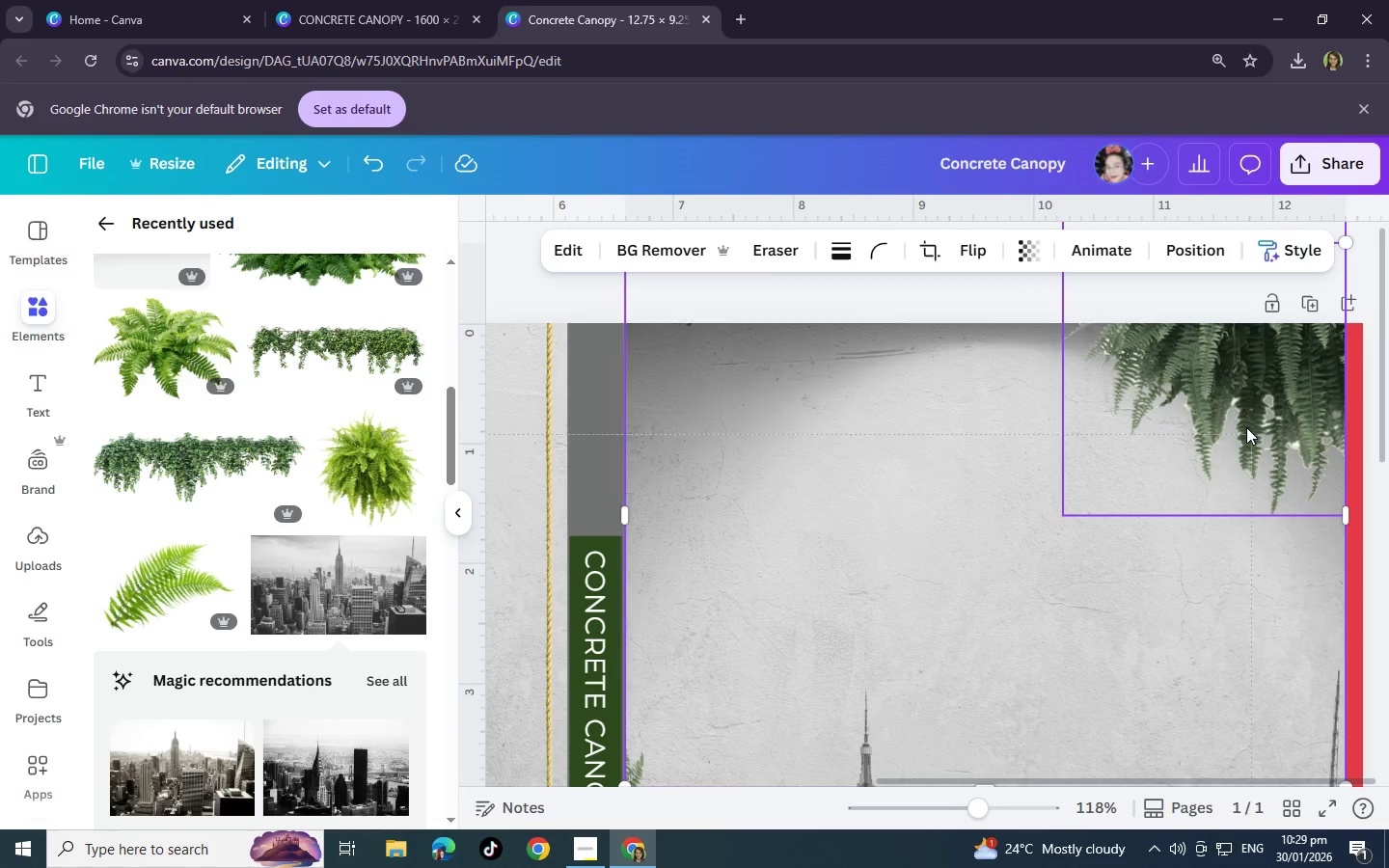 
key(Control+BracketLeft)
 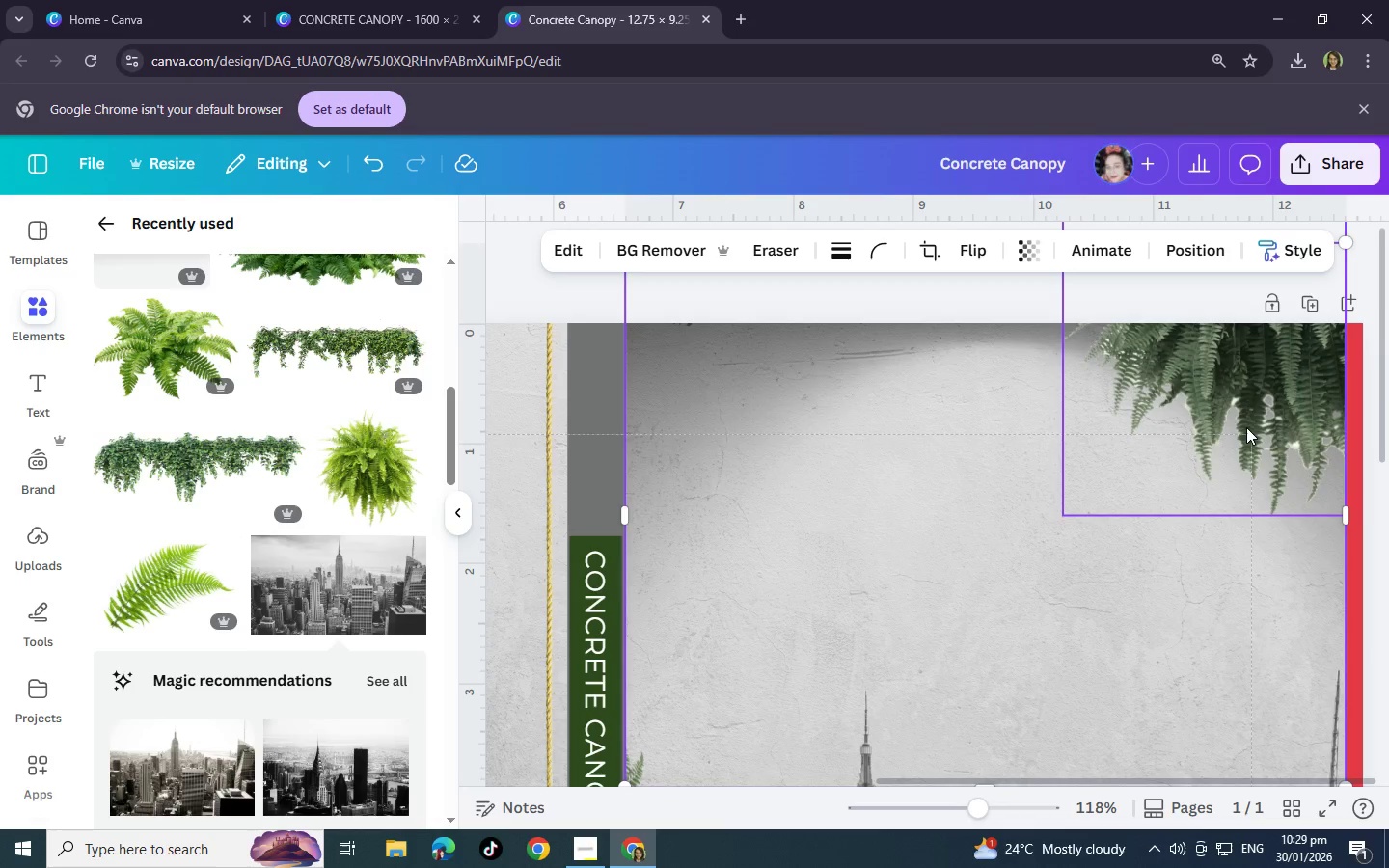 
key(Control+BracketRight)
 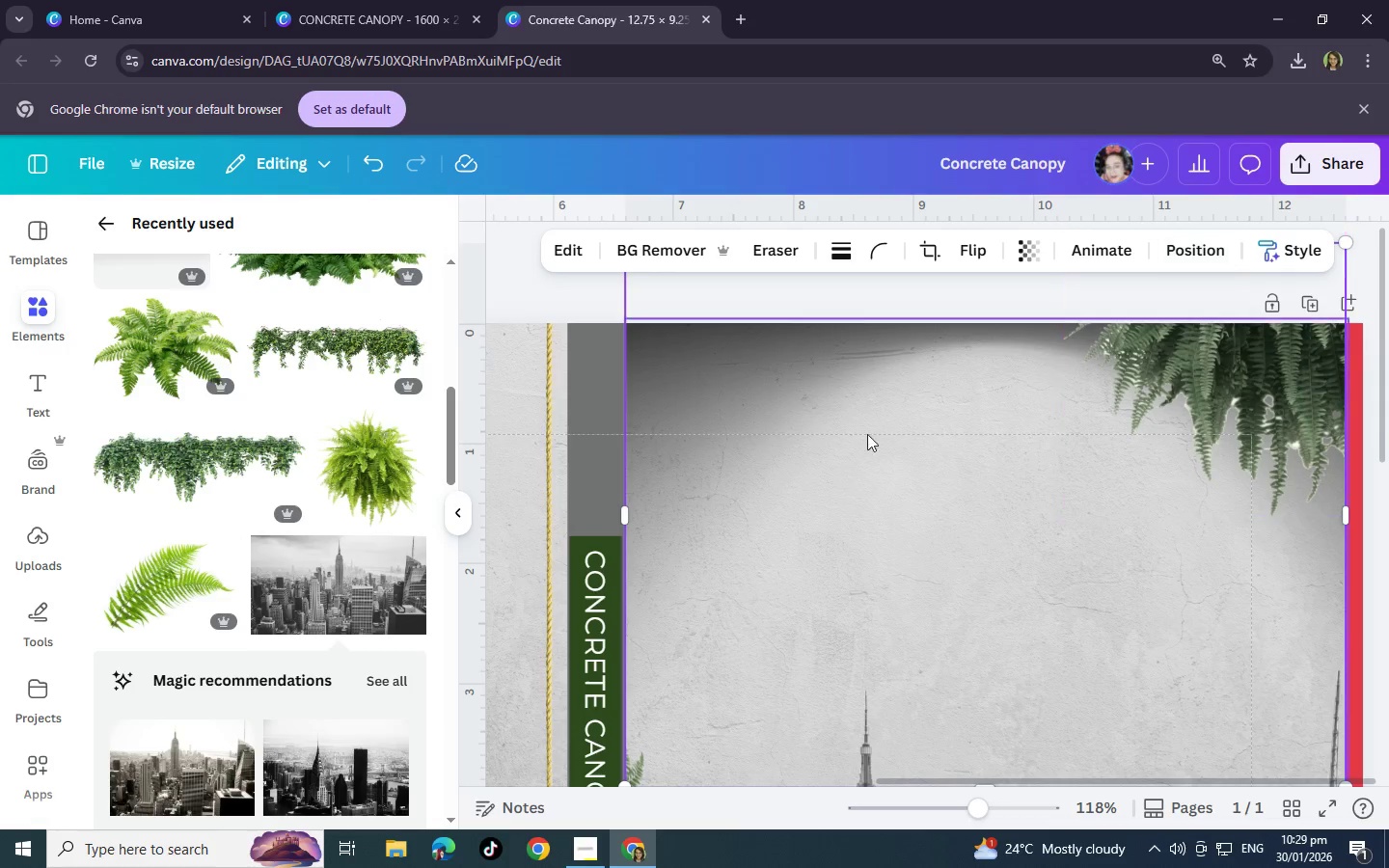 
left_click_drag(start_coordinate=[871, 403], to_coordinate=[870, 390])
 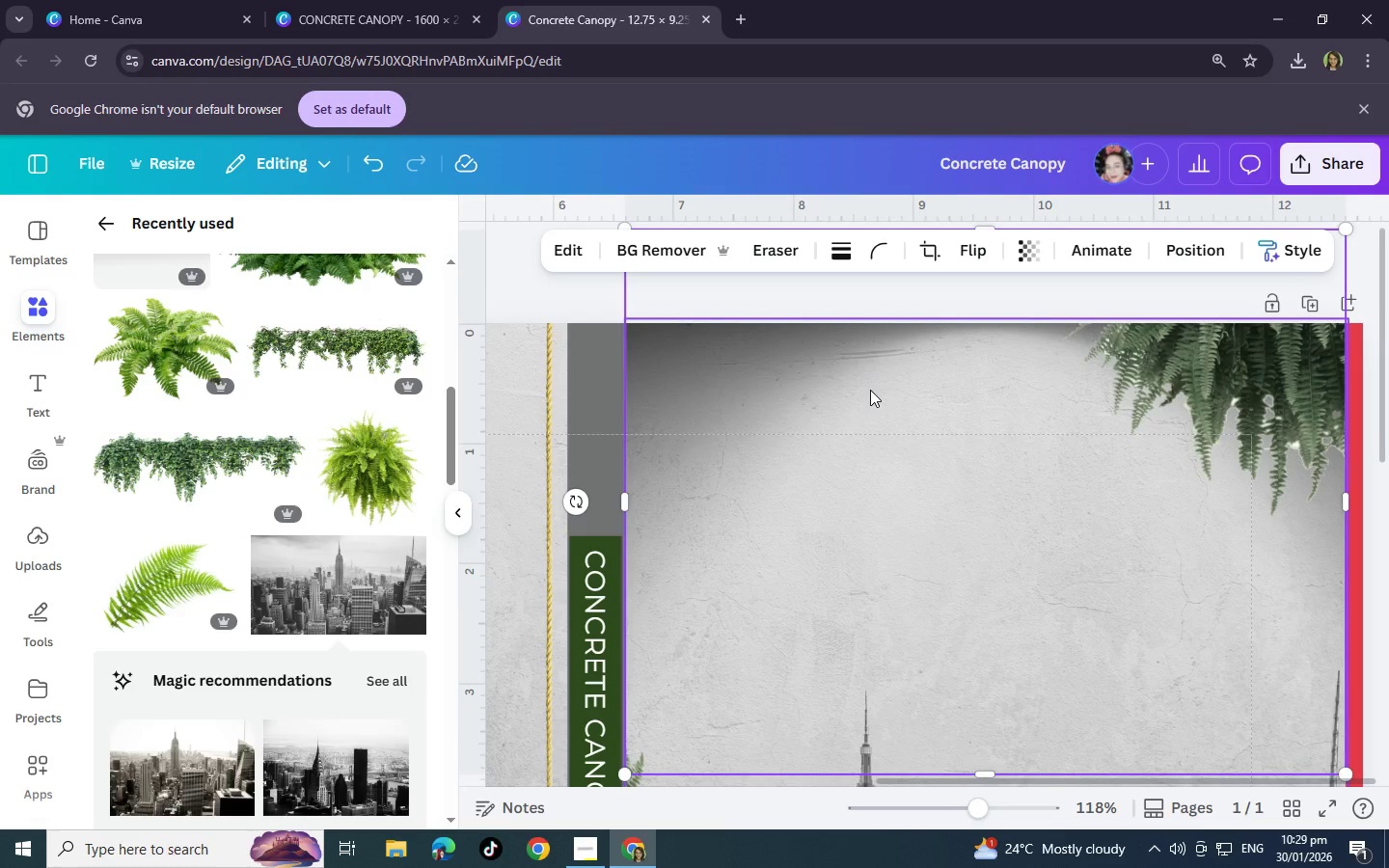 
key(Control+BracketLeft)
 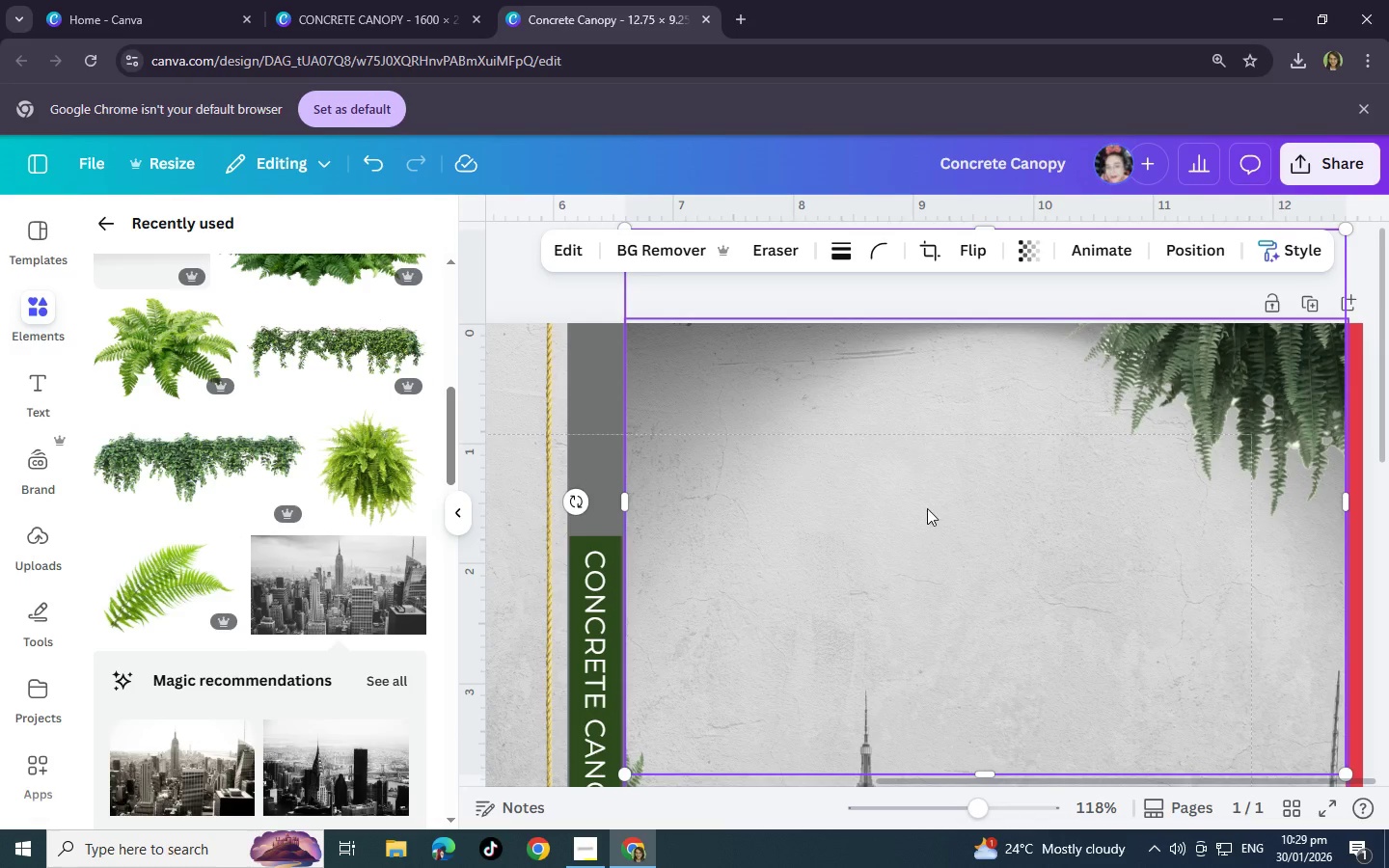 
scroll: coordinate [957, 486], scroll_direction: down, amount: 5.0
 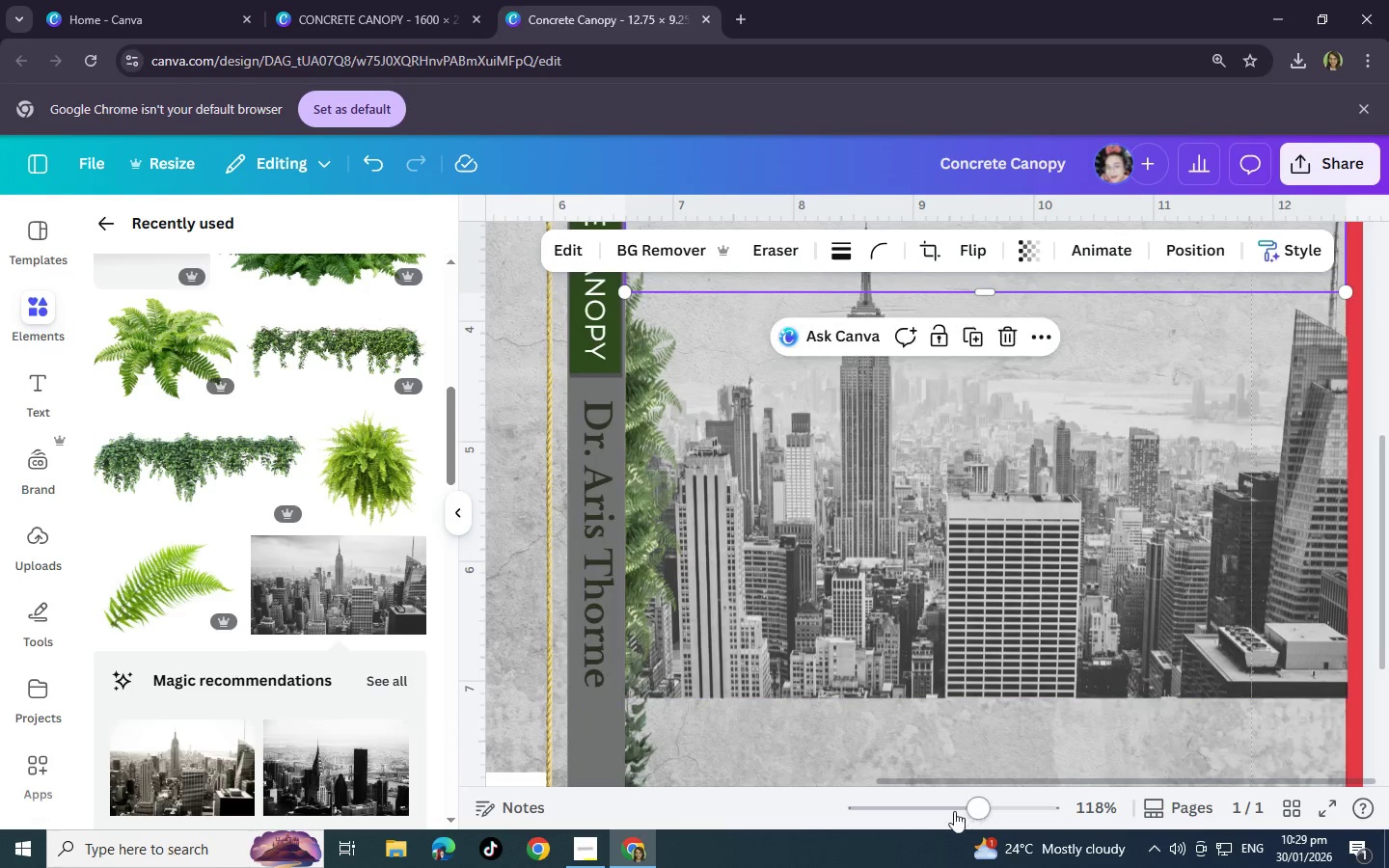 
left_click_drag(start_coordinate=[967, 808], to_coordinate=[933, 813])
 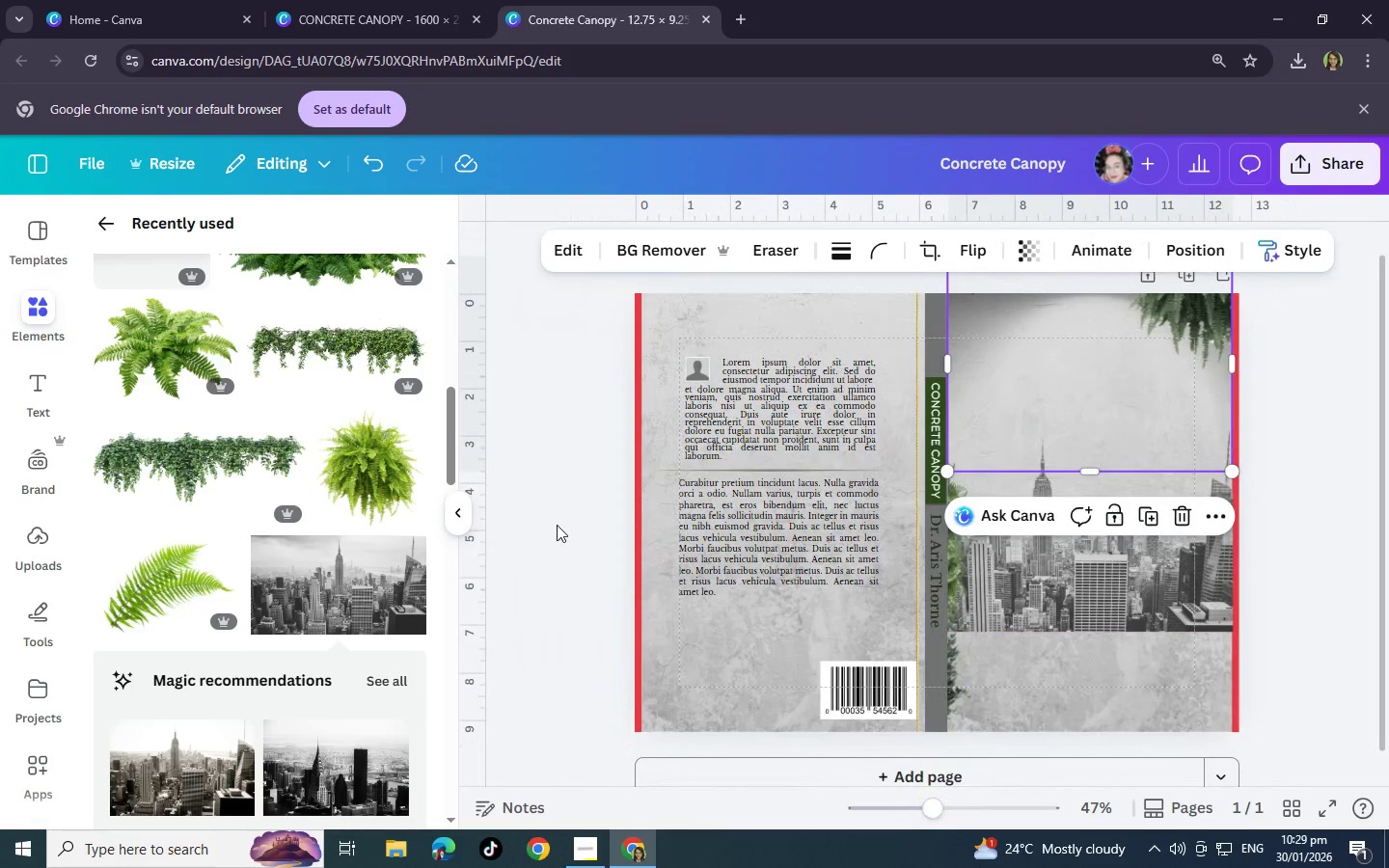 
left_click([557, 522])
 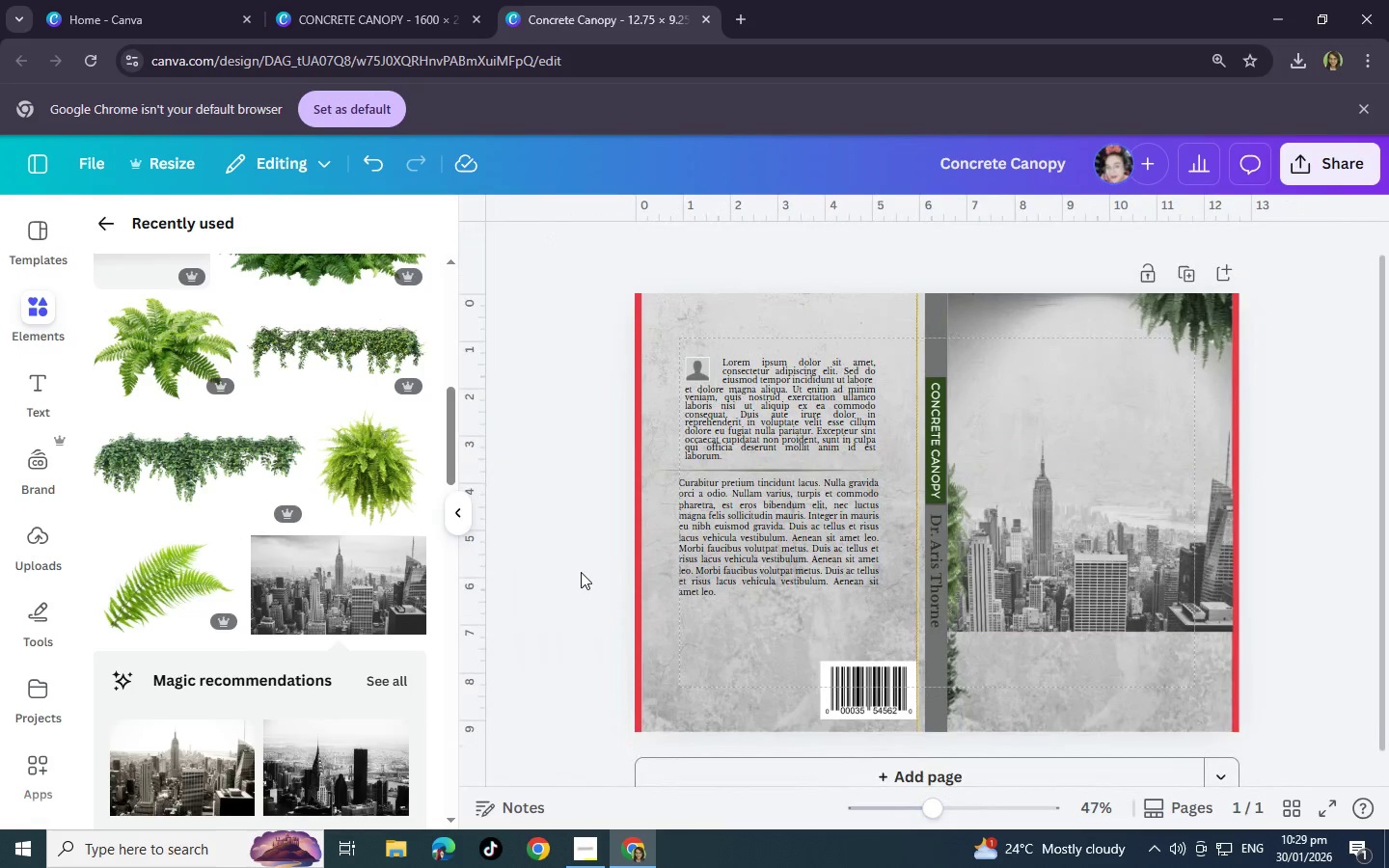 
scroll: coordinate [581, 572], scroll_direction: up, amount: 2.0
 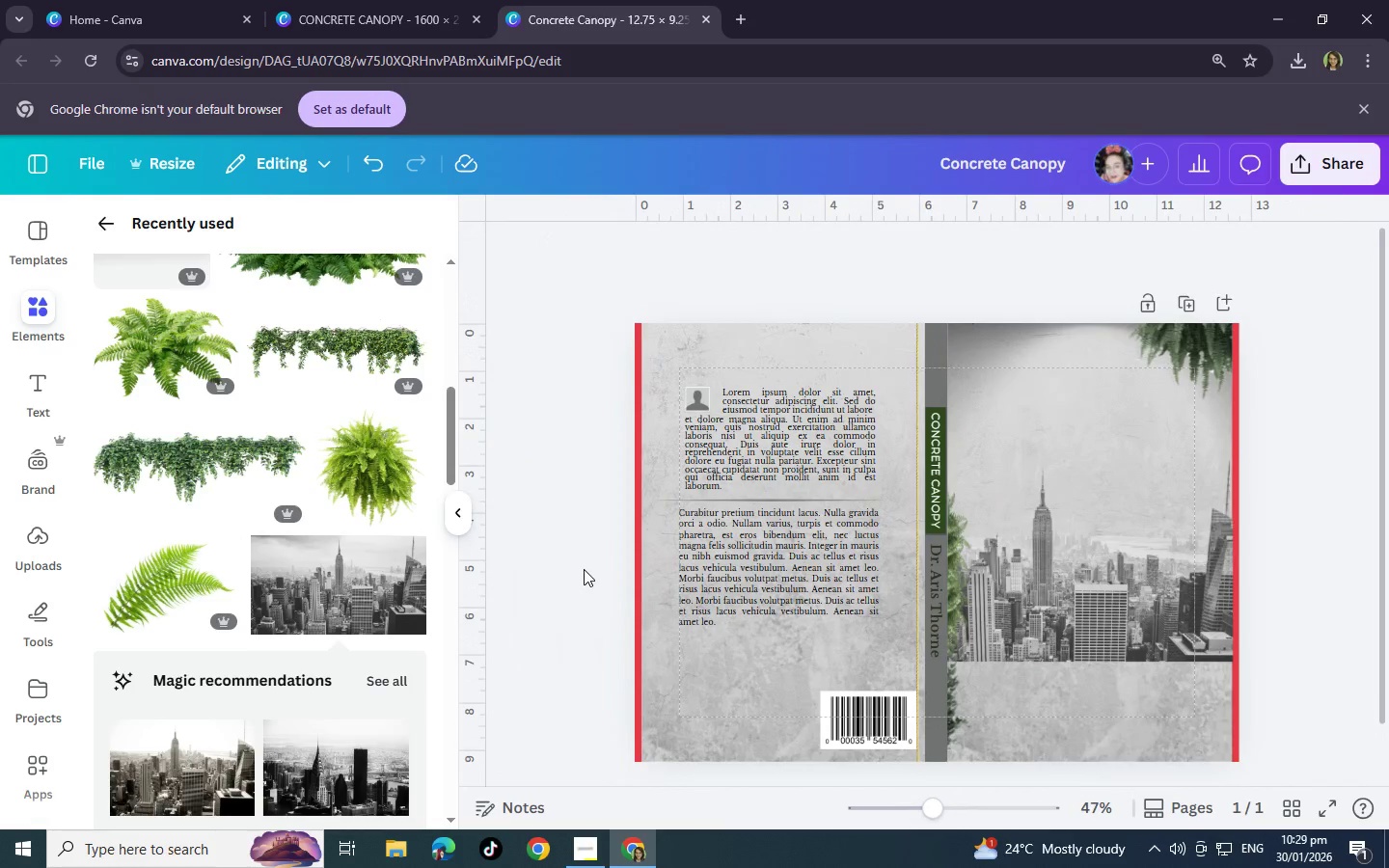 
scroll: coordinate [584, 568], scroll_direction: down, amount: 1.0
 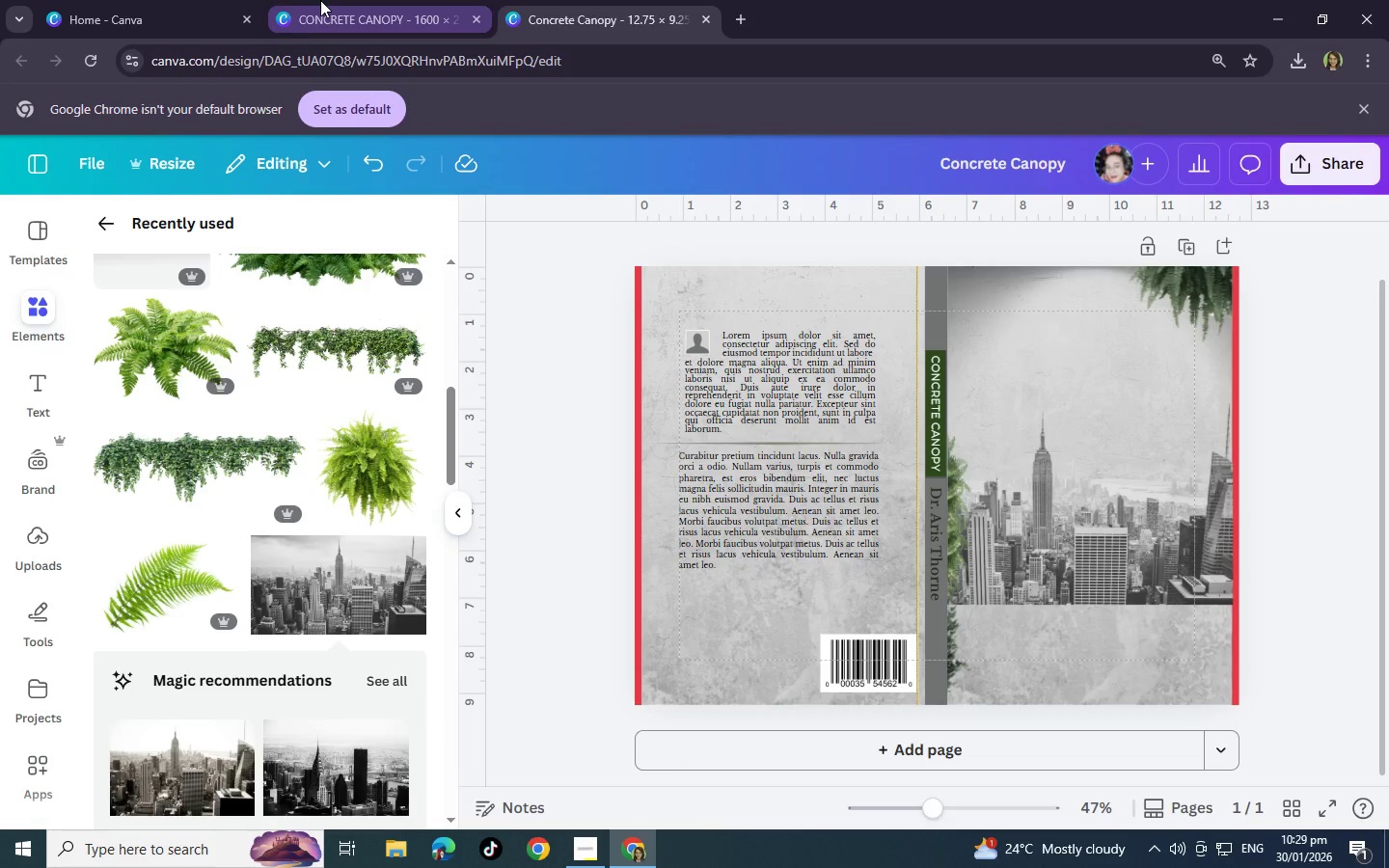 
left_click([320, 0])
 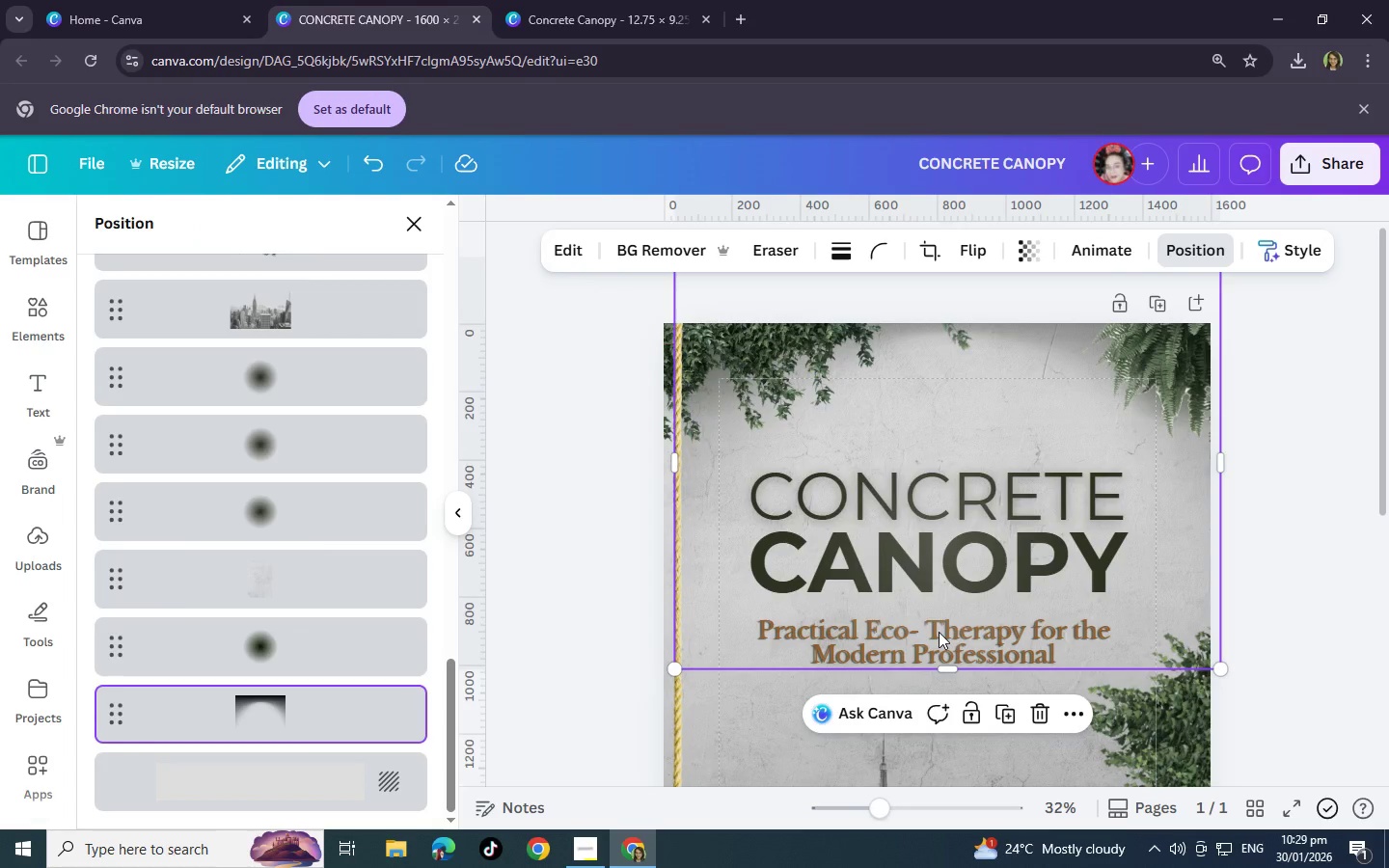 
scroll: coordinate [299, 657], scroll_direction: down, amount: 8.0
 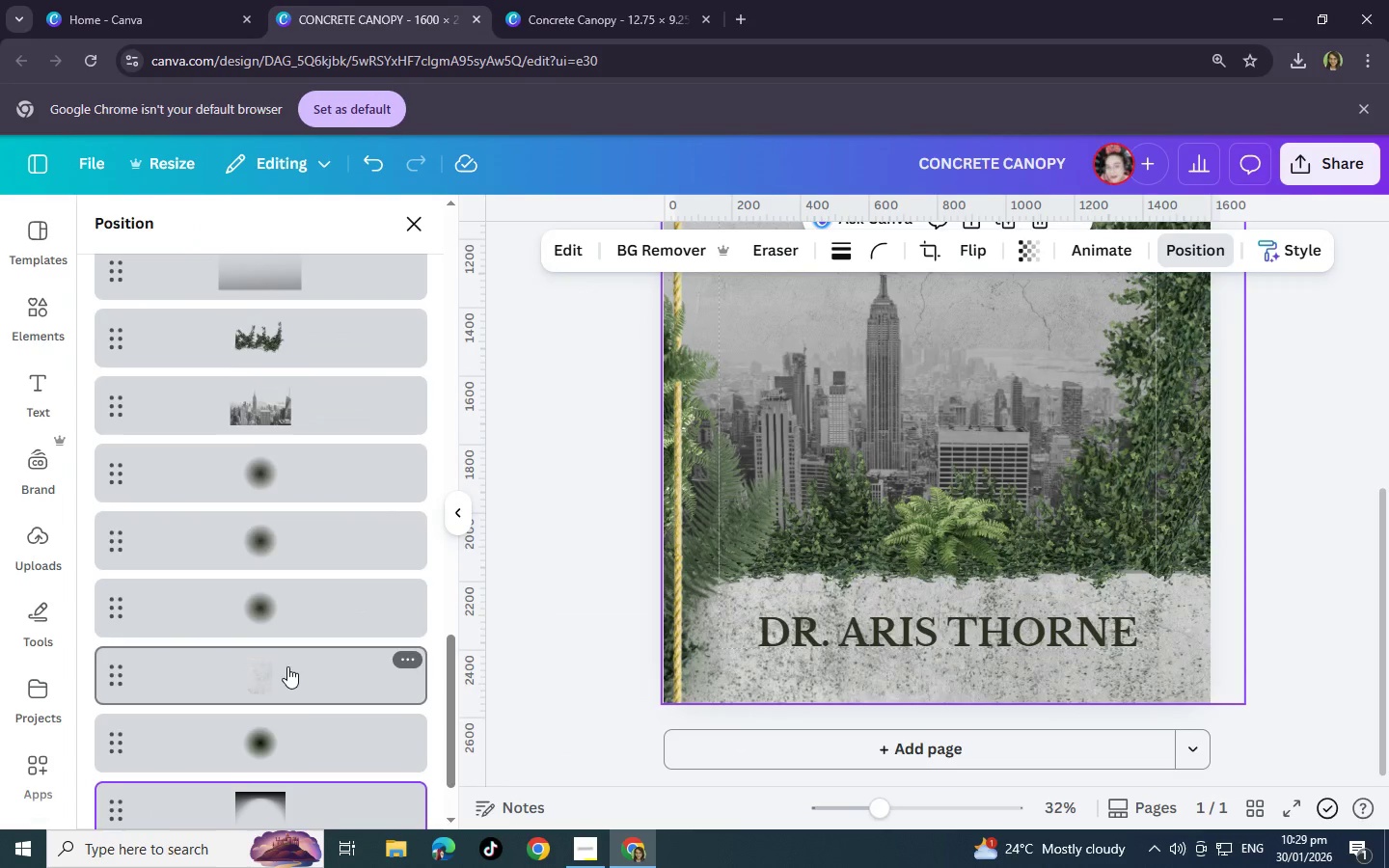 
left_click([287, 666])
 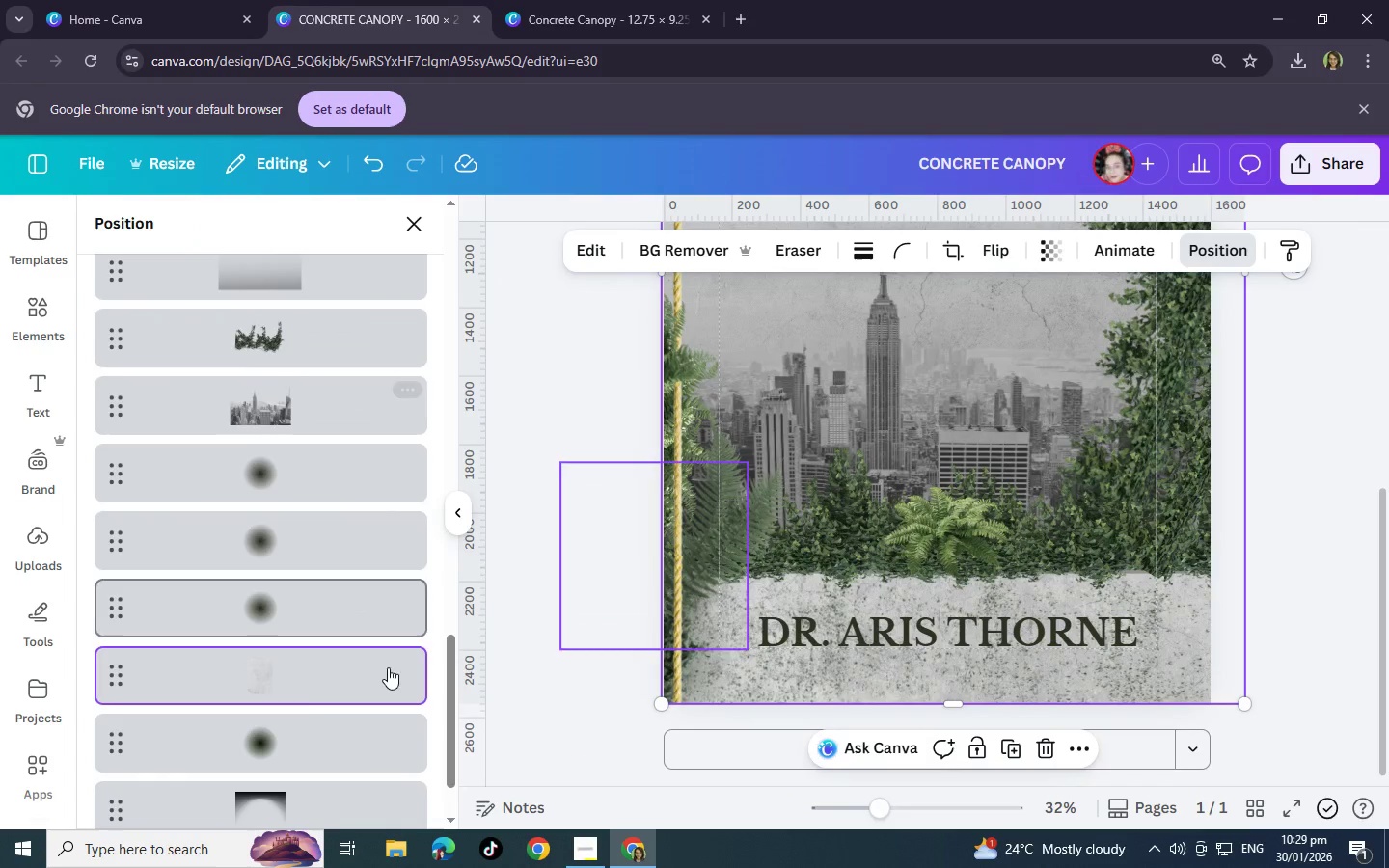 
hold_key(key=ControlLeft, duration=0.31)
 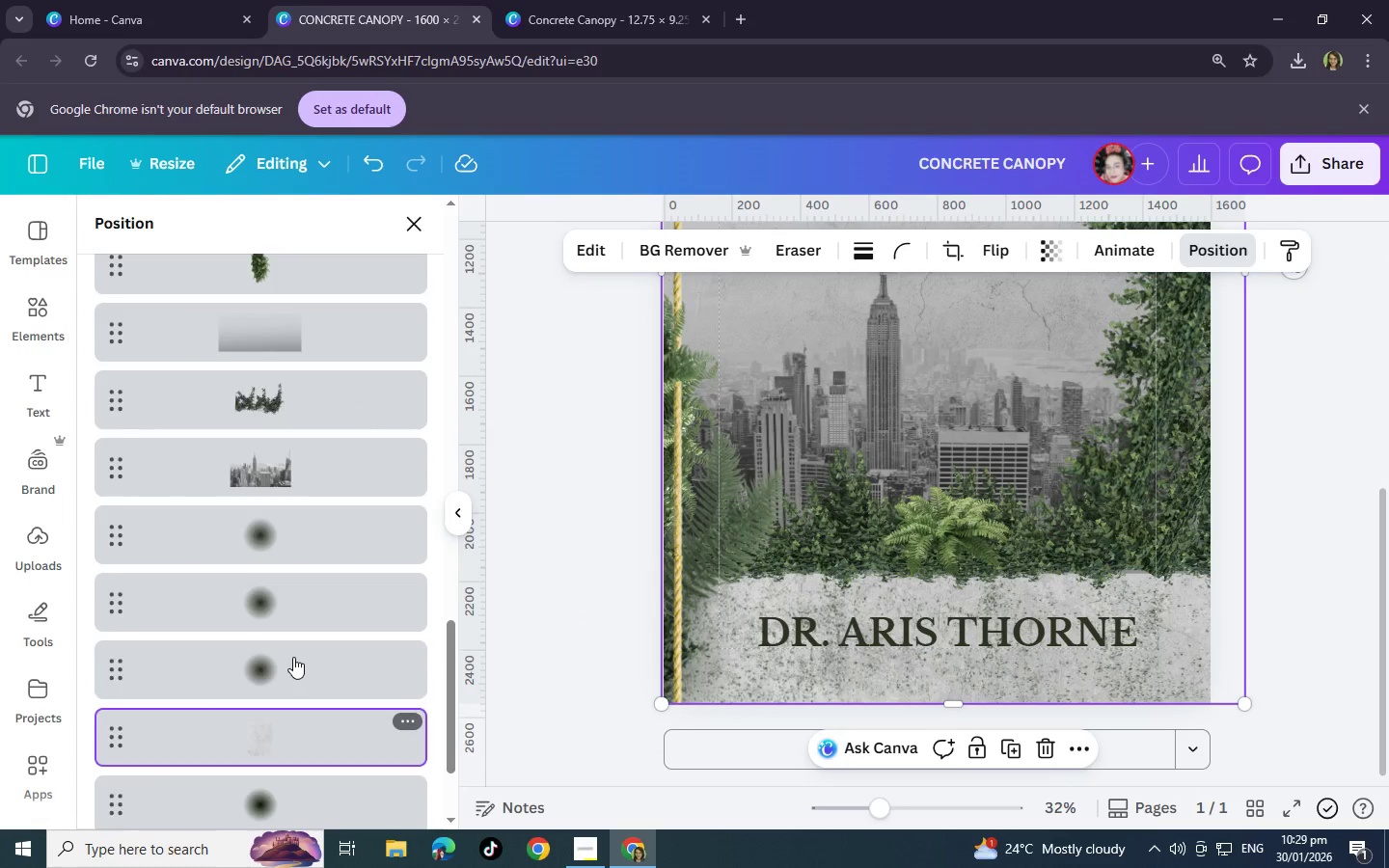 
scroll: coordinate [293, 657], scroll_direction: up, amount: 2.0
 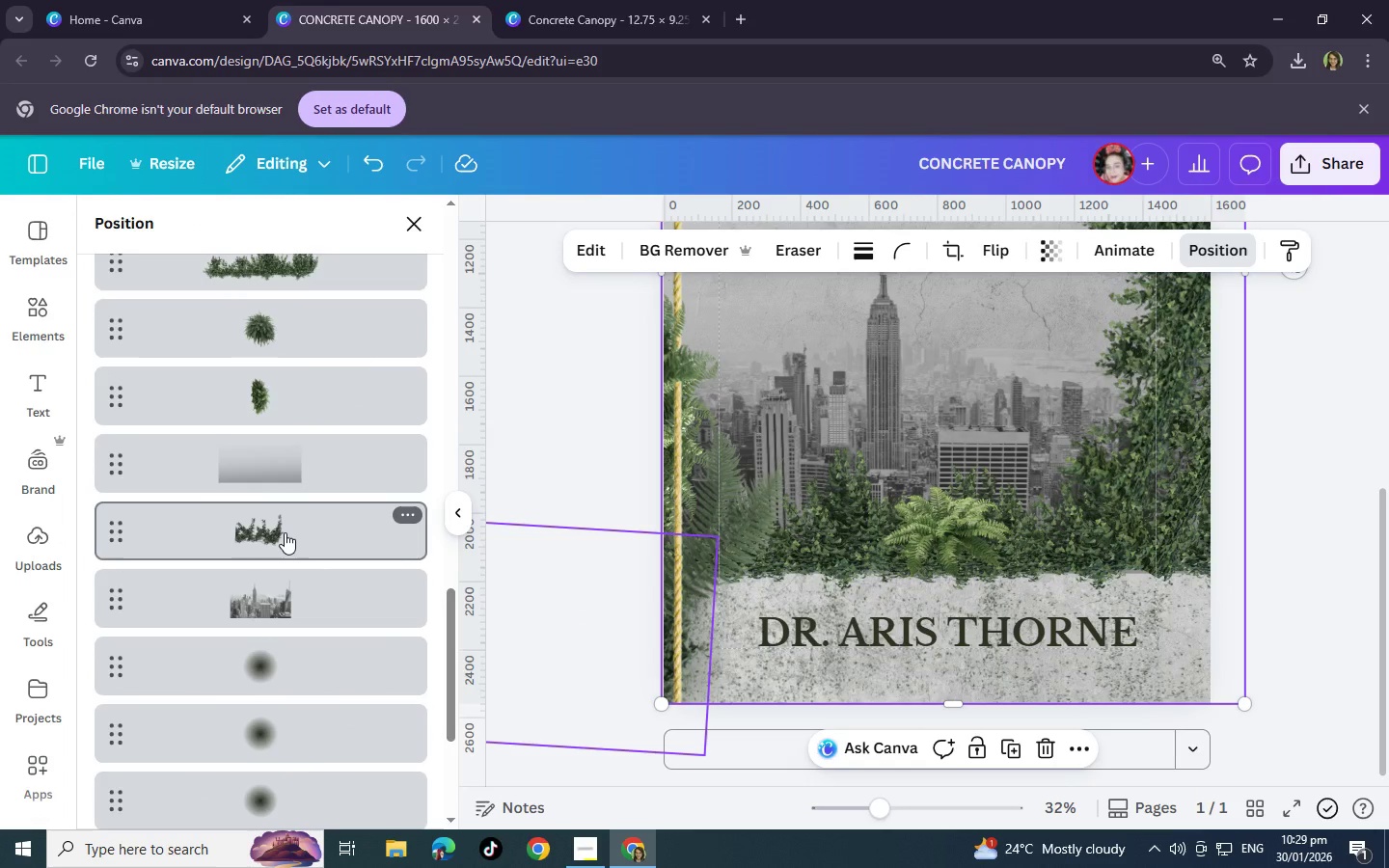 
left_click([285, 532])
 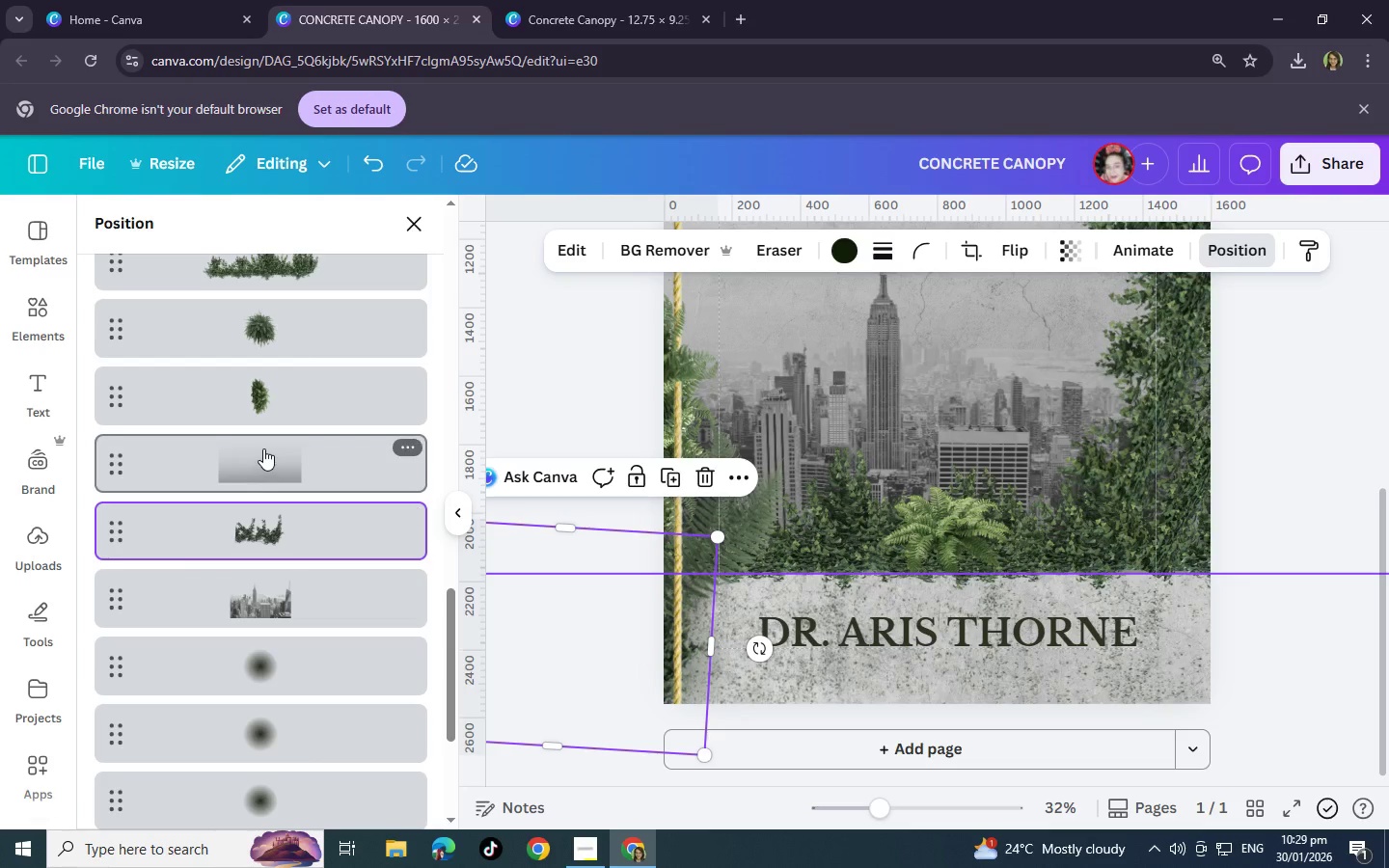 
left_click([258, 400])
 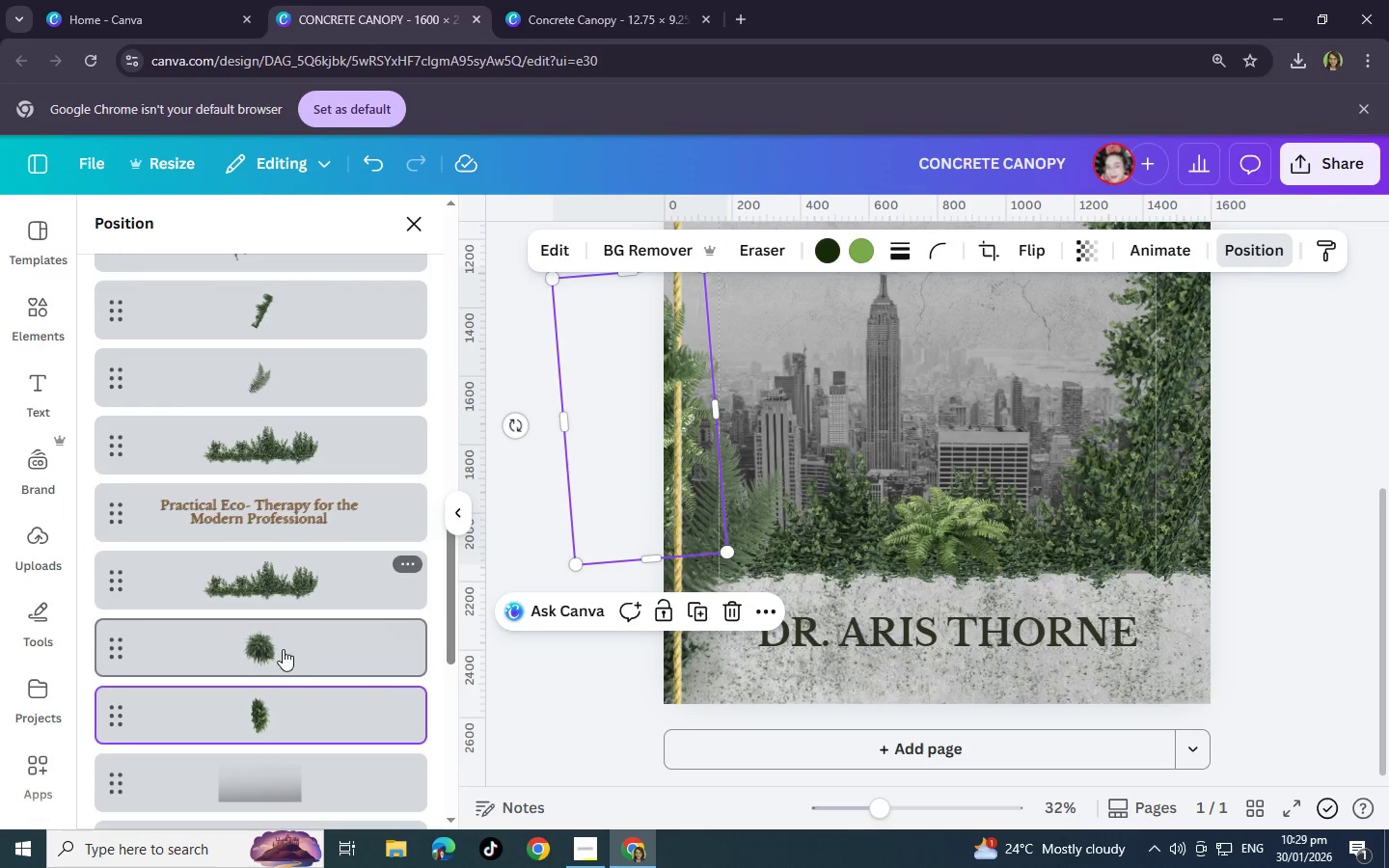 
left_click([281, 654])
 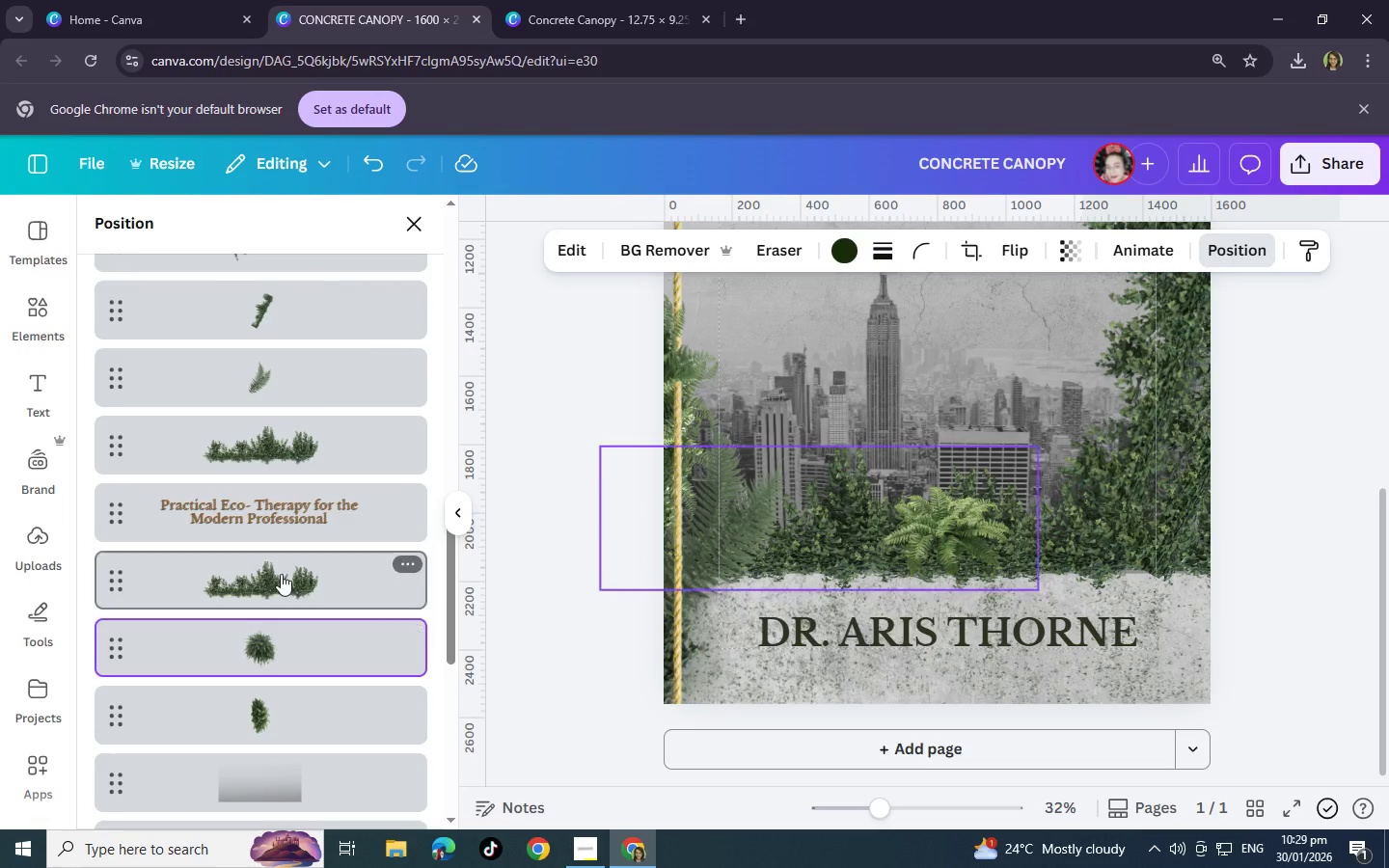 
left_click([281, 574])
 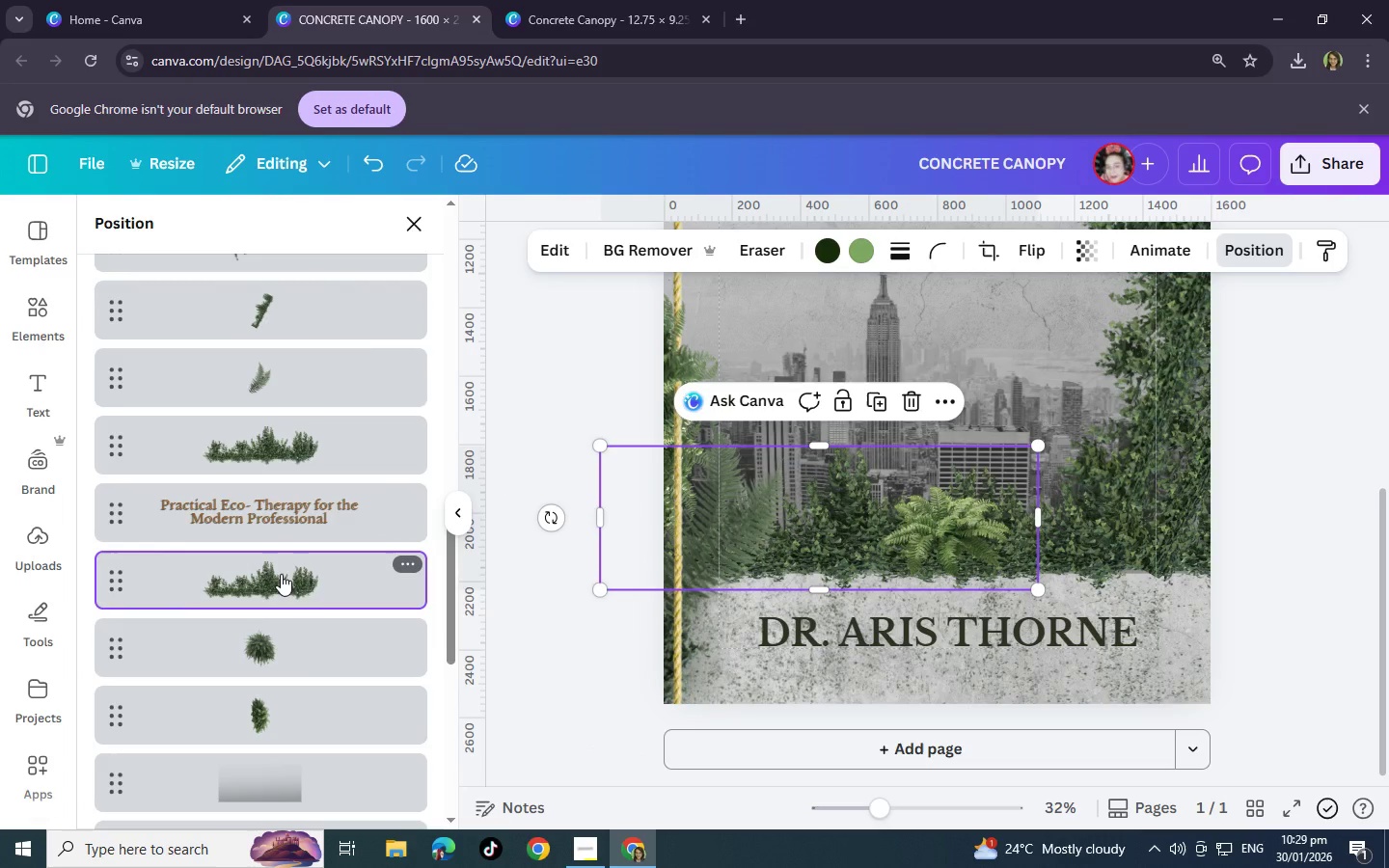 
hold_key(key=ControlLeft, duration=0.62)
 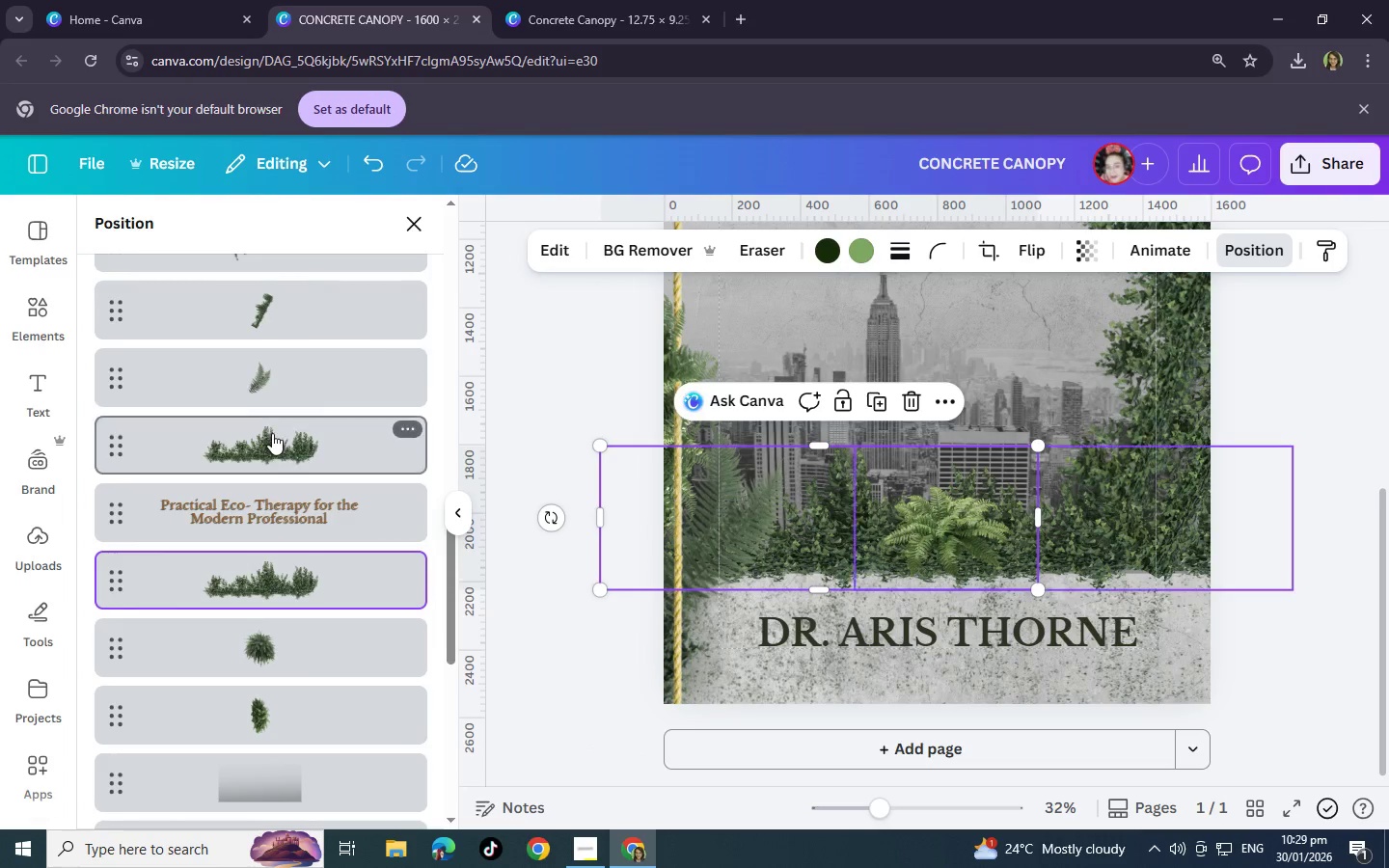 
left_click([272, 433])
 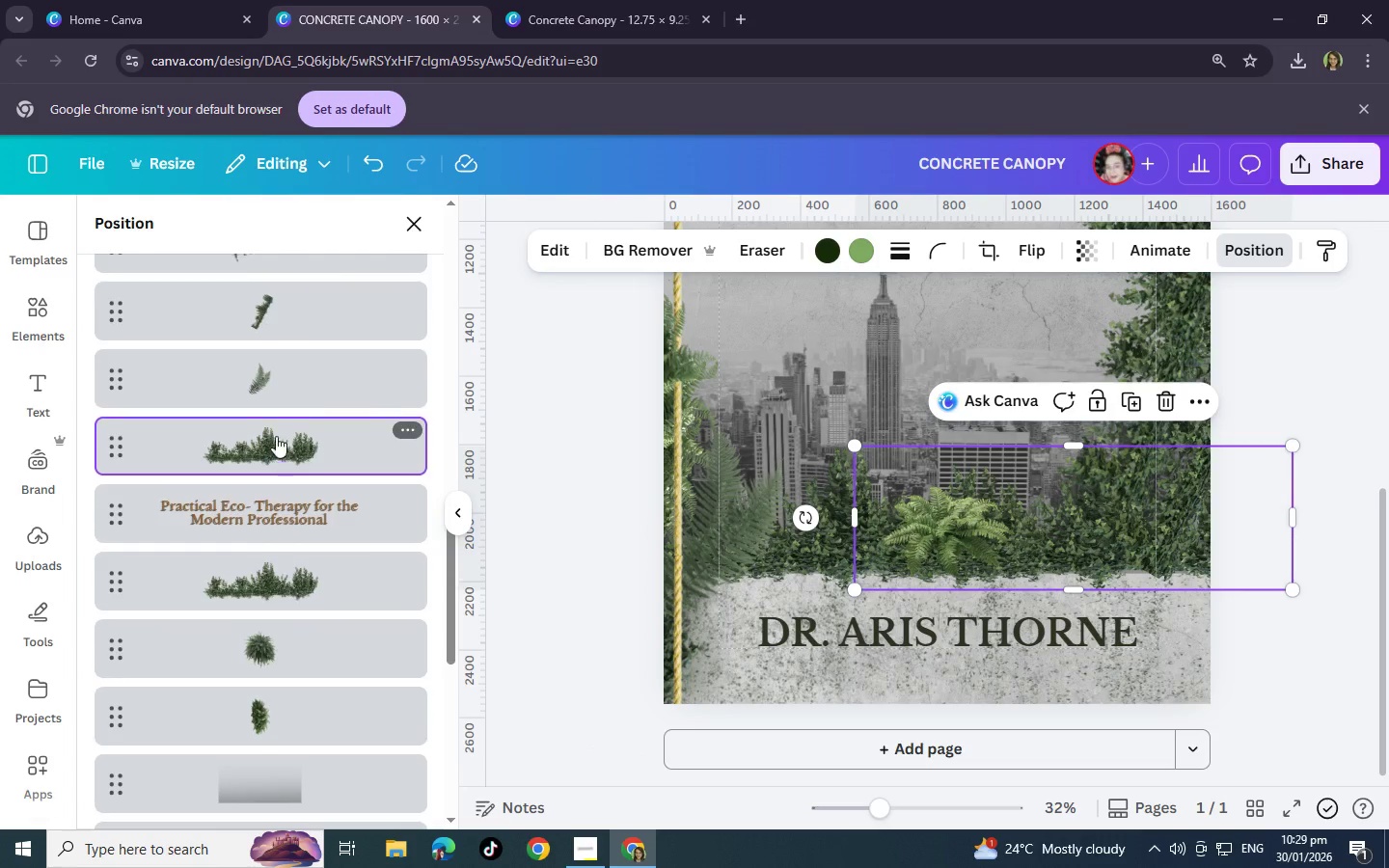 
scroll: coordinate [276, 436], scroll_direction: up, amount: 1.0
 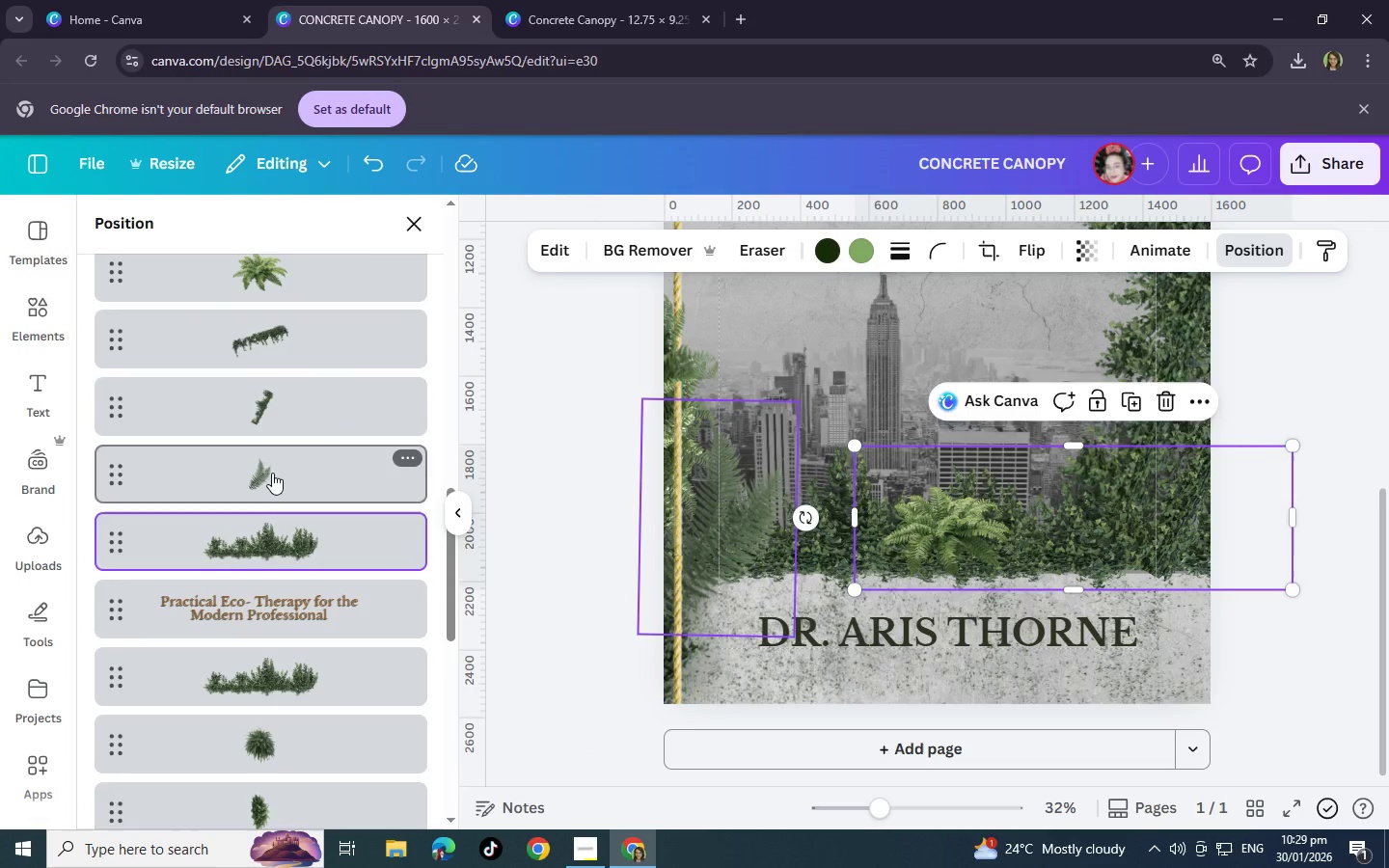 
left_click([272, 473])
 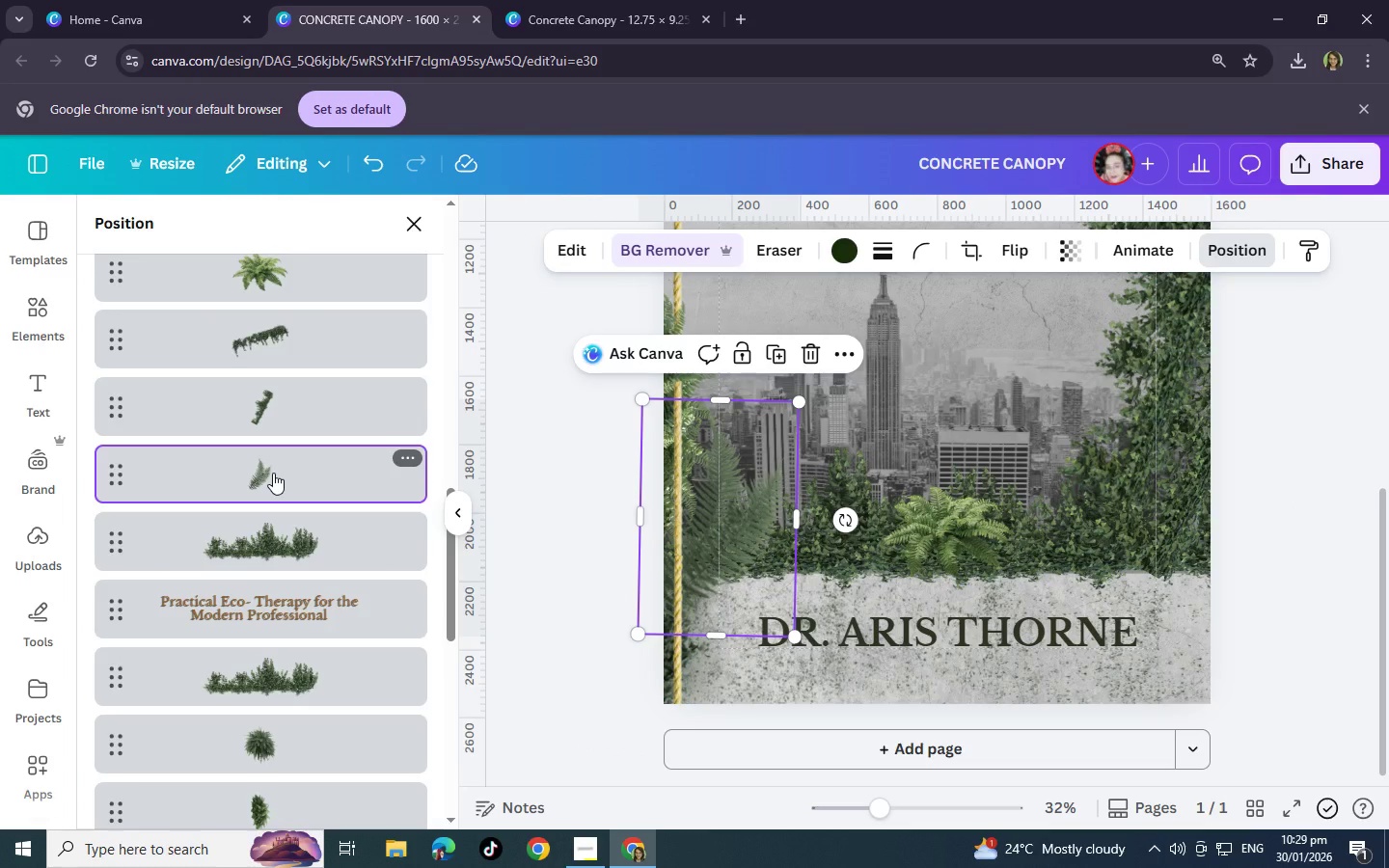 
key(Control+C)
 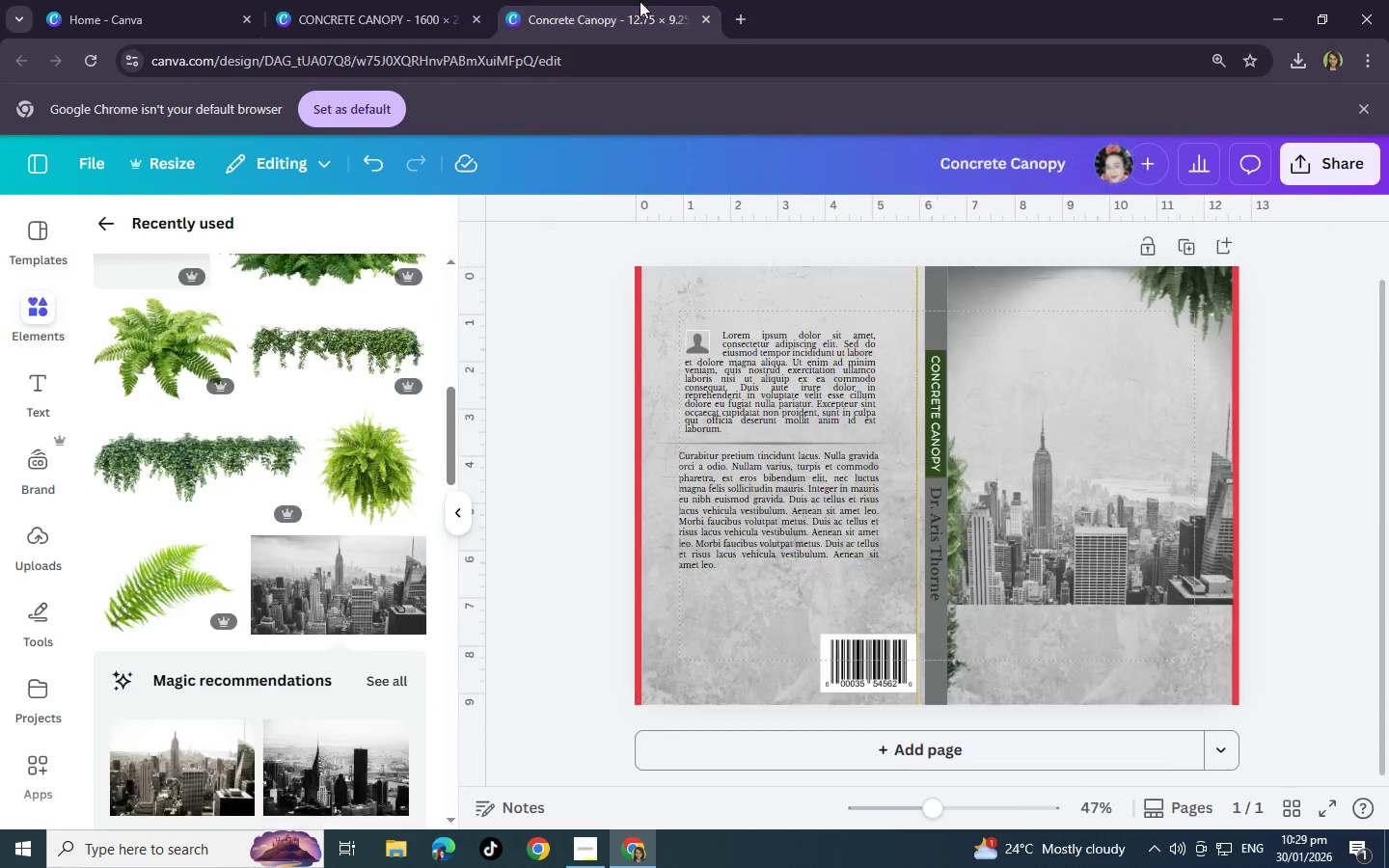 
left_click([640, 1])
 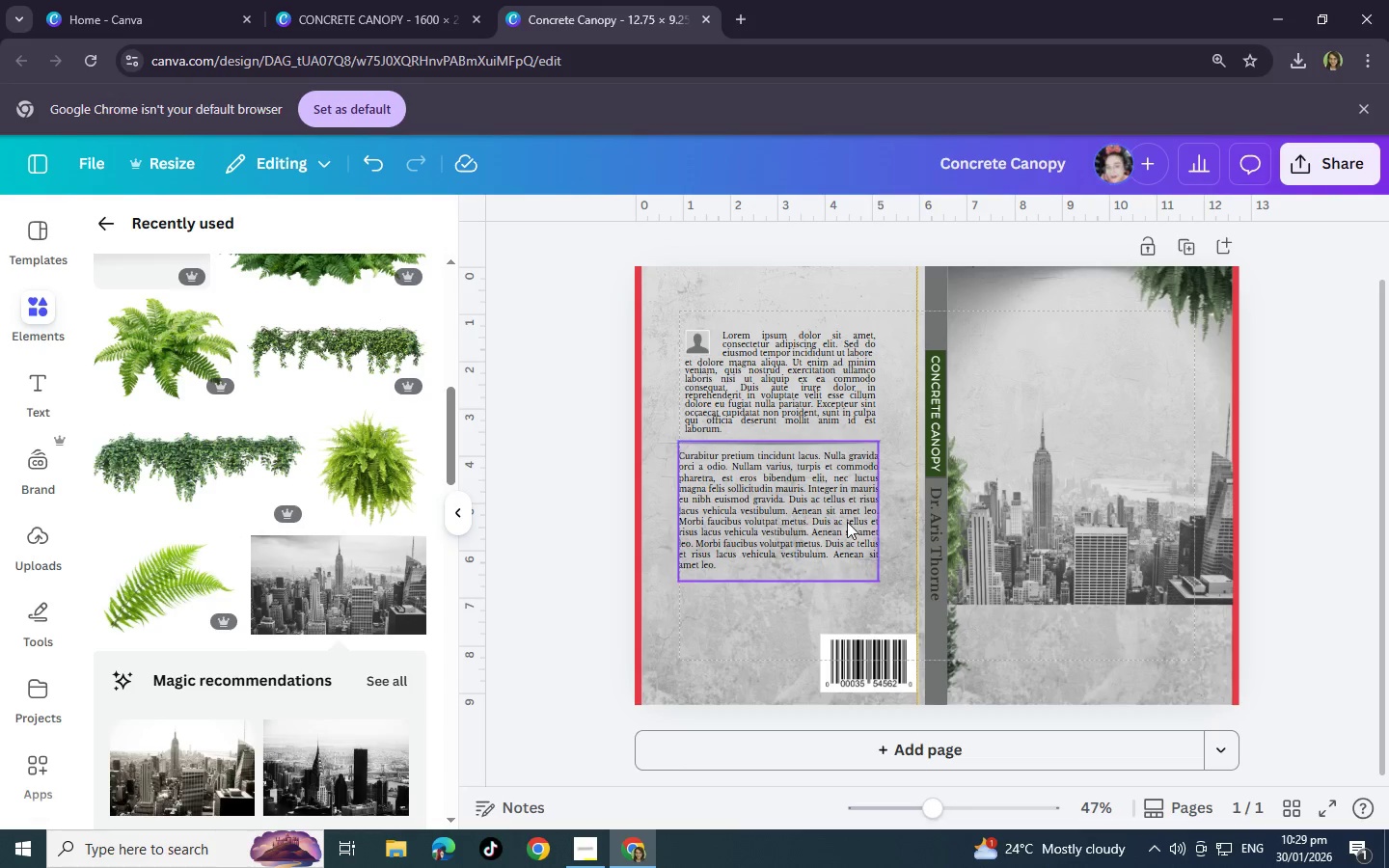 
key(Control+V)
 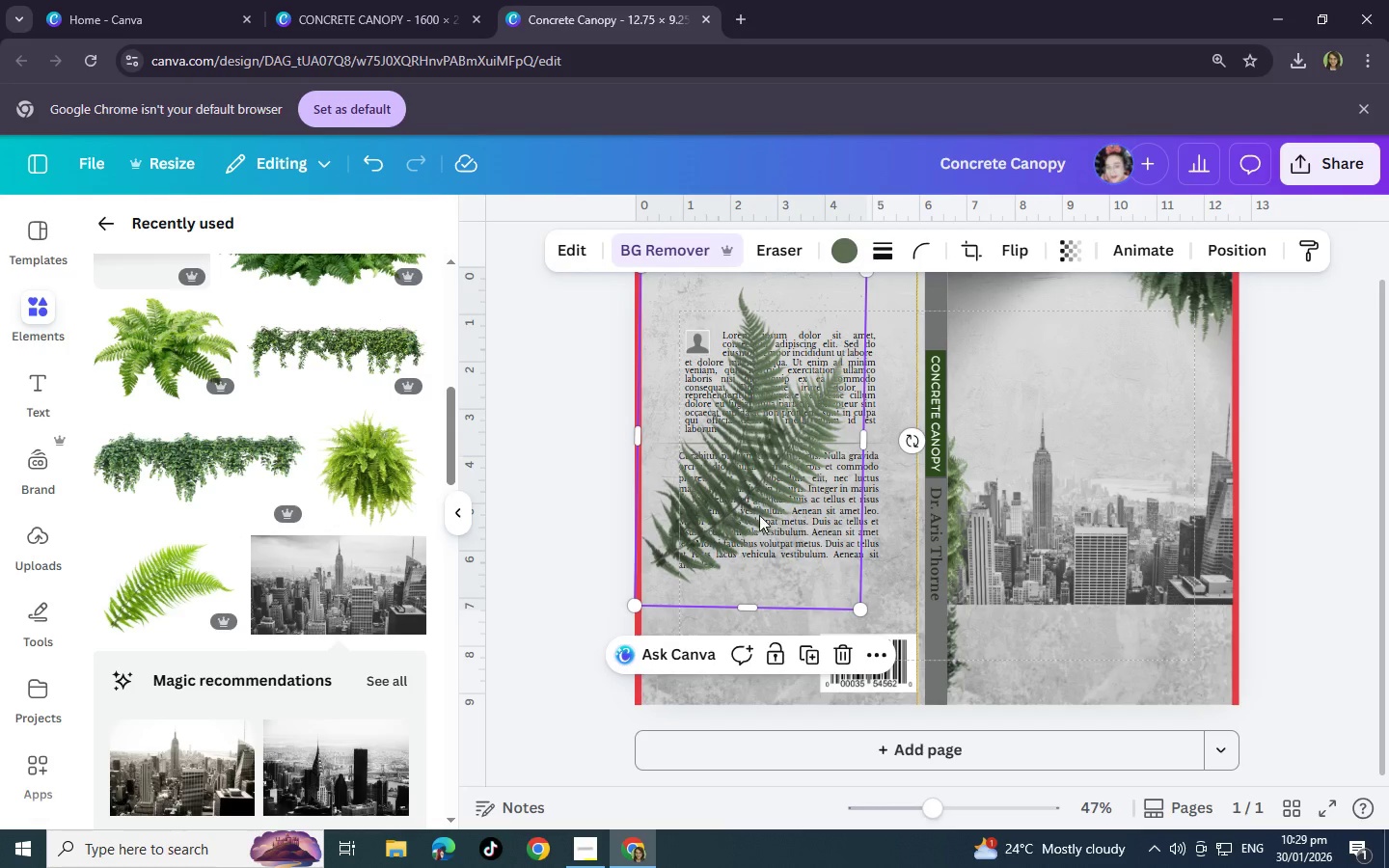 
left_click_drag(start_coordinate=[725, 501], to_coordinate=[996, 560])
 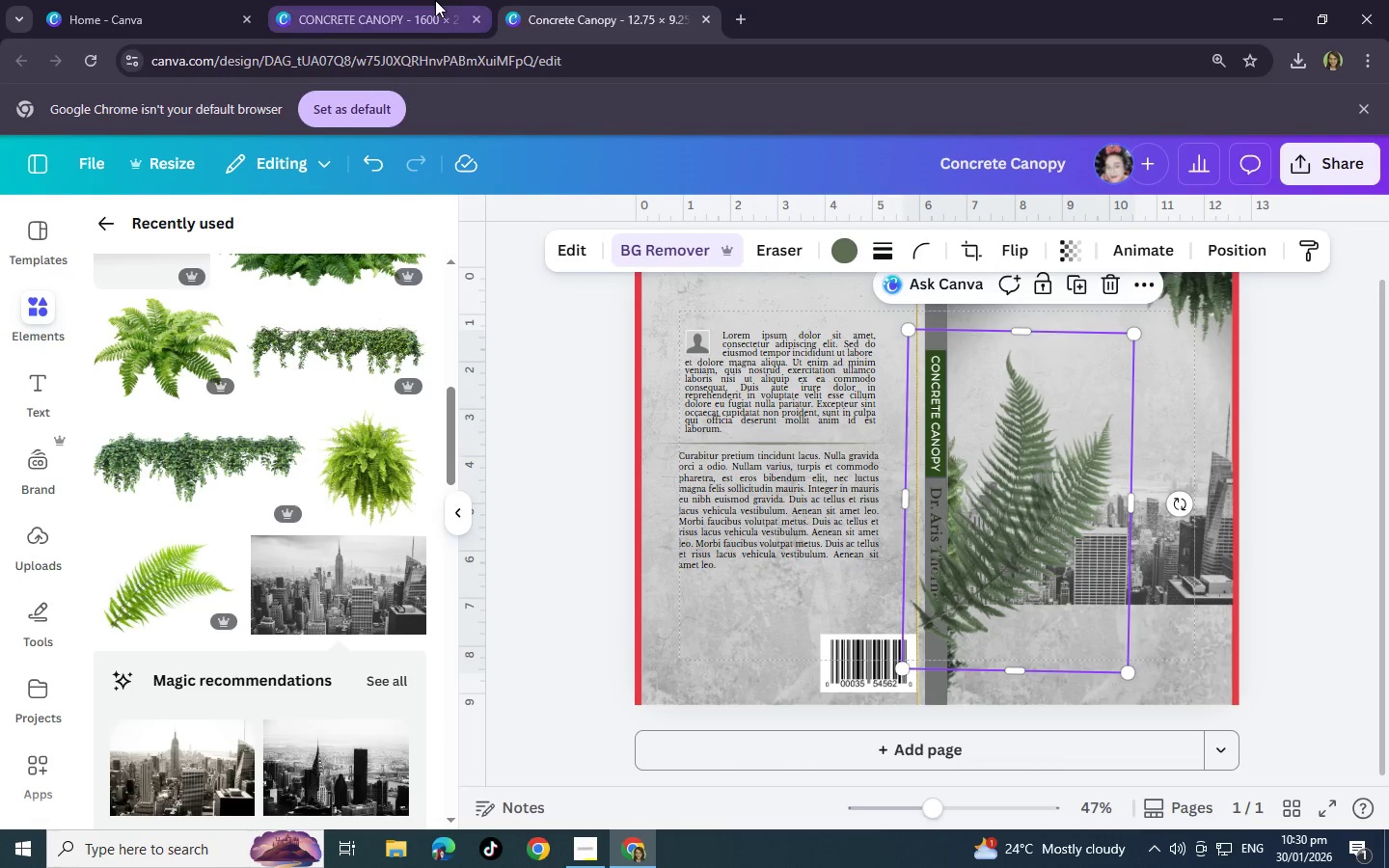 
left_click([435, 0])
 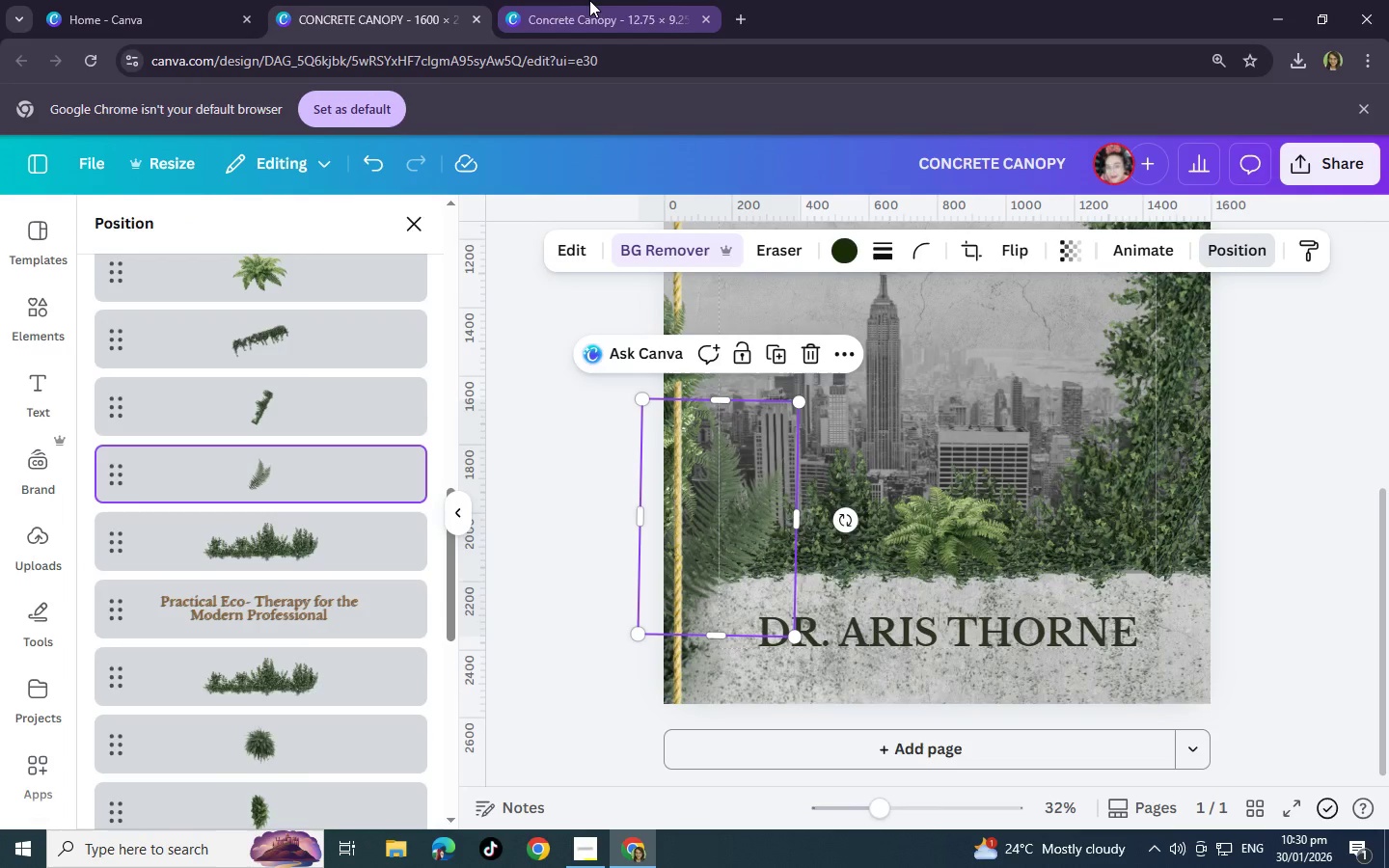 
left_click([589, 0])
 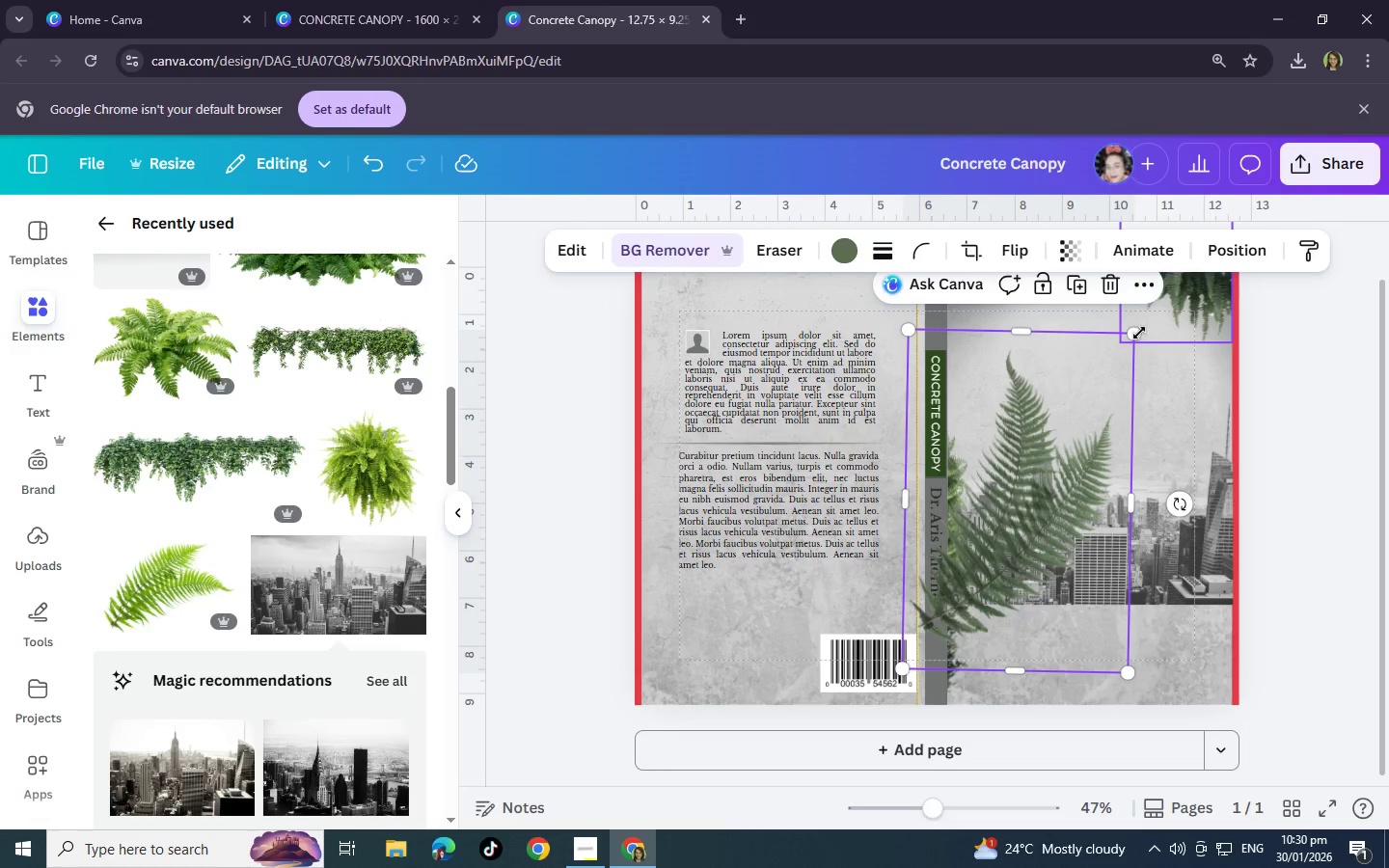 
left_click_drag(start_coordinate=[1134, 334], to_coordinate=[945, 541])
 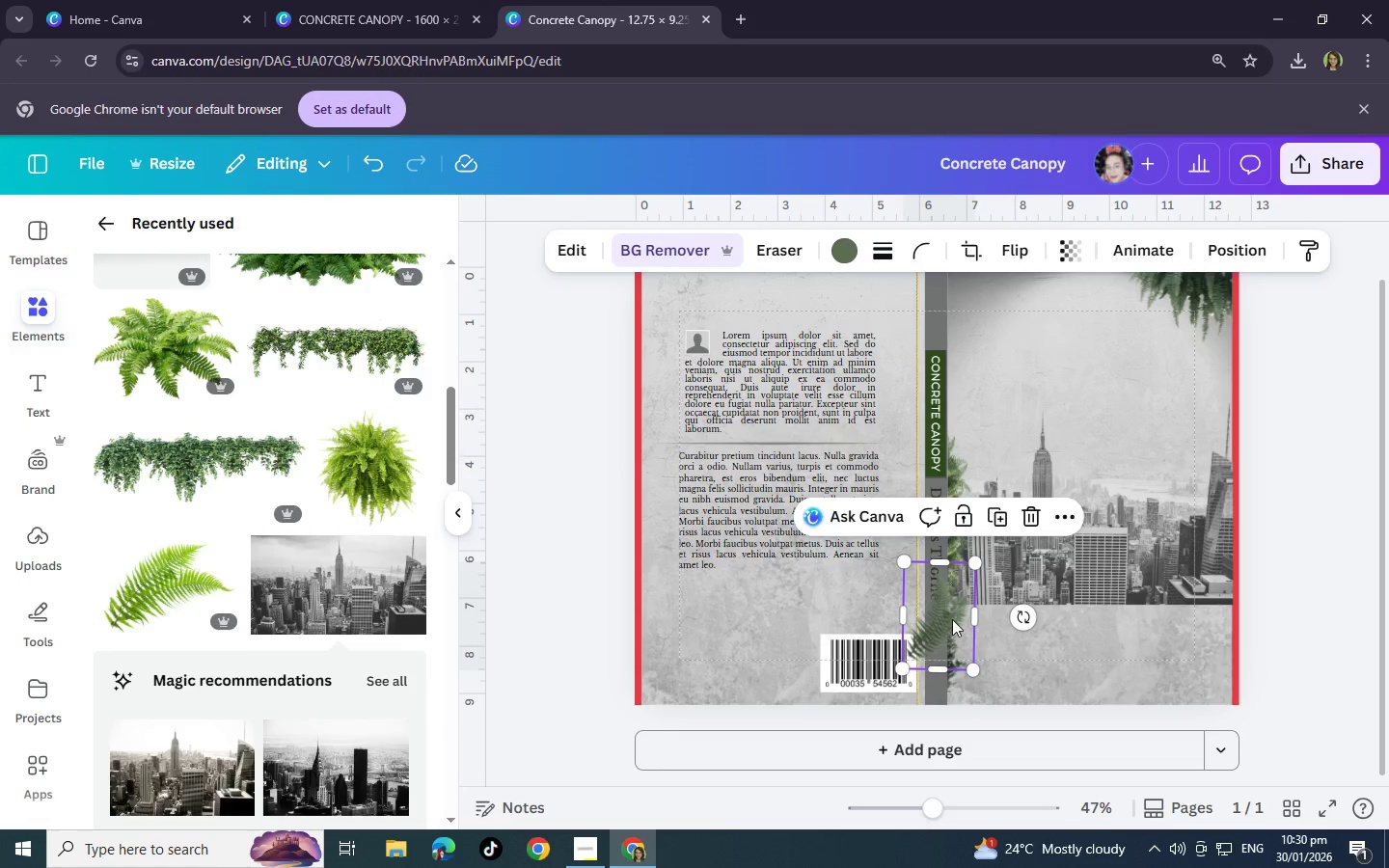 
left_click_drag(start_coordinate=[940, 625], to_coordinate=[967, 596])
 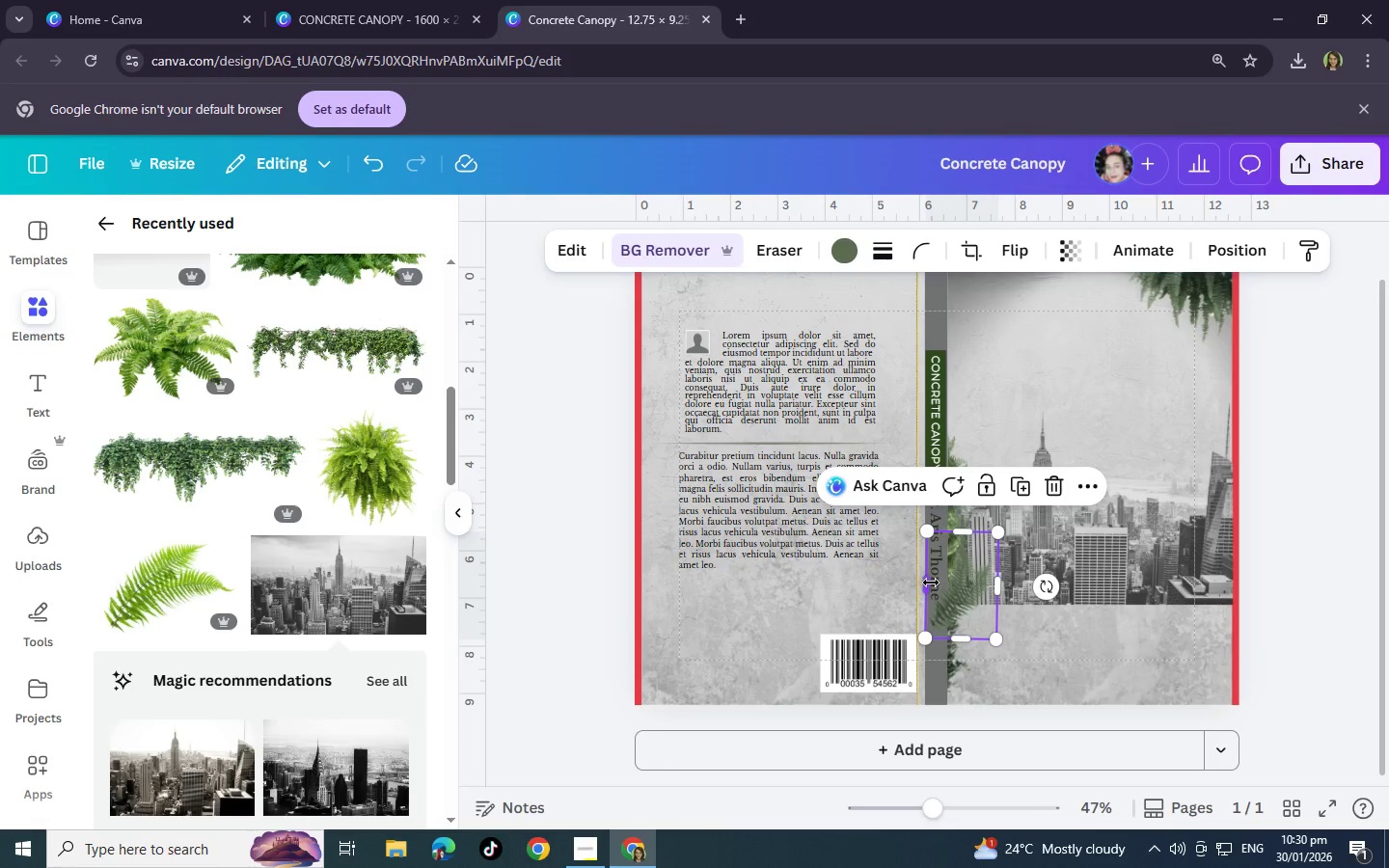 
left_click_drag(start_coordinate=[930, 583], to_coordinate=[946, 585])
 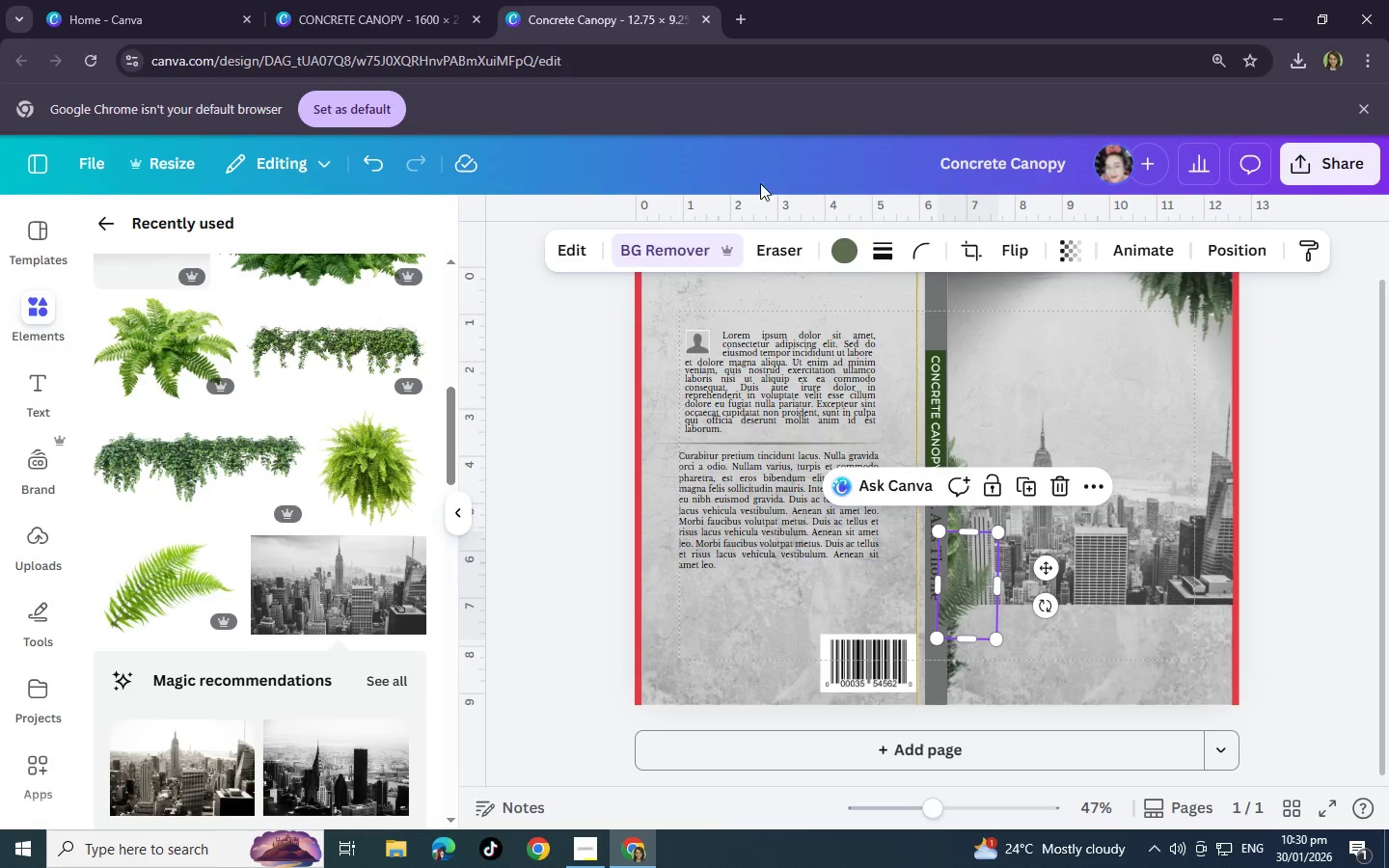 
left_click([1208, 240])
 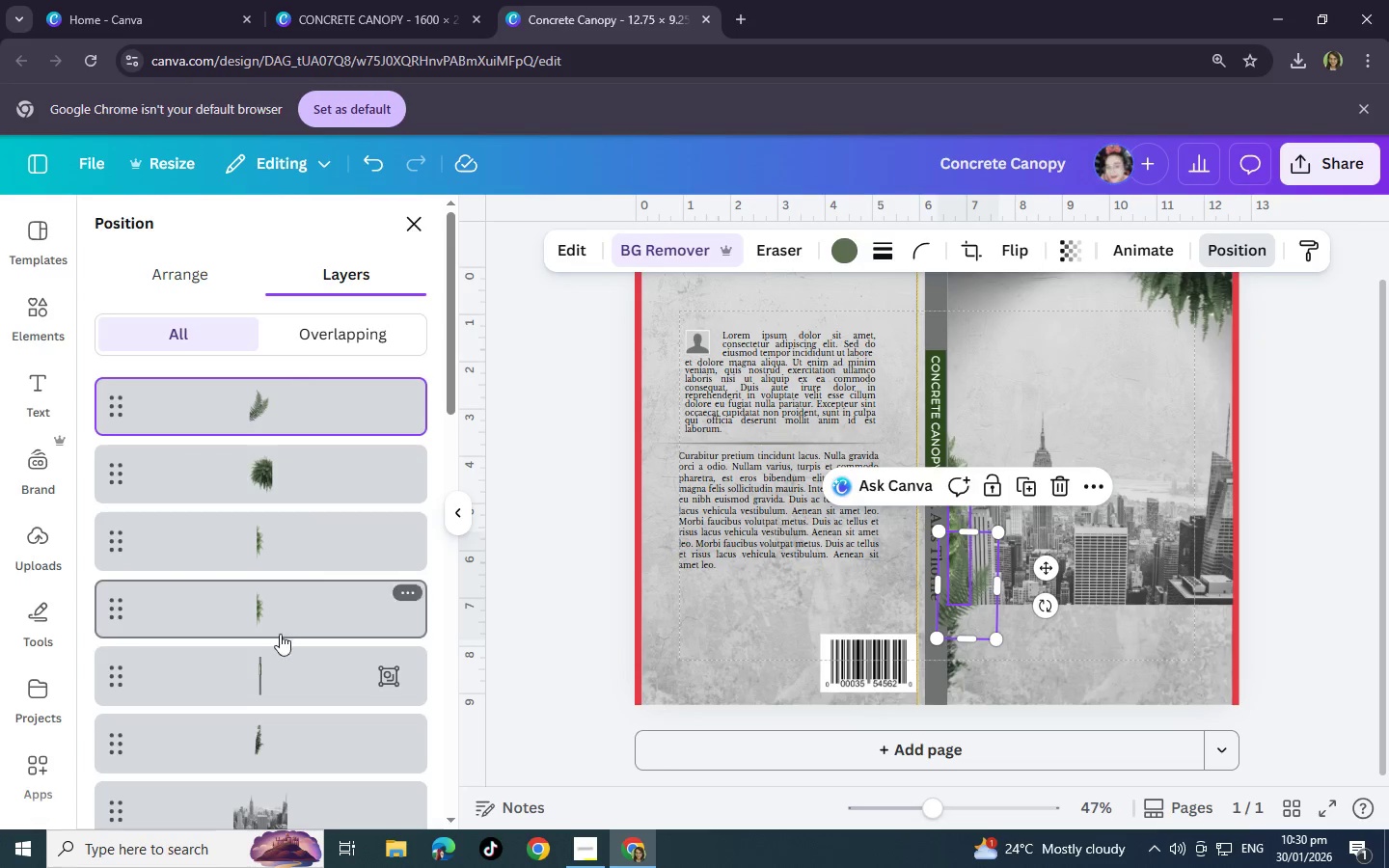 
scroll: coordinate [257, 682], scroll_direction: down, amount: 2.0
 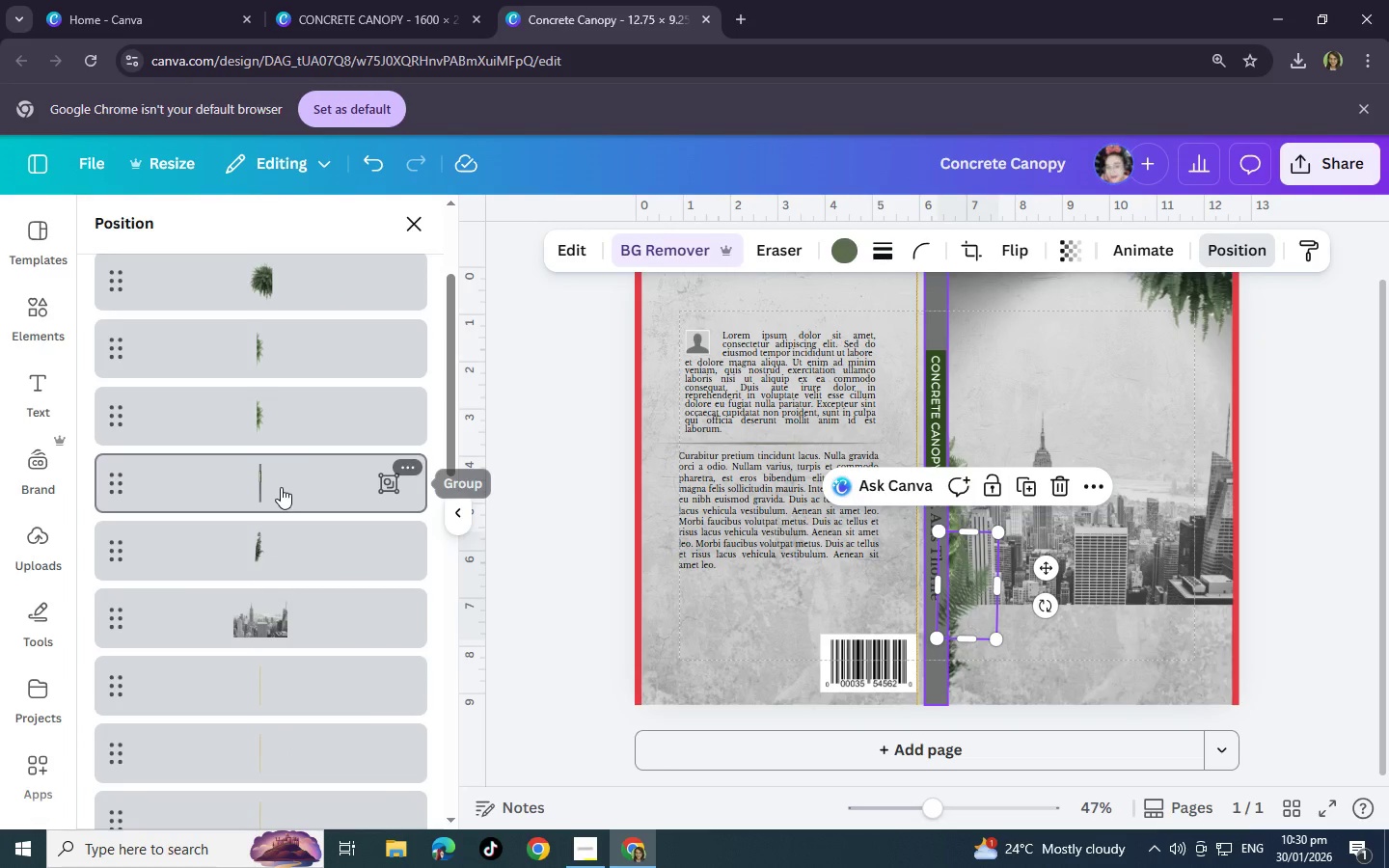 
left_click_drag(start_coordinate=[281, 487], to_coordinate=[292, 384])
 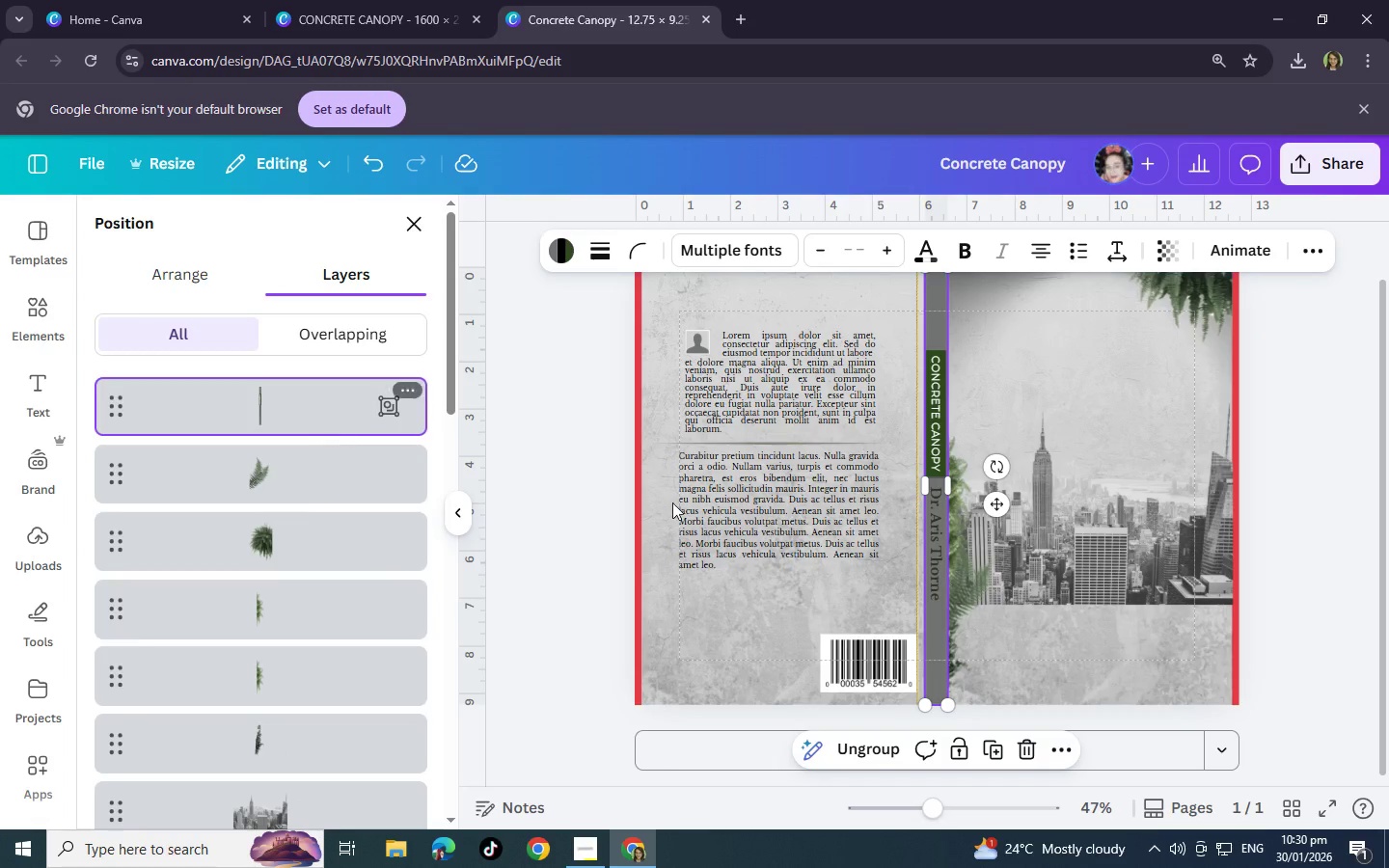 
scroll: coordinate [298, 379], scroll_direction: up, amount: 6.0
 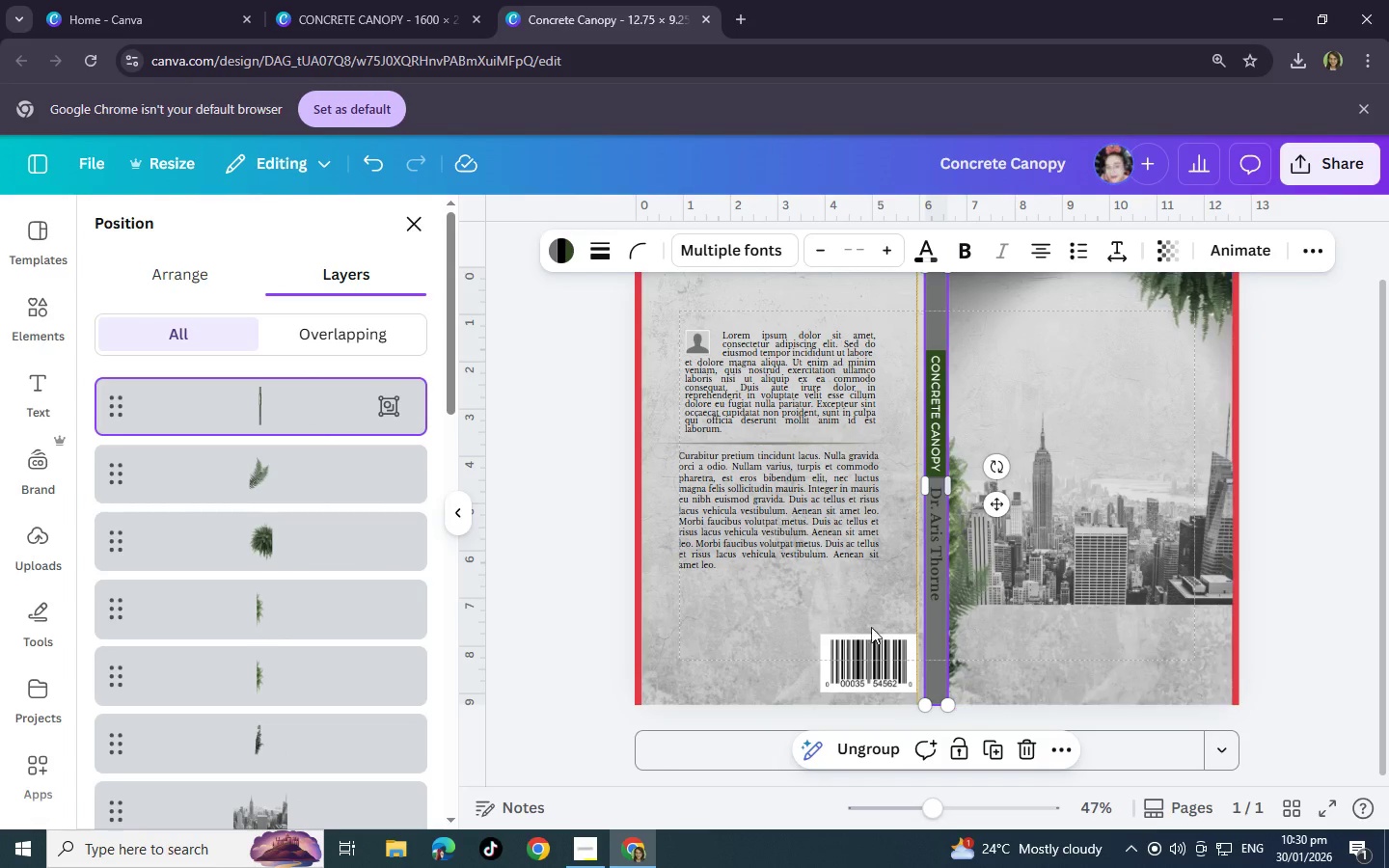 
left_click([554, 614])
 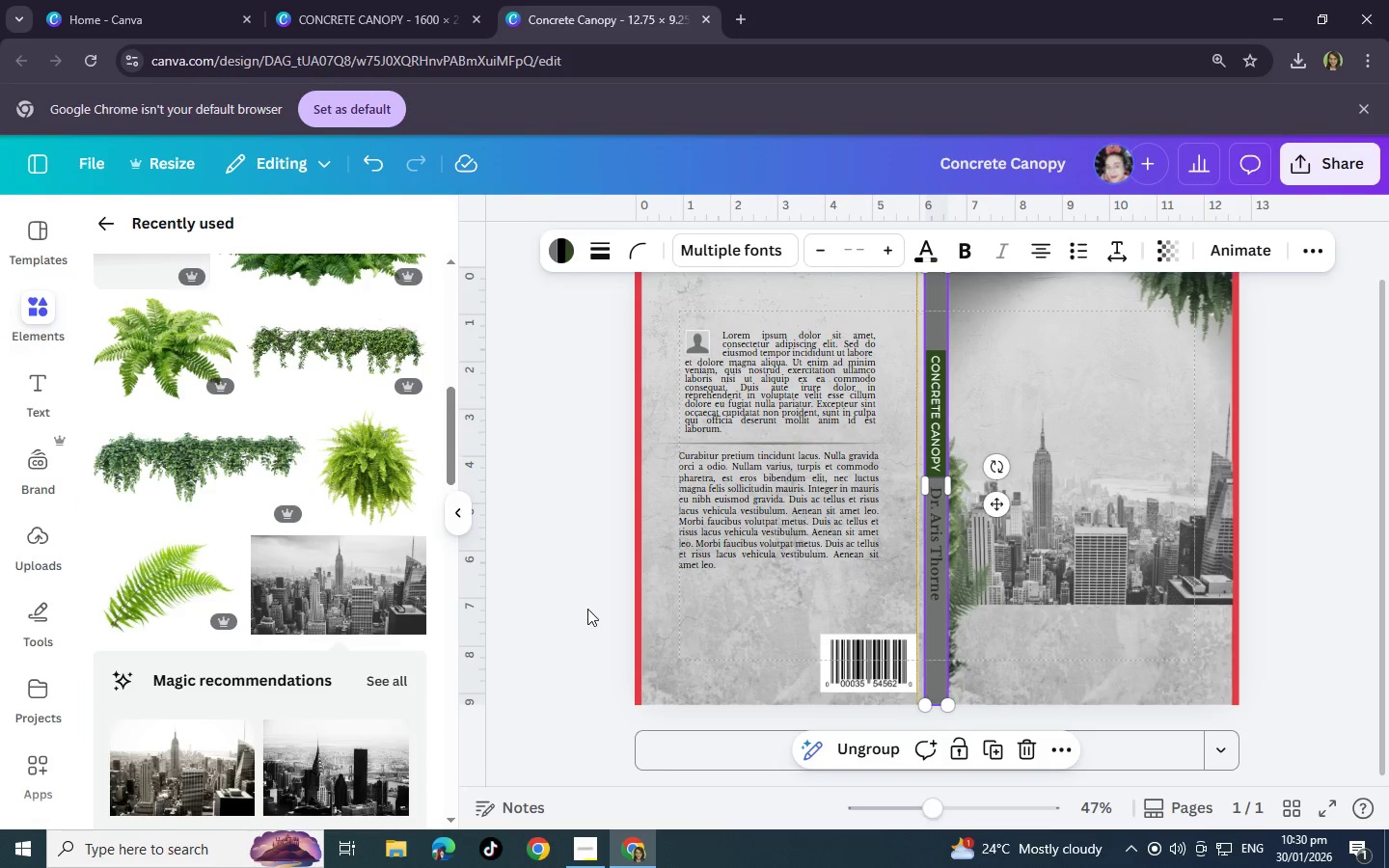 
scroll: coordinate [587, 609], scroll_direction: down, amount: 1.0
 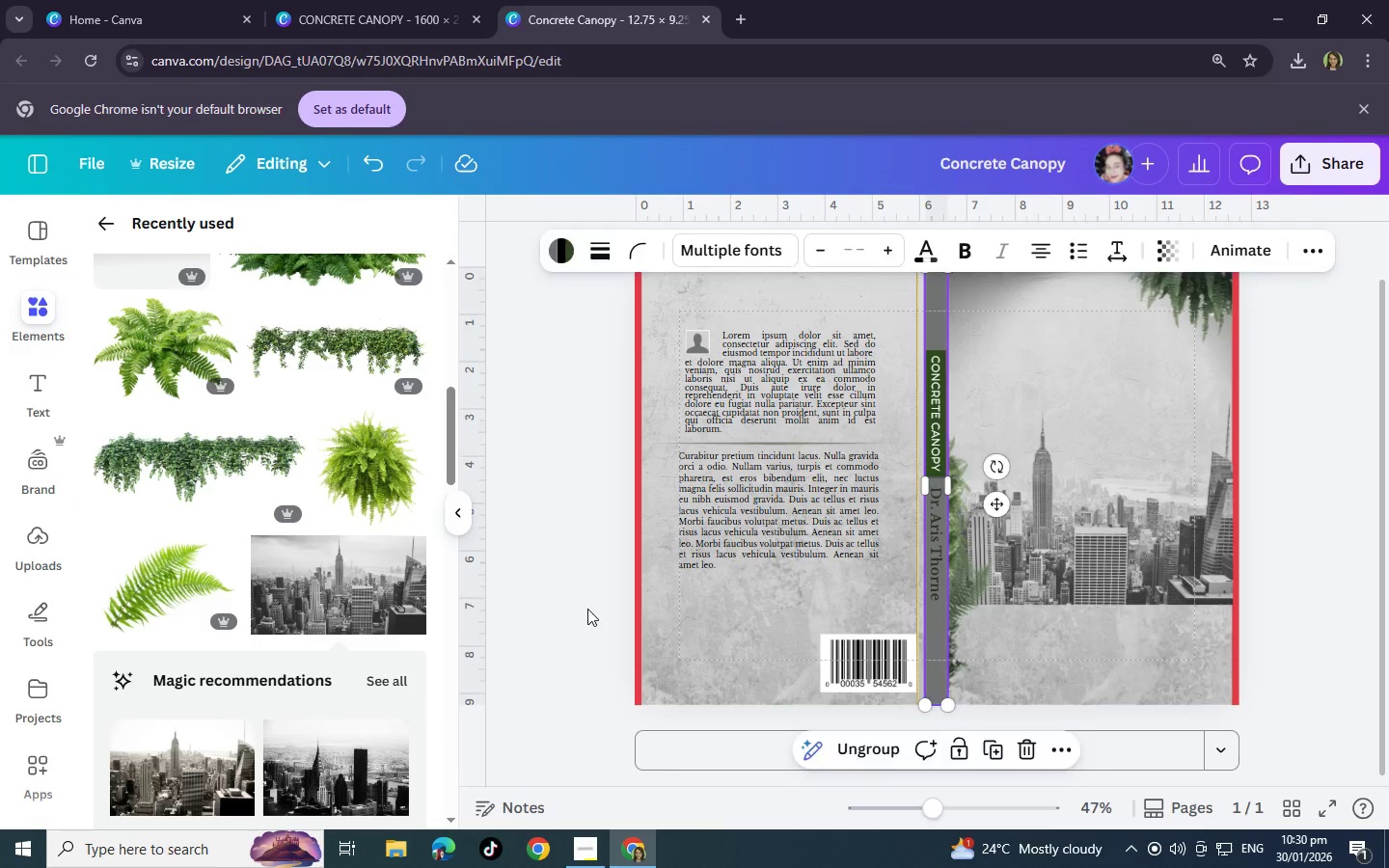 
left_click([587, 609])
 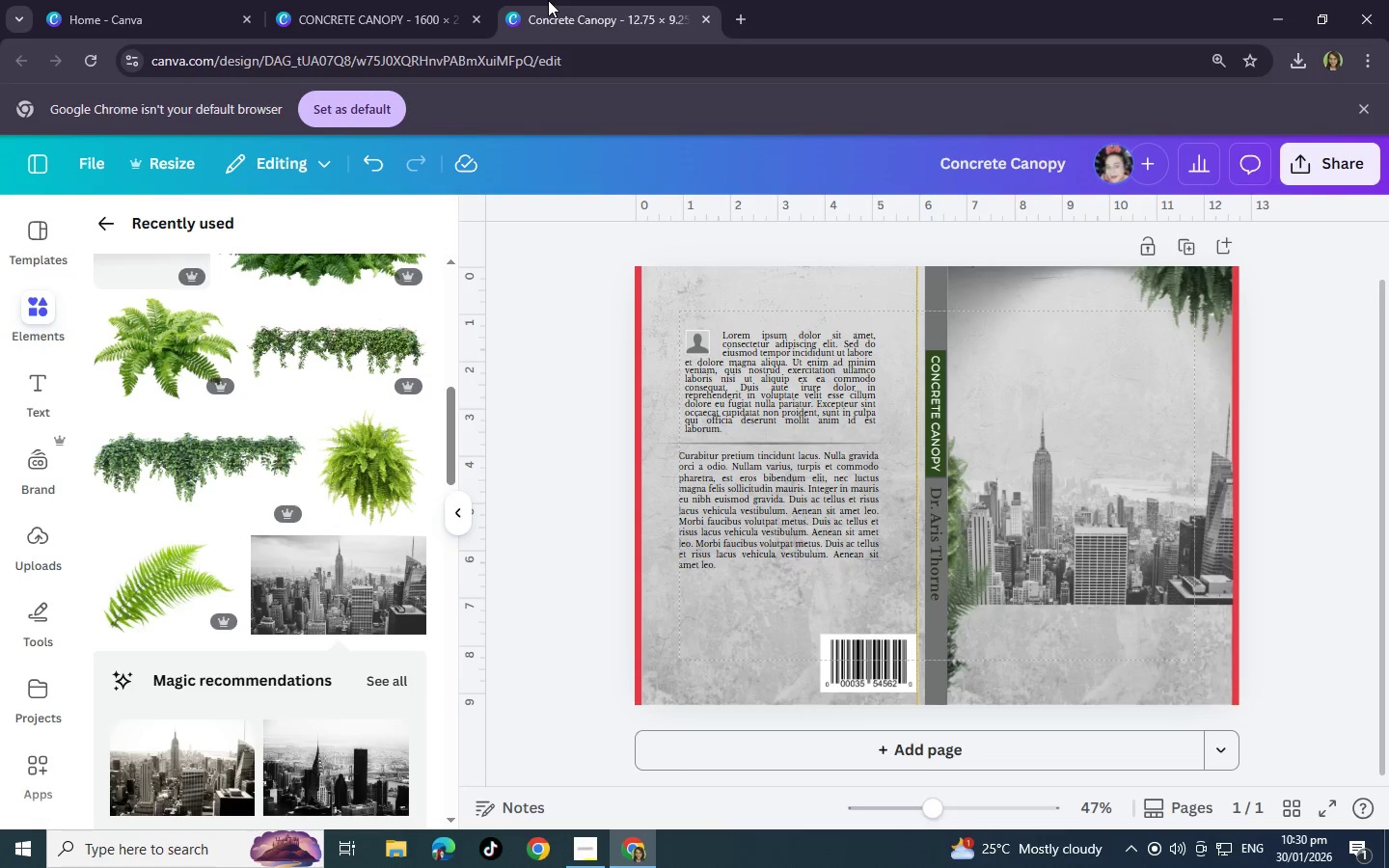 
left_click([411, 2])
 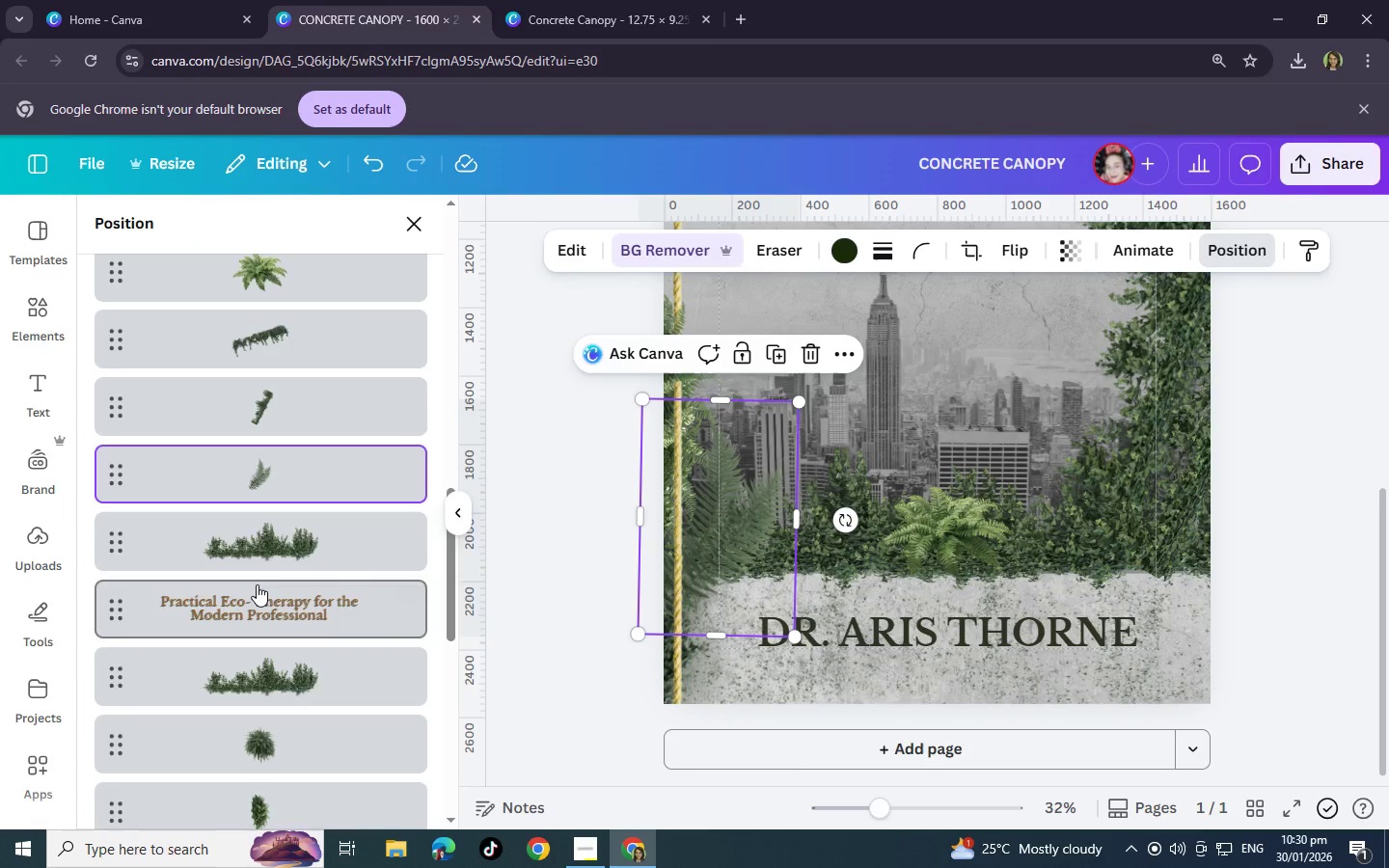 
left_click([252, 506])
 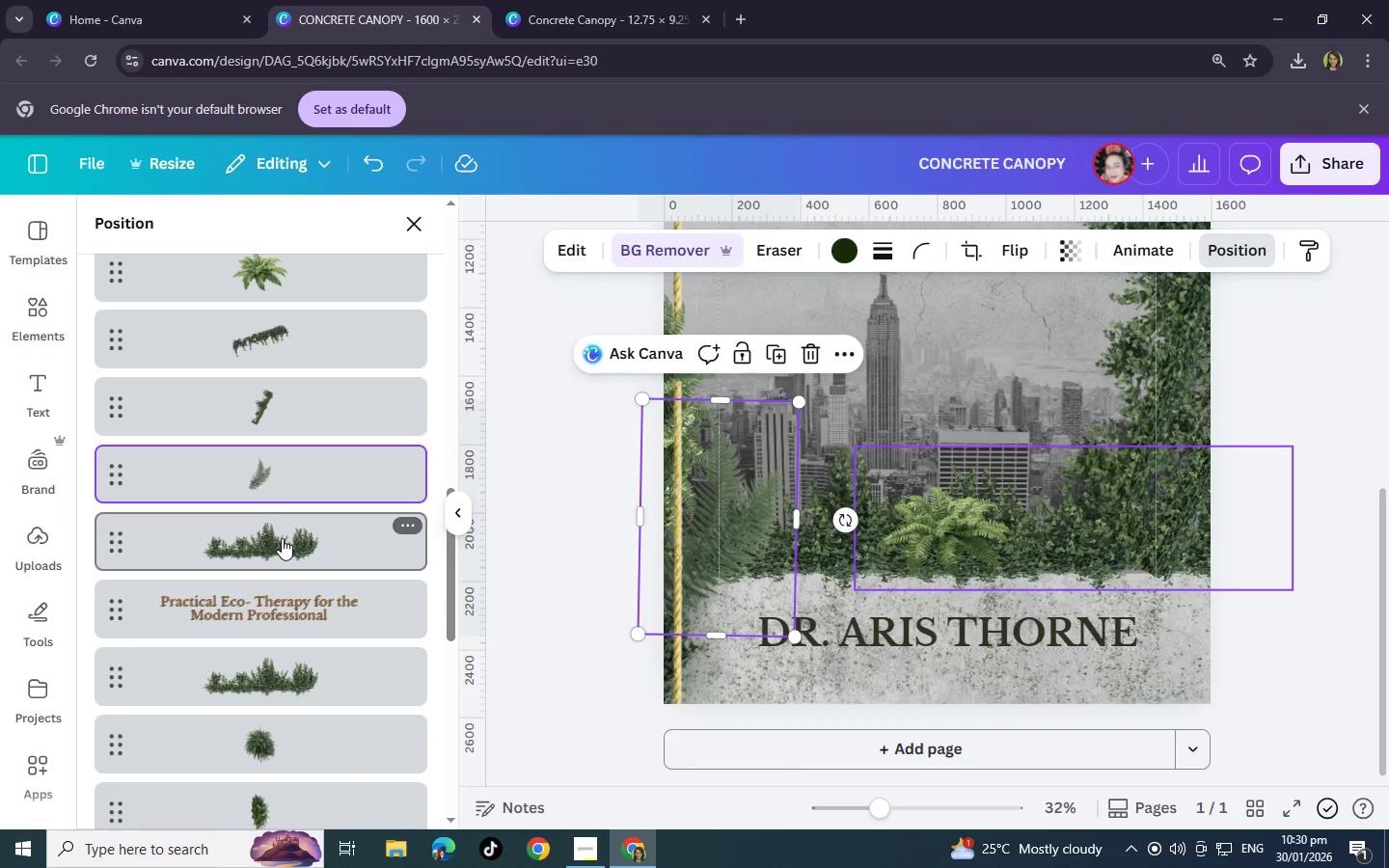 
left_click([282, 538])
 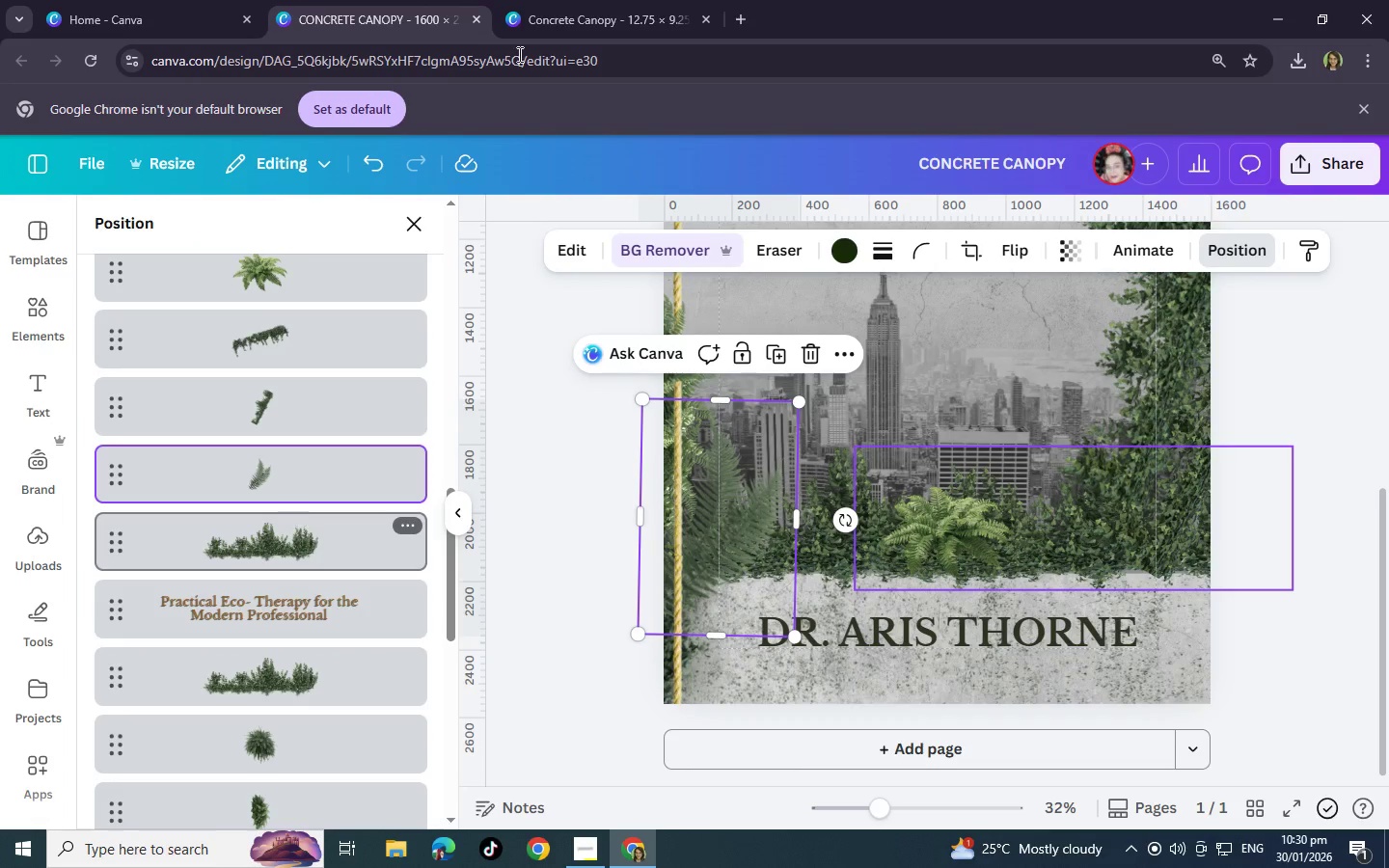 
hold_key(key=ControlLeft, duration=0.39)
 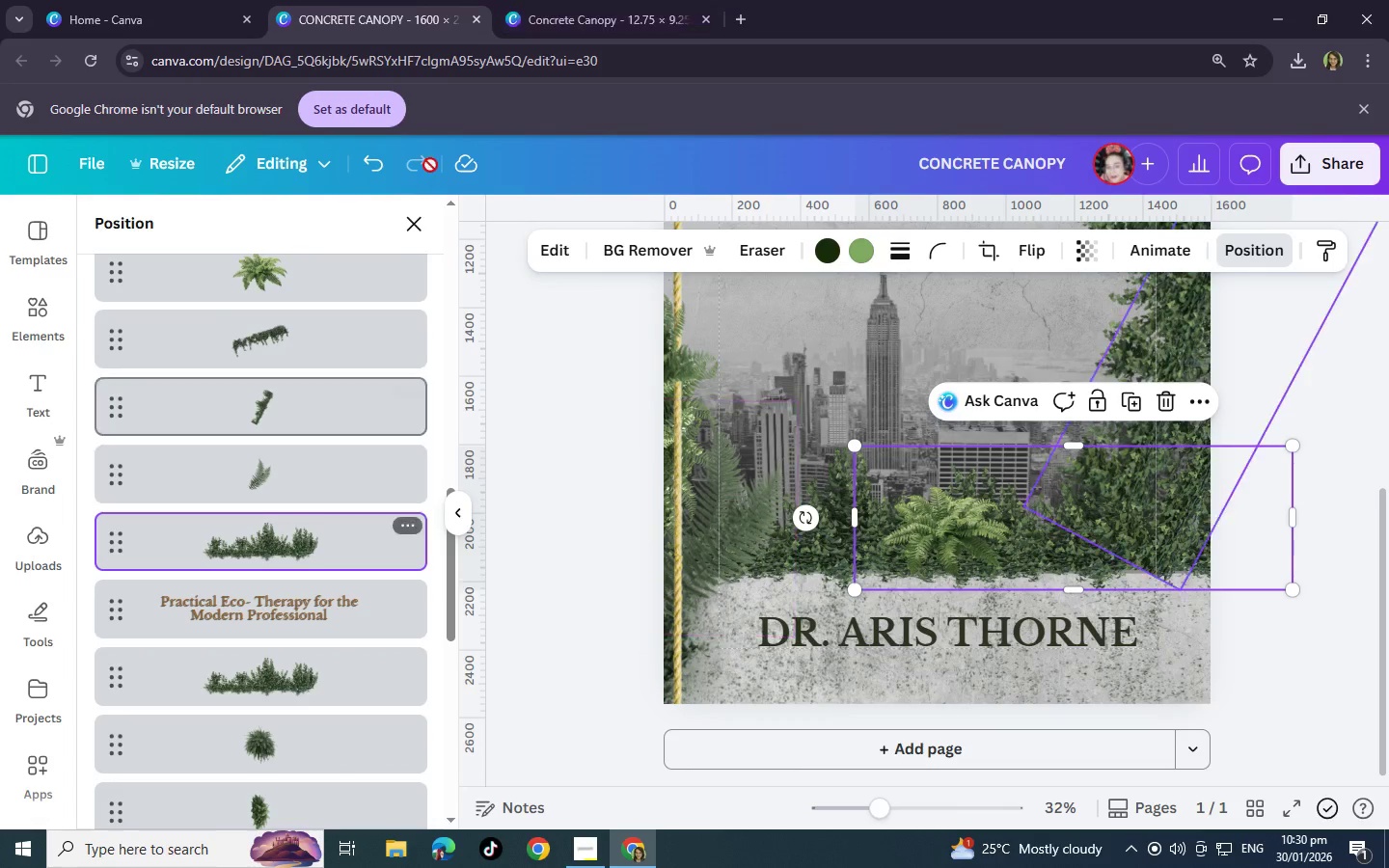 
key(Control+C)
 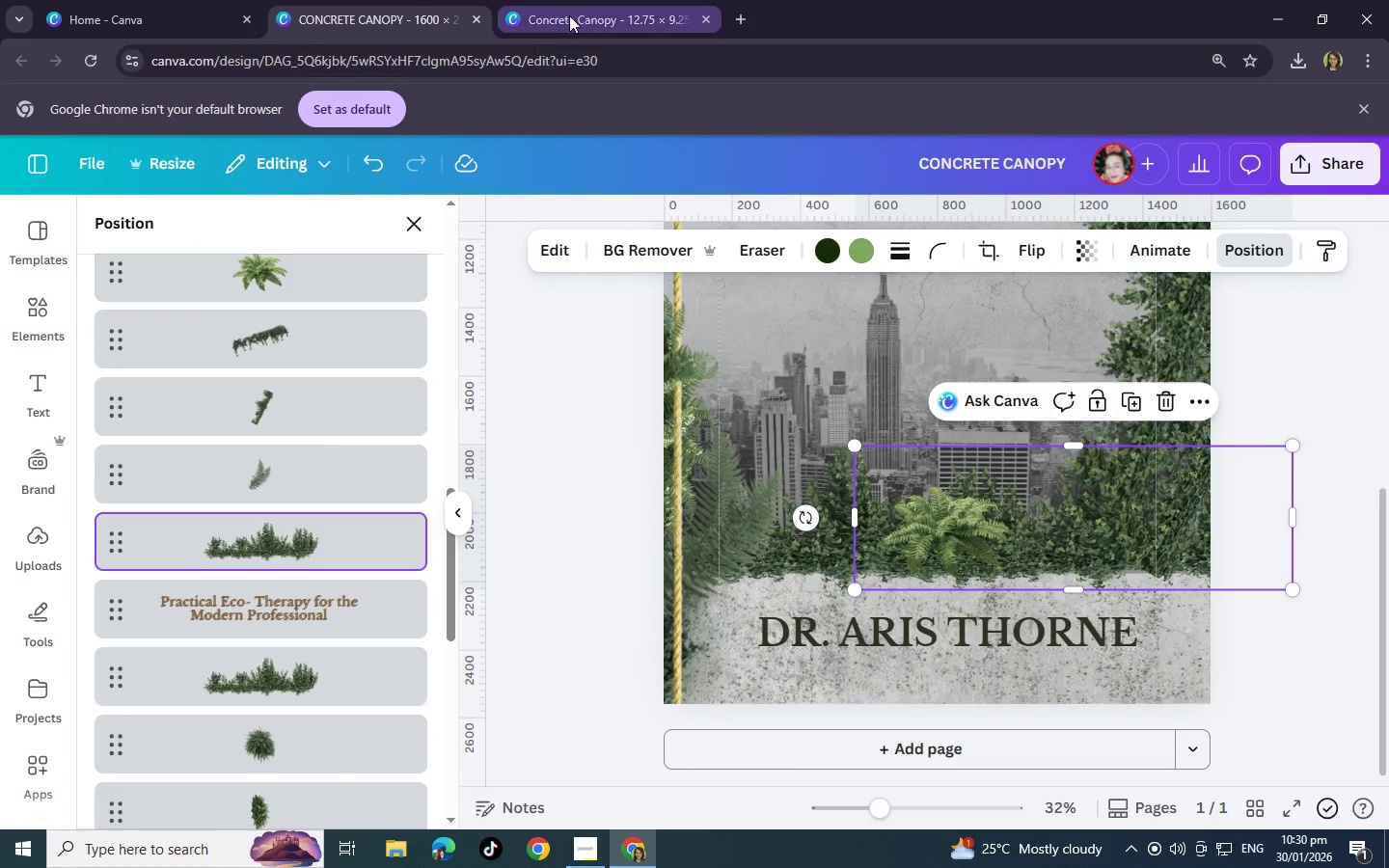 
left_click([569, 15])
 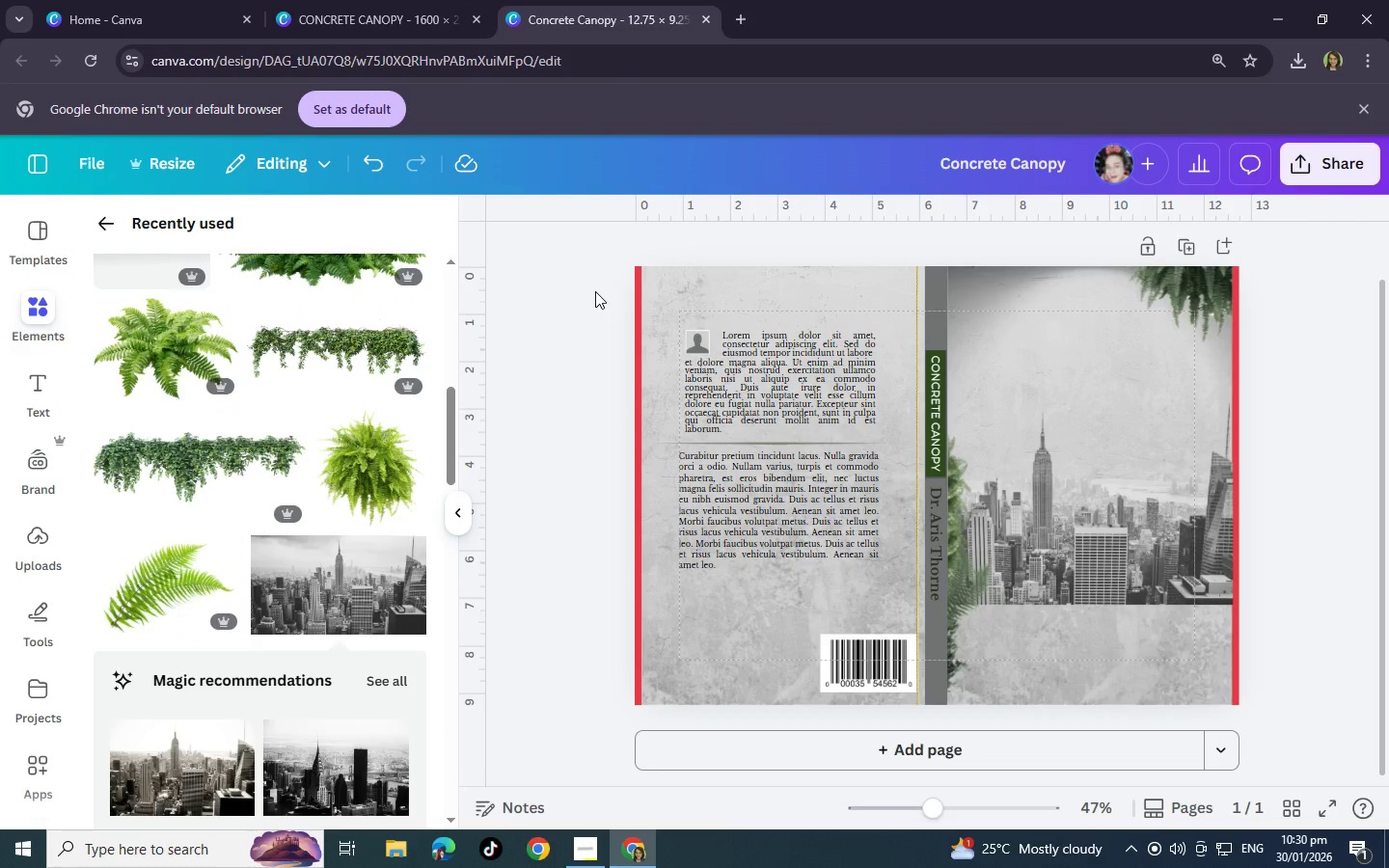 
key(Control+V)
 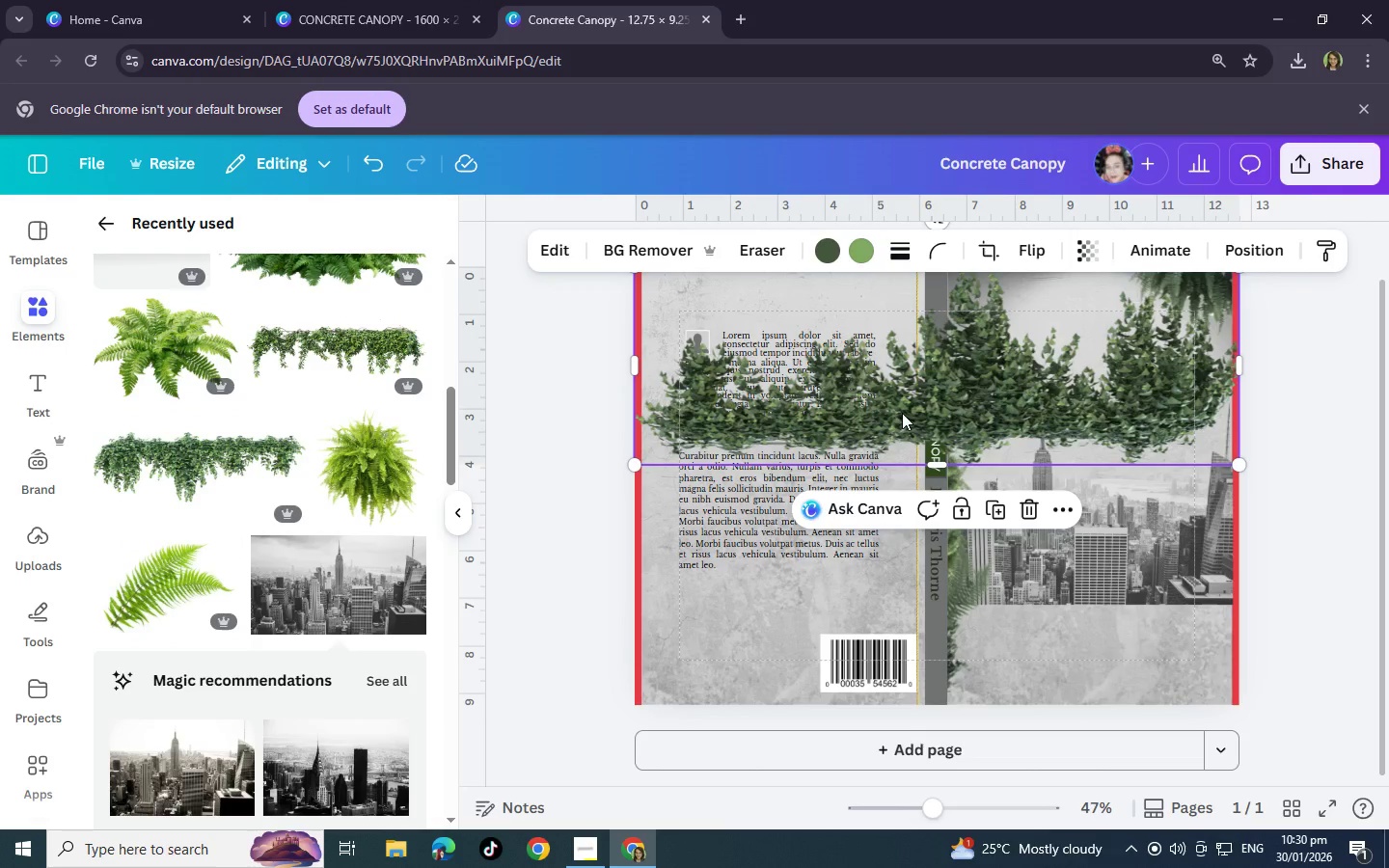 
left_click_drag(start_coordinate=[902, 413], to_coordinate=[1098, 579])
 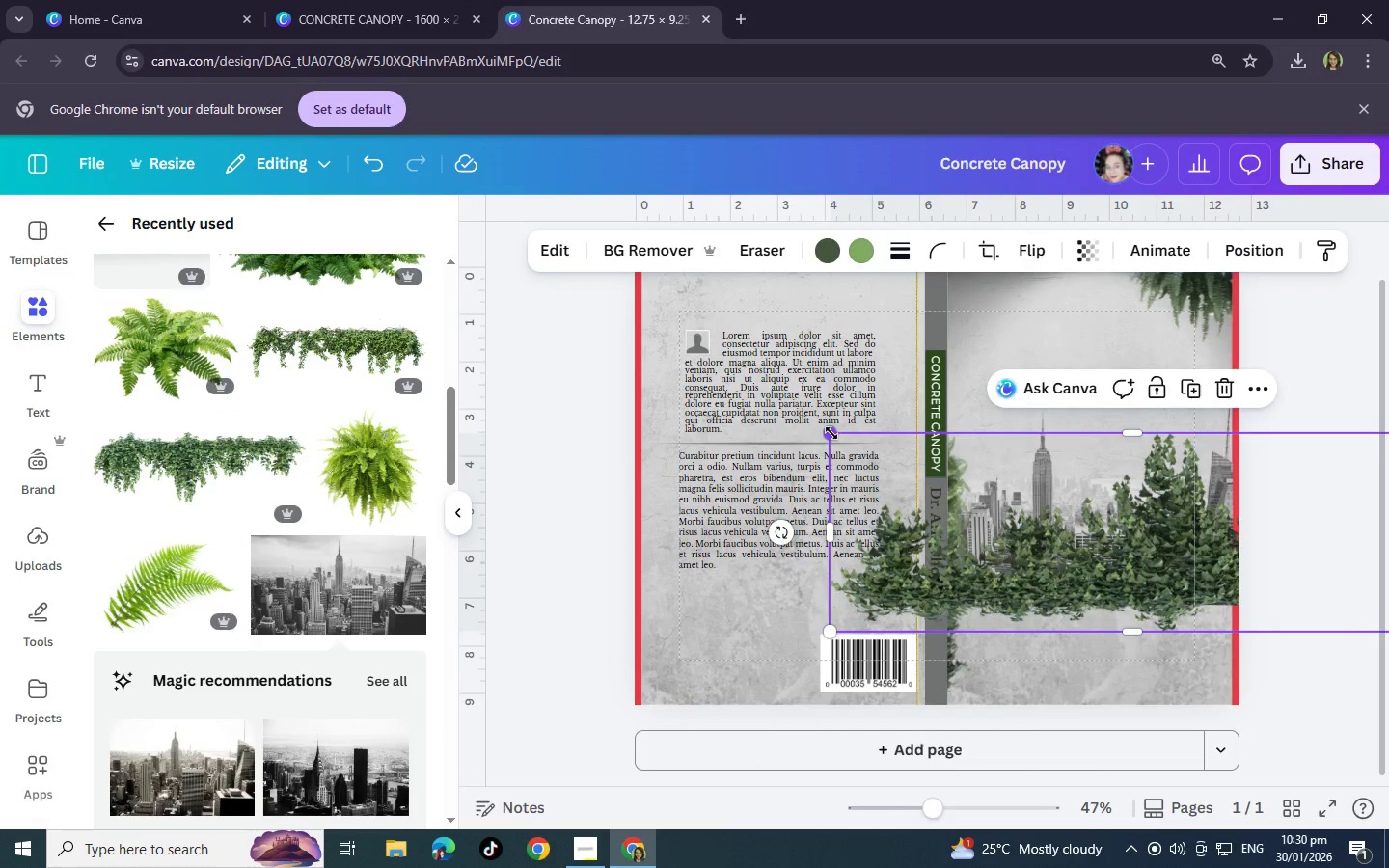 
left_click_drag(start_coordinate=[829, 432], to_coordinate=[1107, 547])
 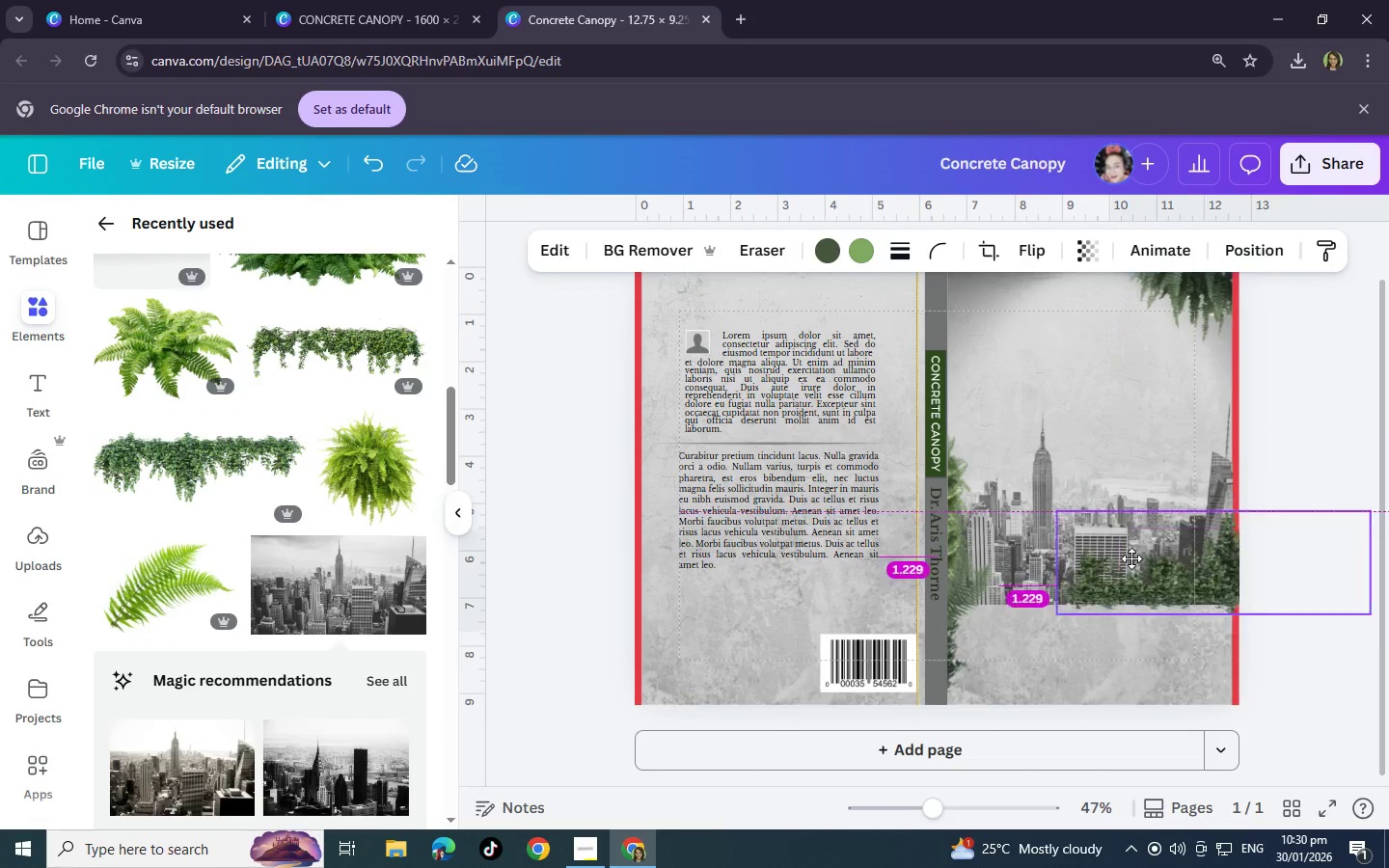 
left_click_drag(start_coordinate=[1251, 588], to_coordinate=[1062, 572])
 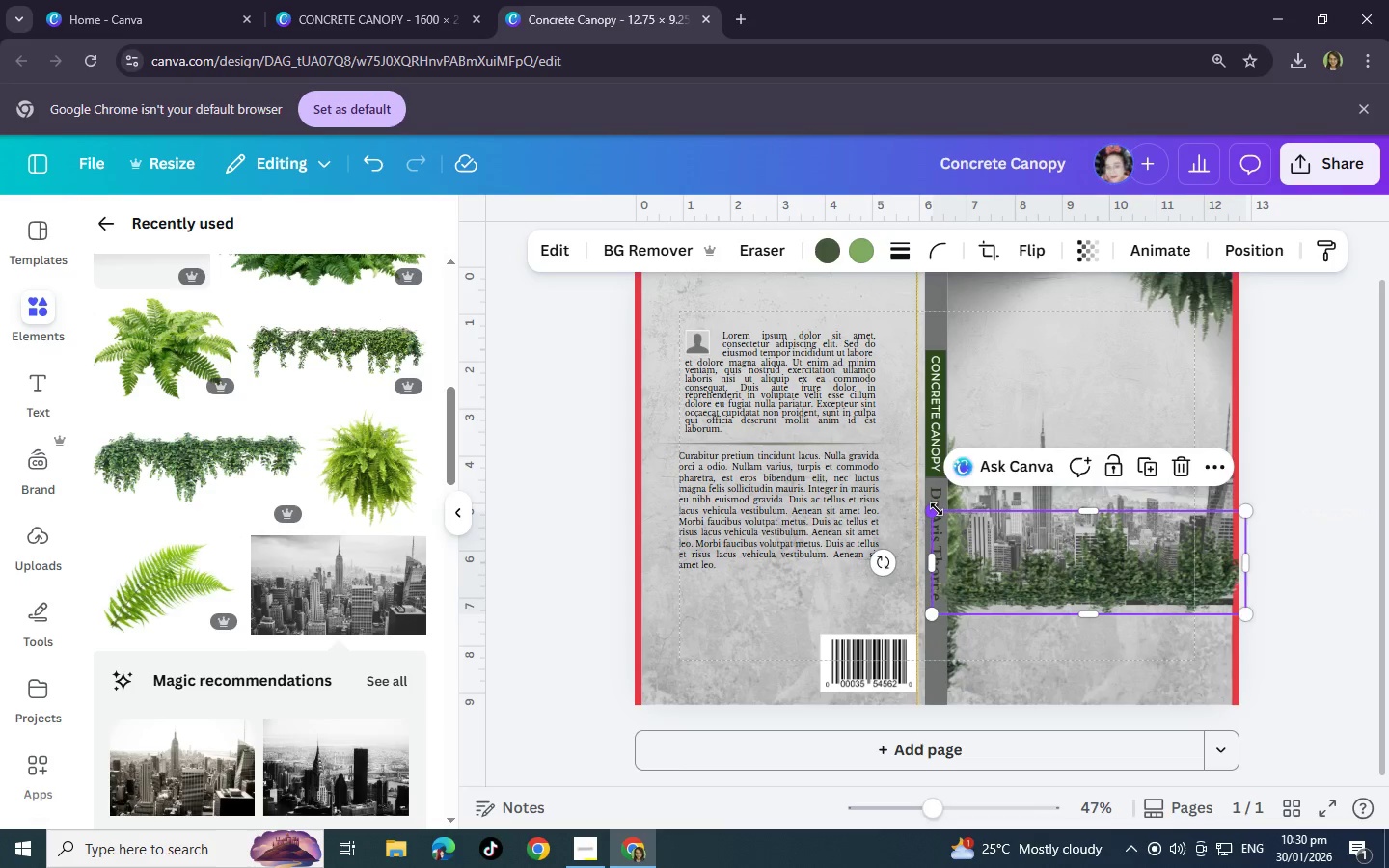 
left_click_drag(start_coordinate=[932, 509], to_coordinate=[966, 526])
 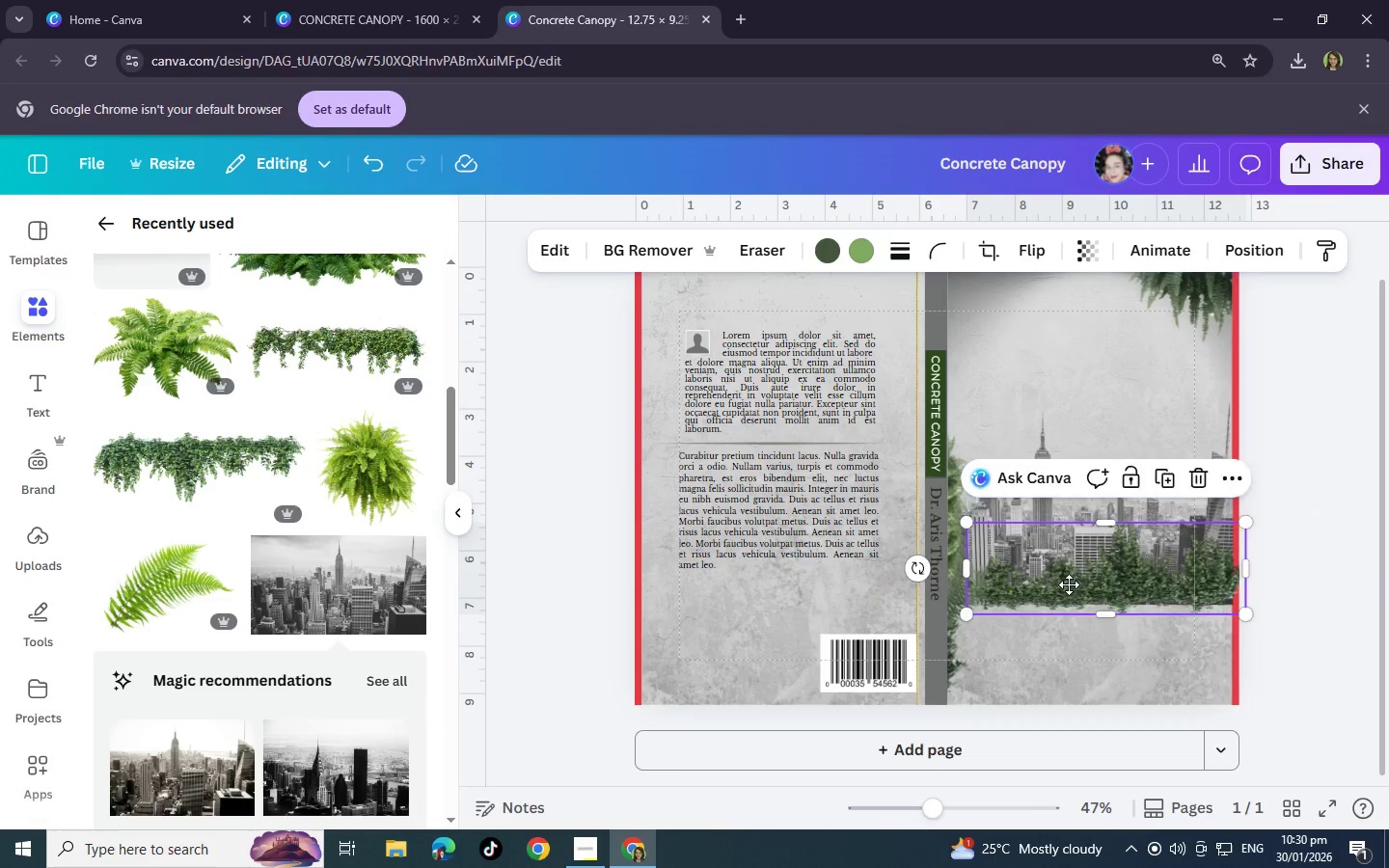 
left_click_drag(start_coordinate=[1085, 586], to_coordinate=[1097, 587])
 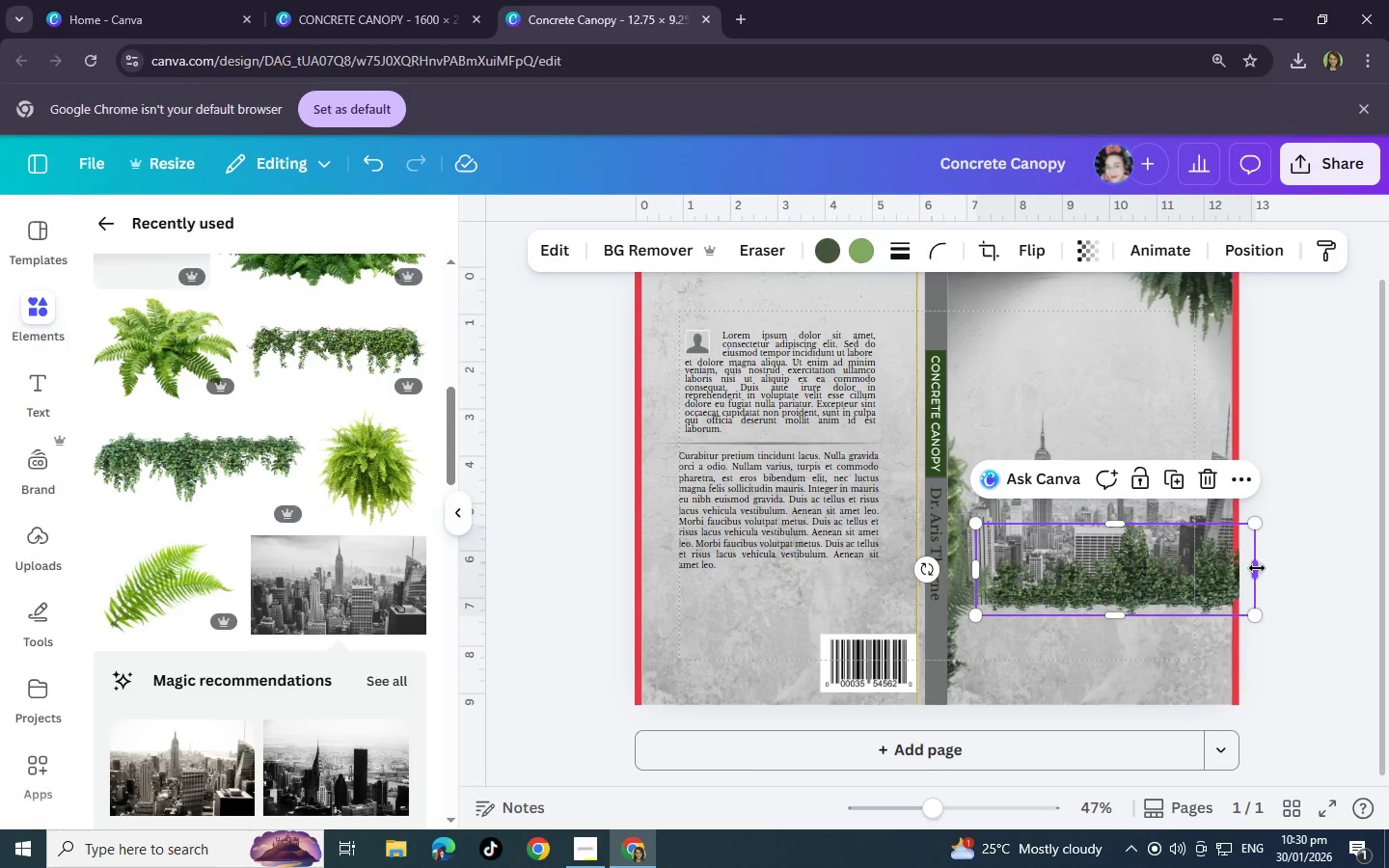 
left_click_drag(start_coordinate=[1257, 568], to_coordinate=[1230, 568])
 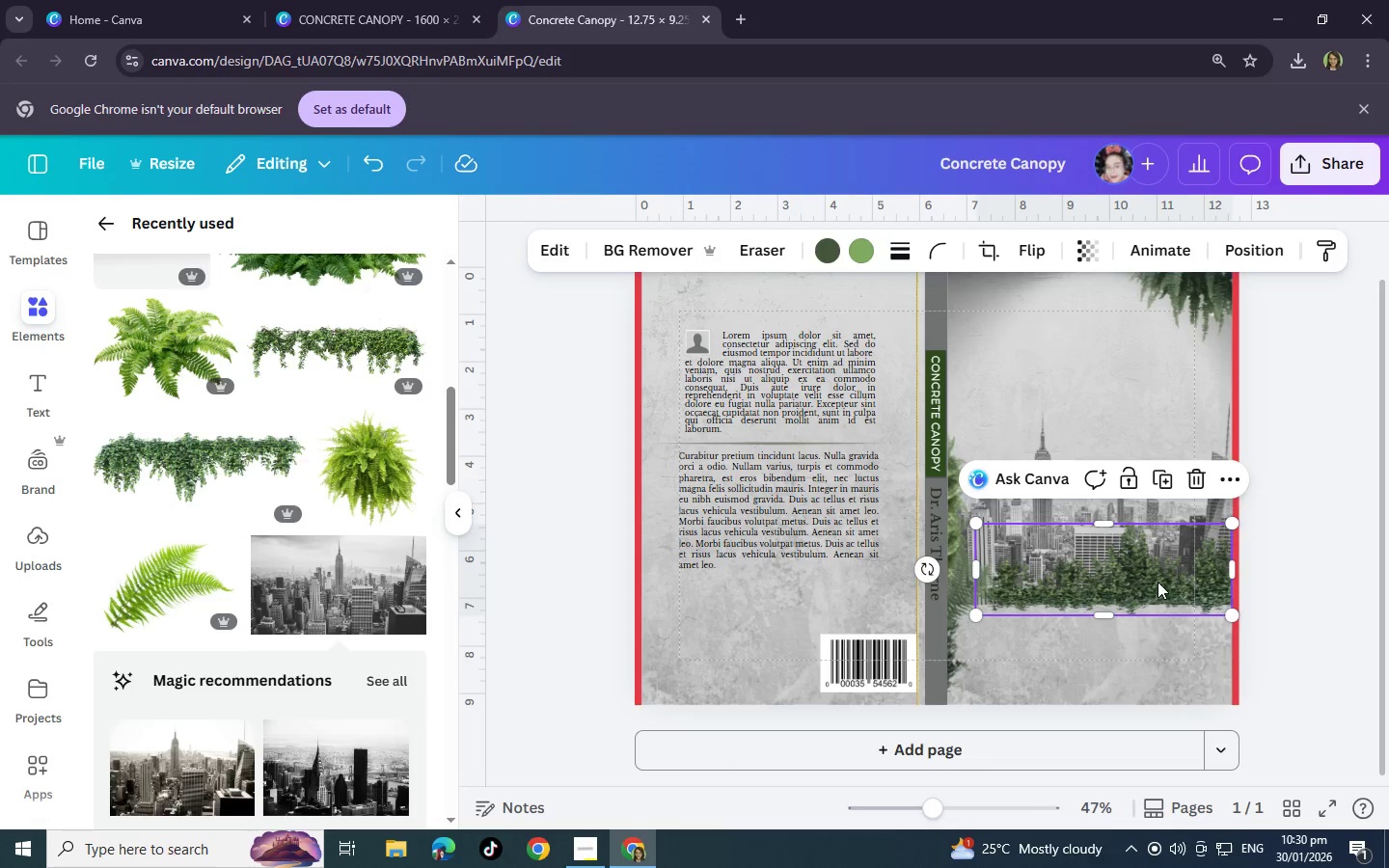 
hold_key(key=ControlLeft, duration=0.41)
 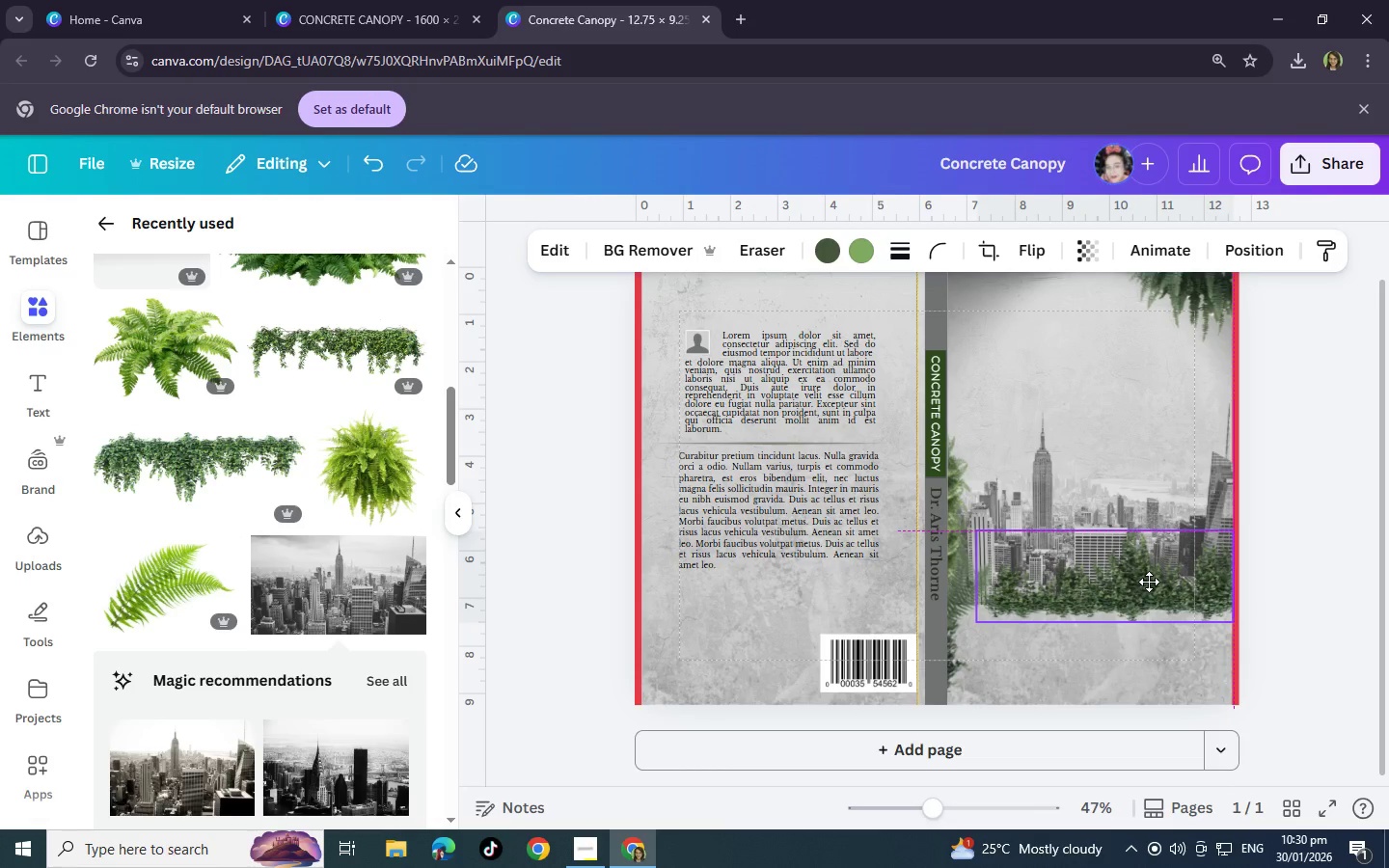 
wait(5.3)
 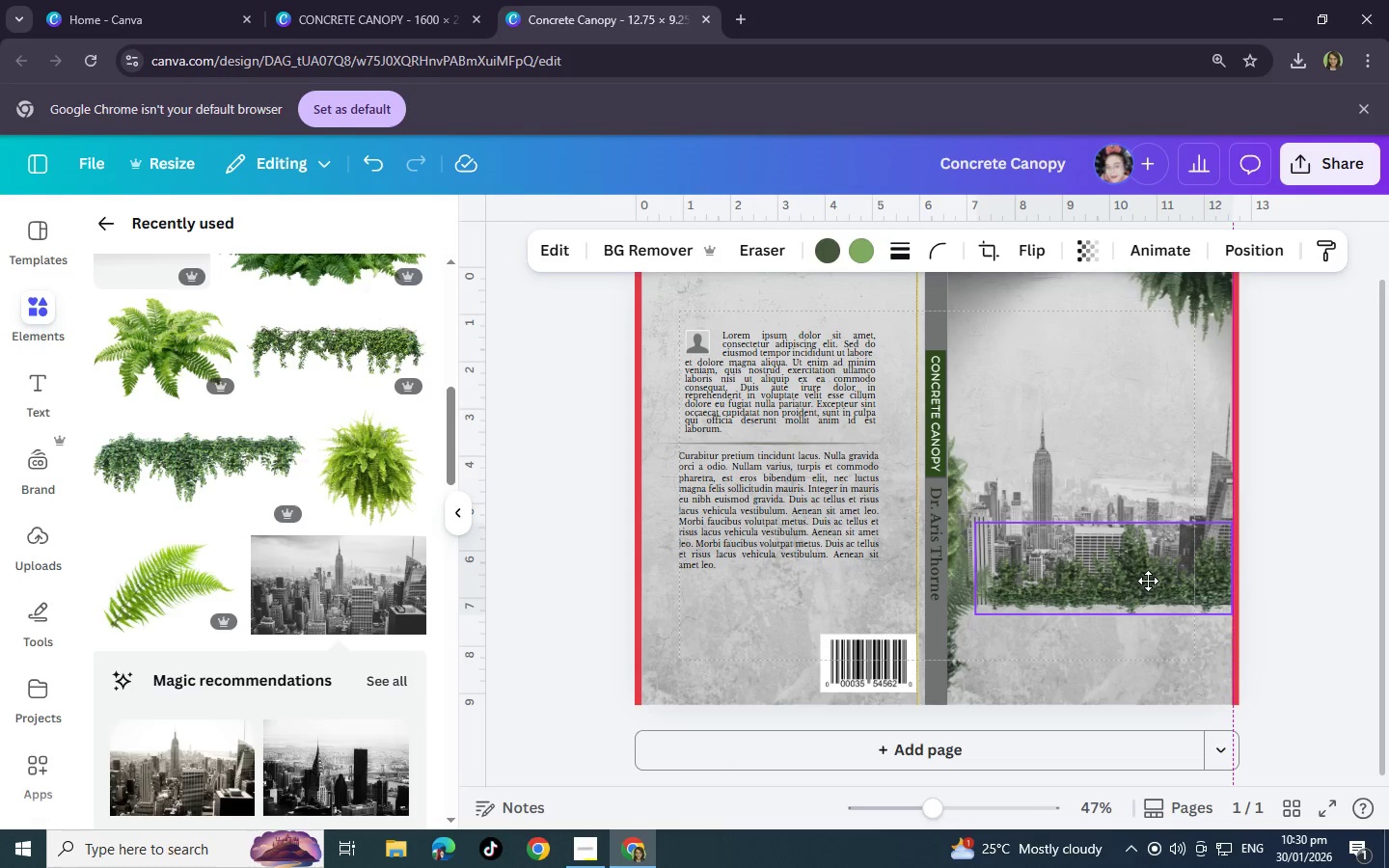 
key(Control+C)
 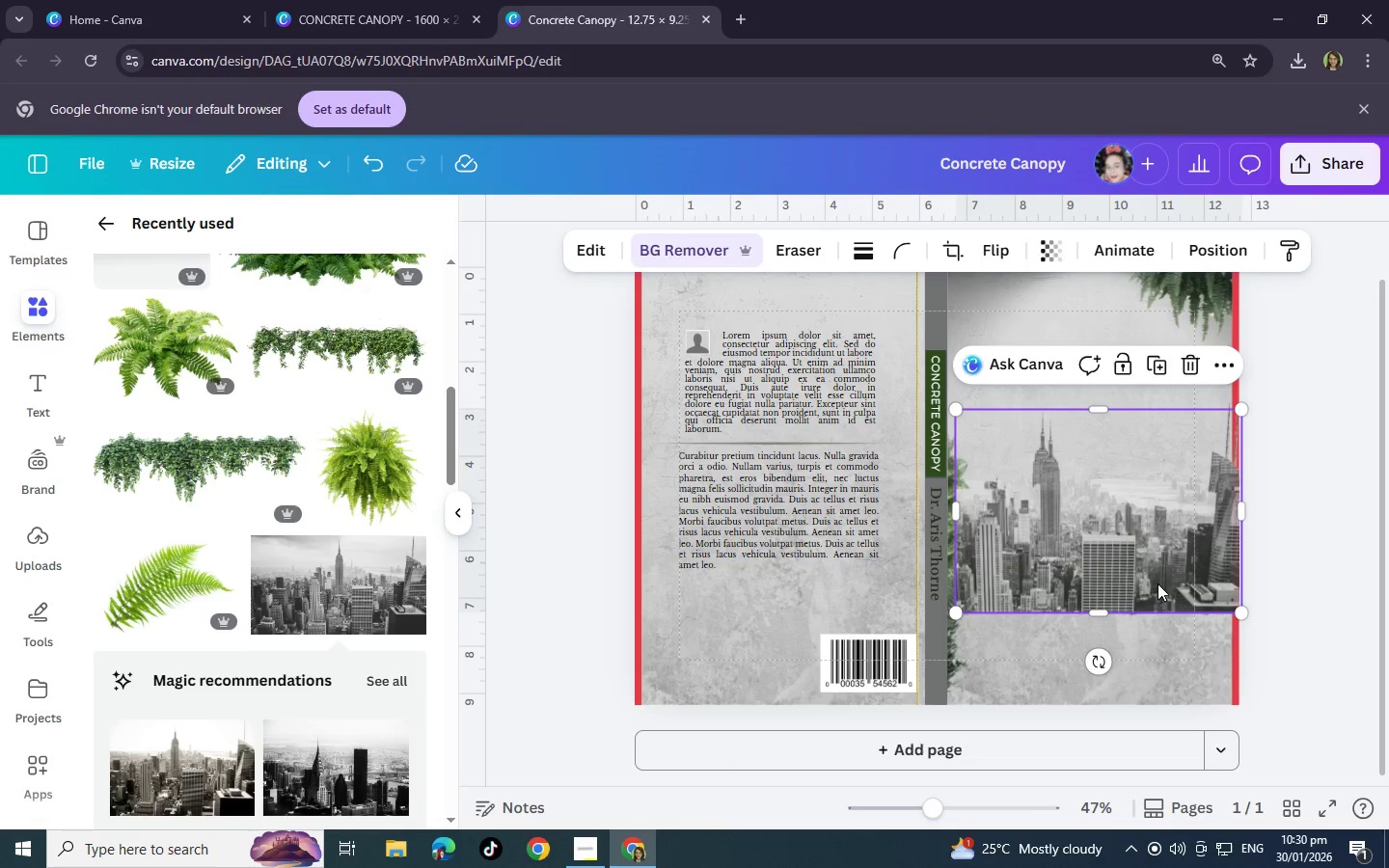 
key(Control+V)
 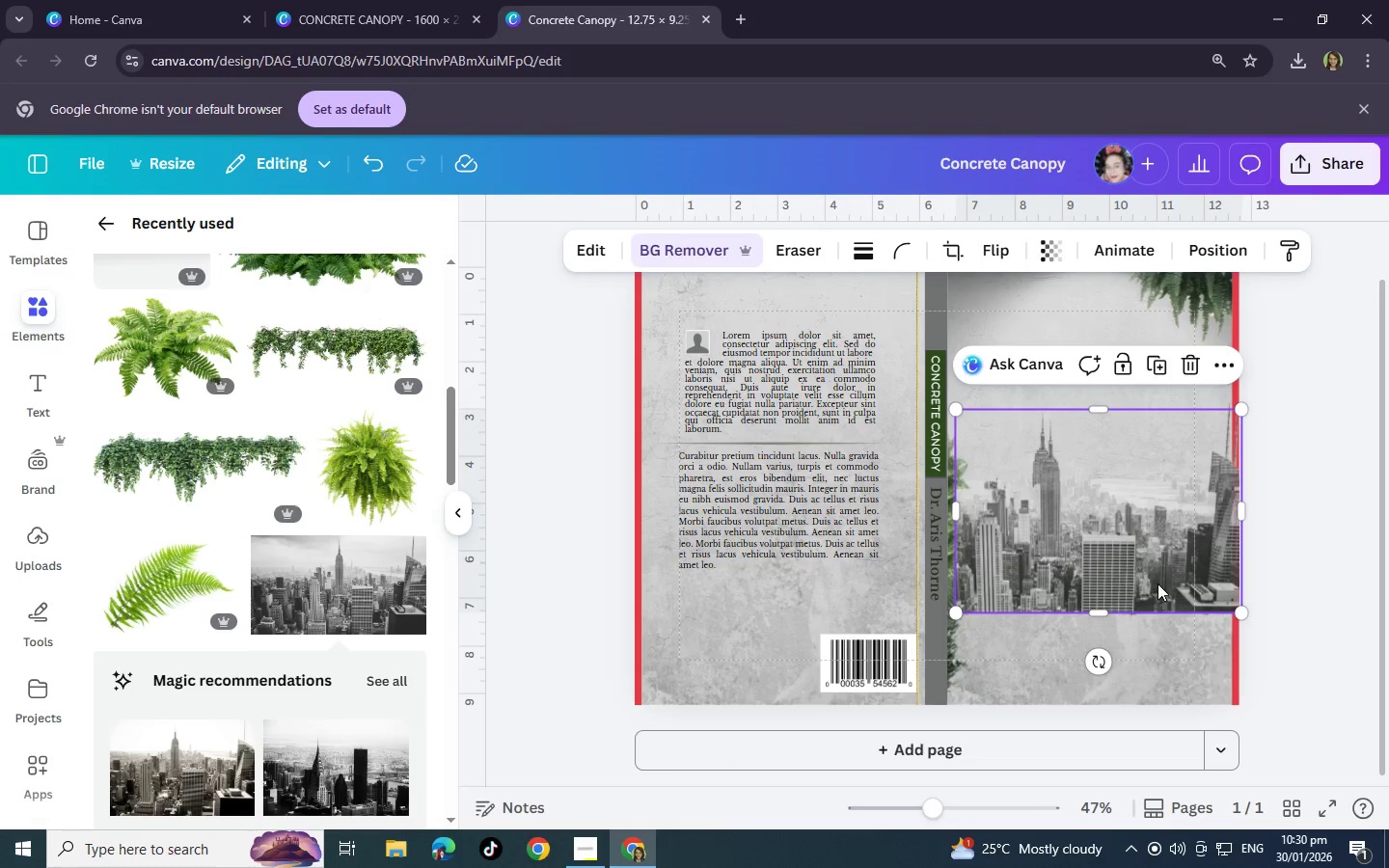 
key(Control+Z)
 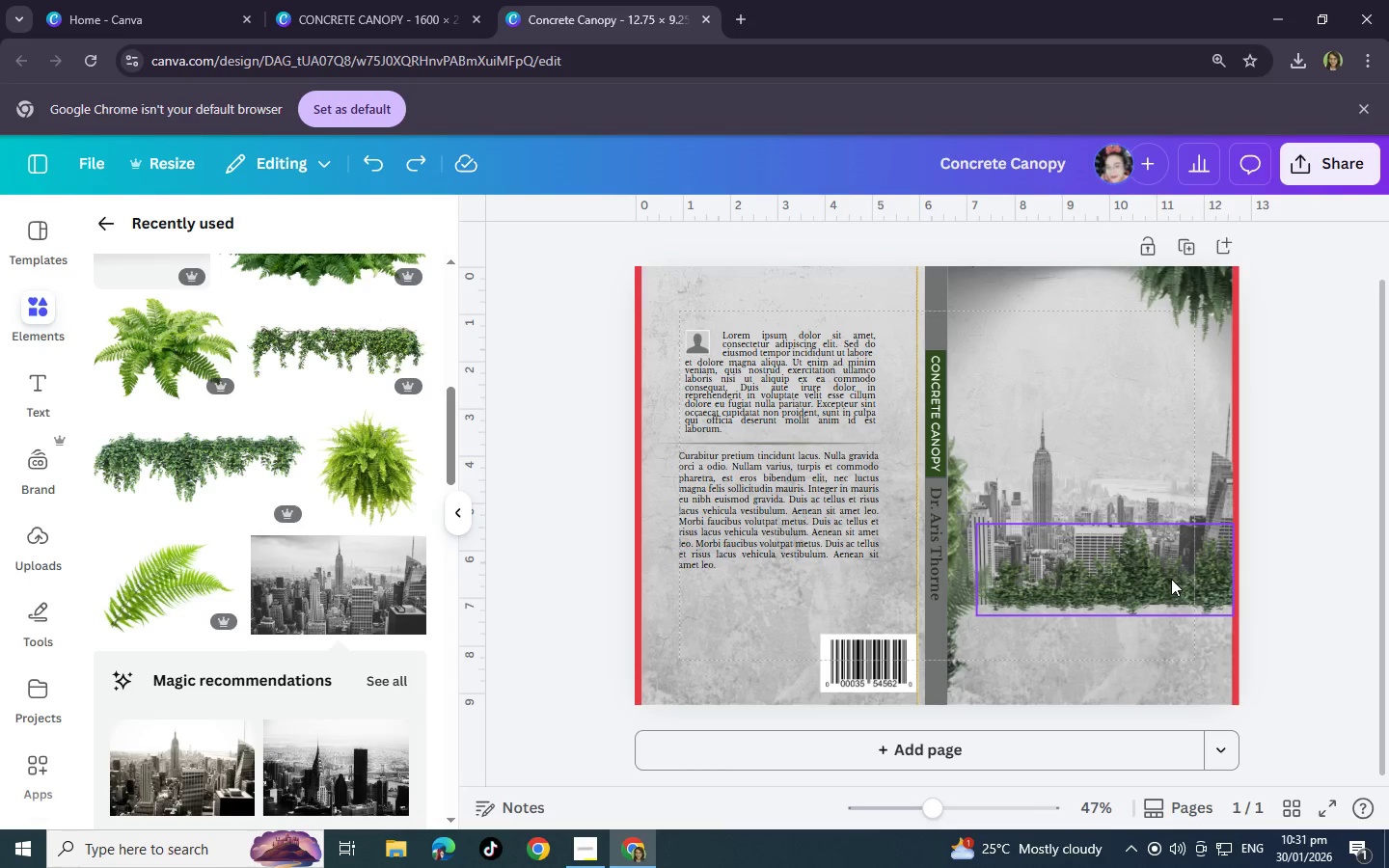 
left_click([1171, 579])
 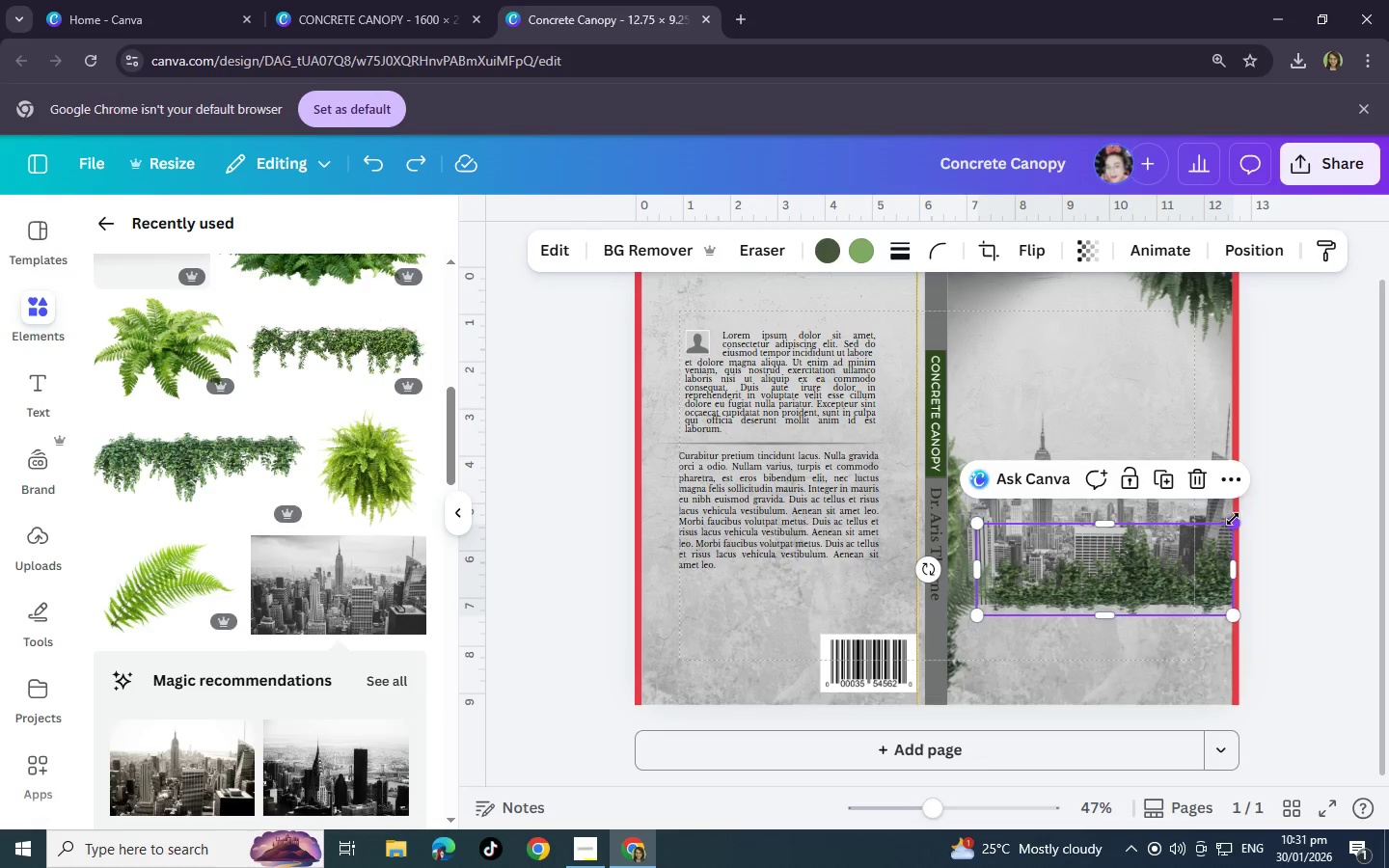 
left_click_drag(start_coordinate=[1234, 519], to_coordinate=[1152, 567])
 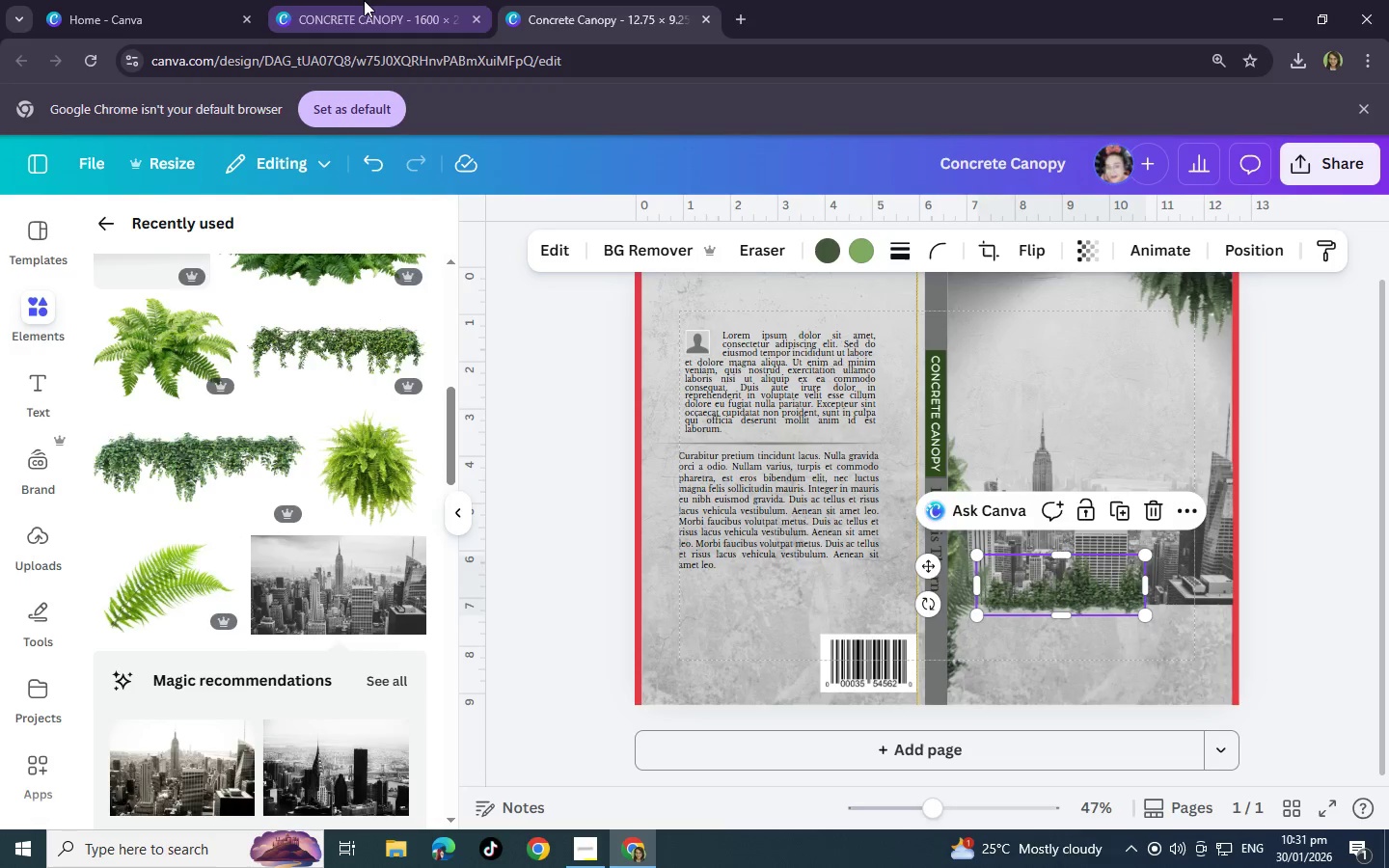 
left_click([364, 0])
 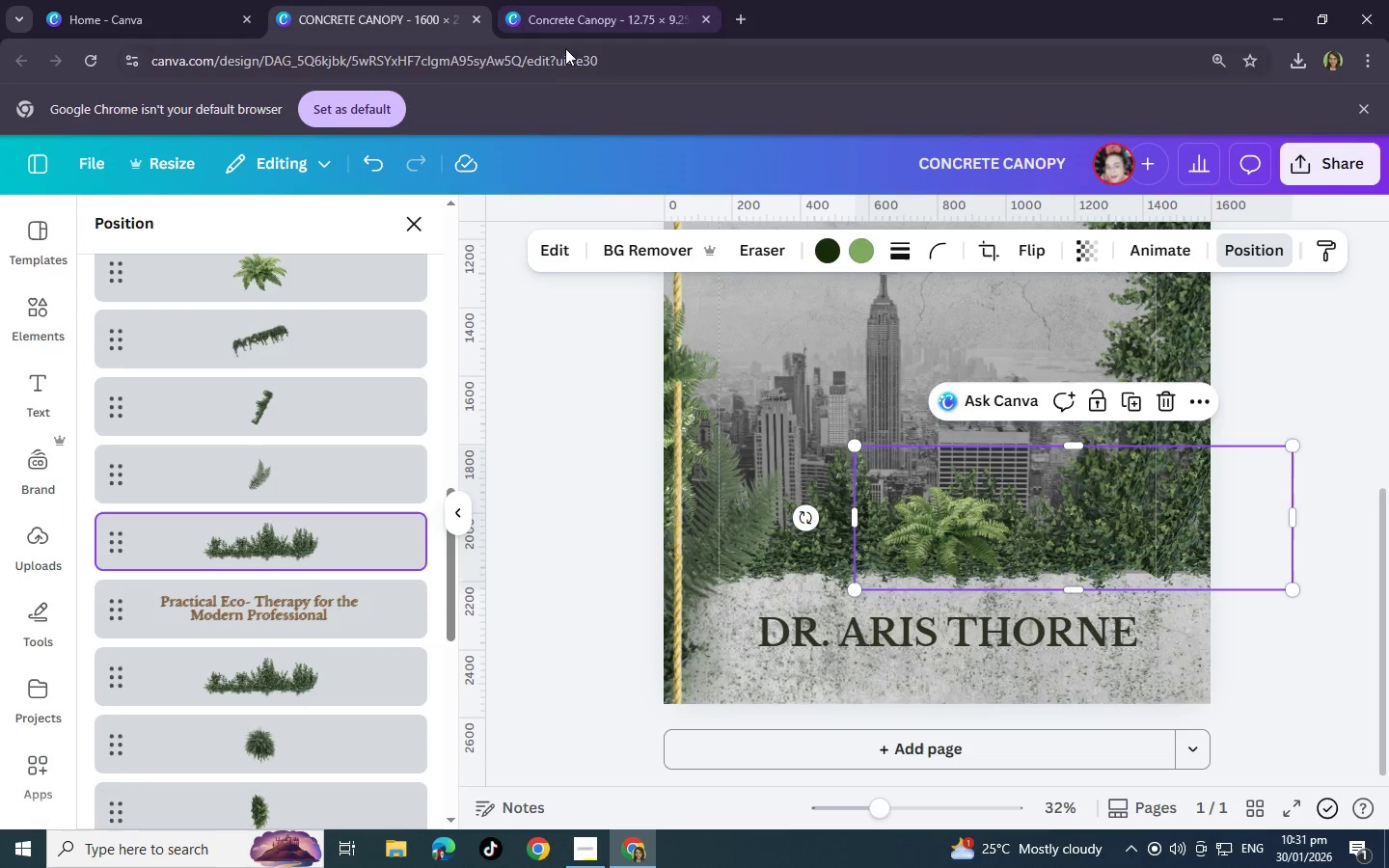 
scroll: coordinate [613, 304], scroll_direction: up, amount: 2.0
 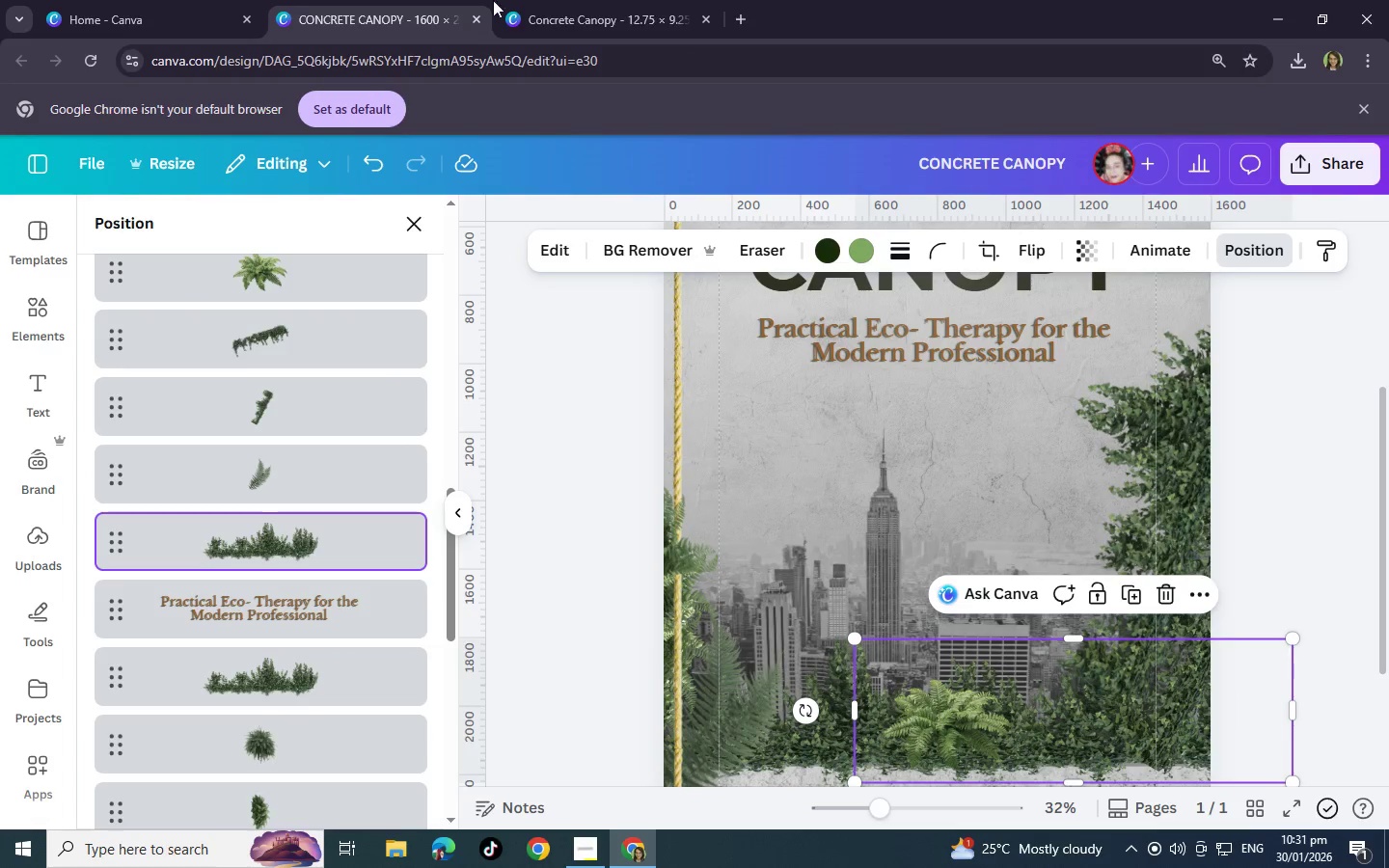 
left_click([599, 0])
 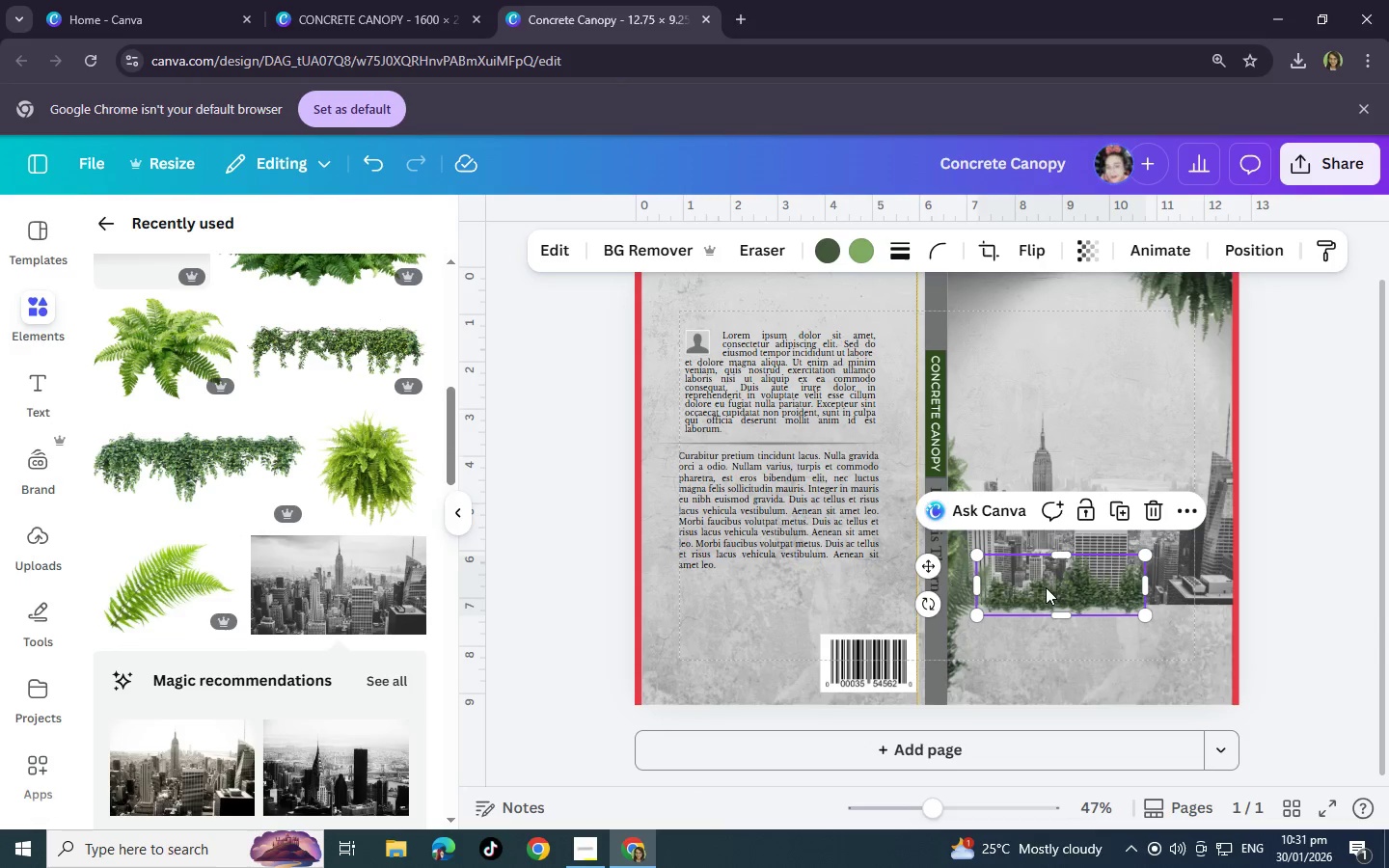 
left_click_drag(start_coordinate=[1055, 591], to_coordinate=[1025, 591])
 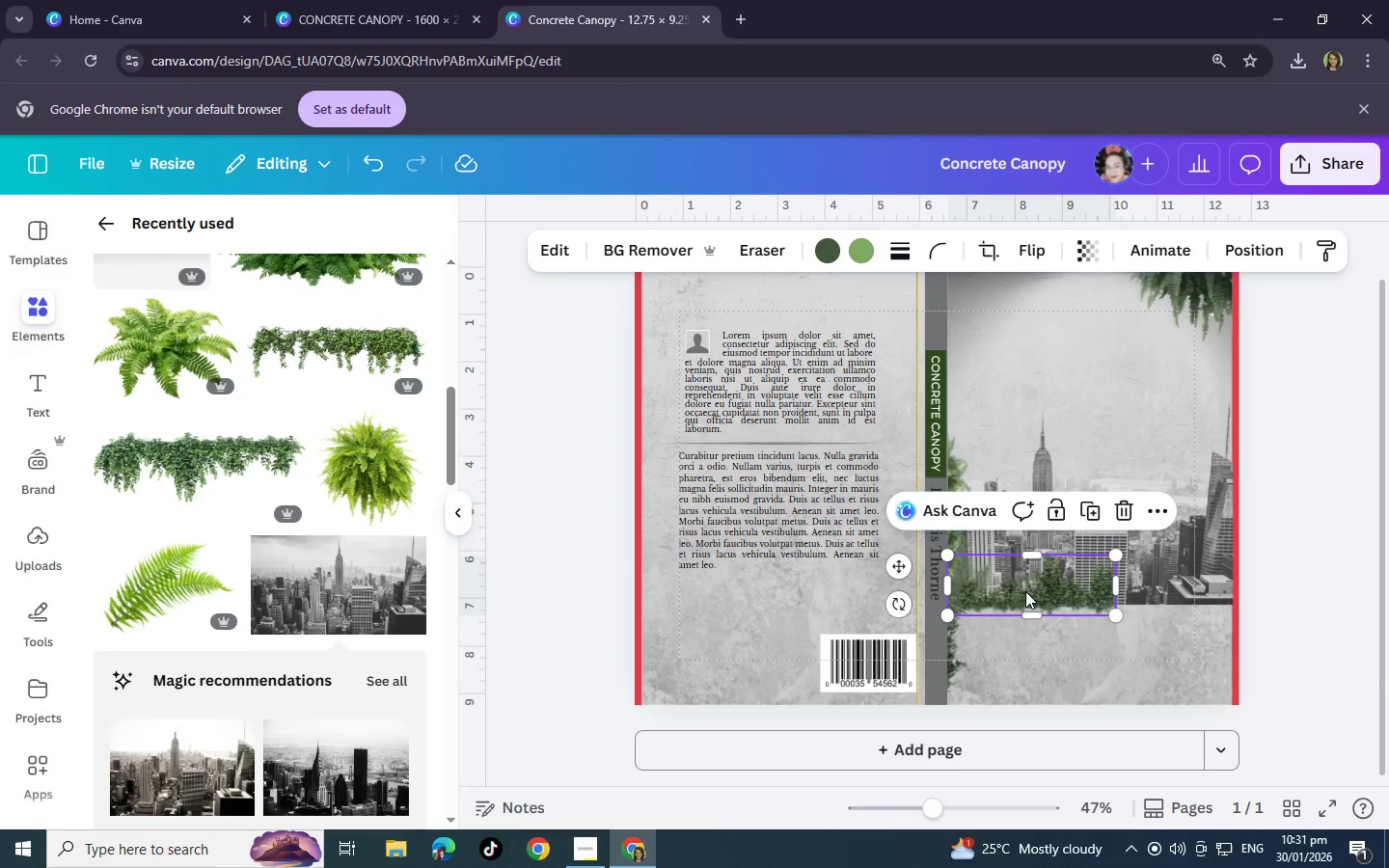 
key(Control+C)
 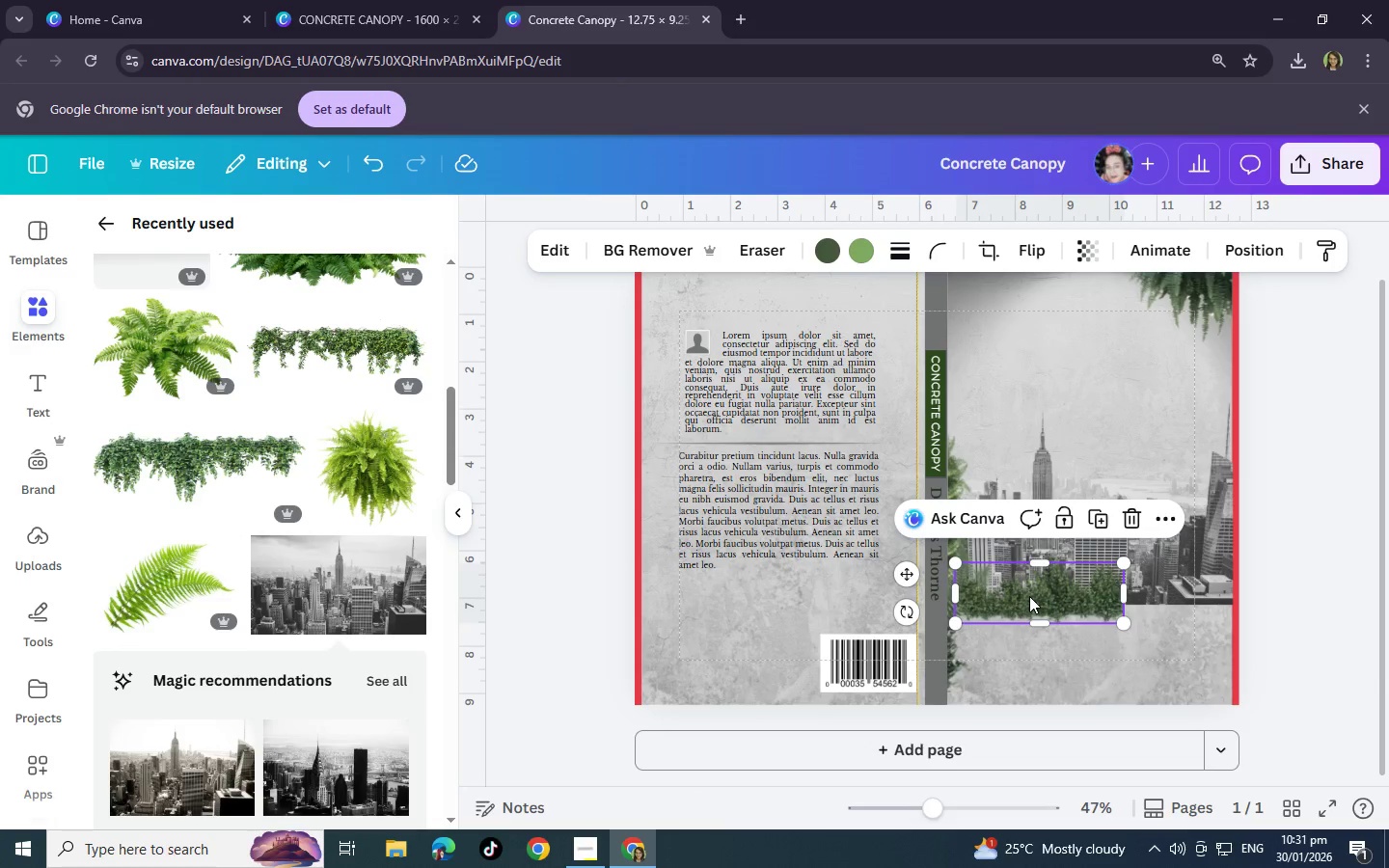 
key(Control+V)
 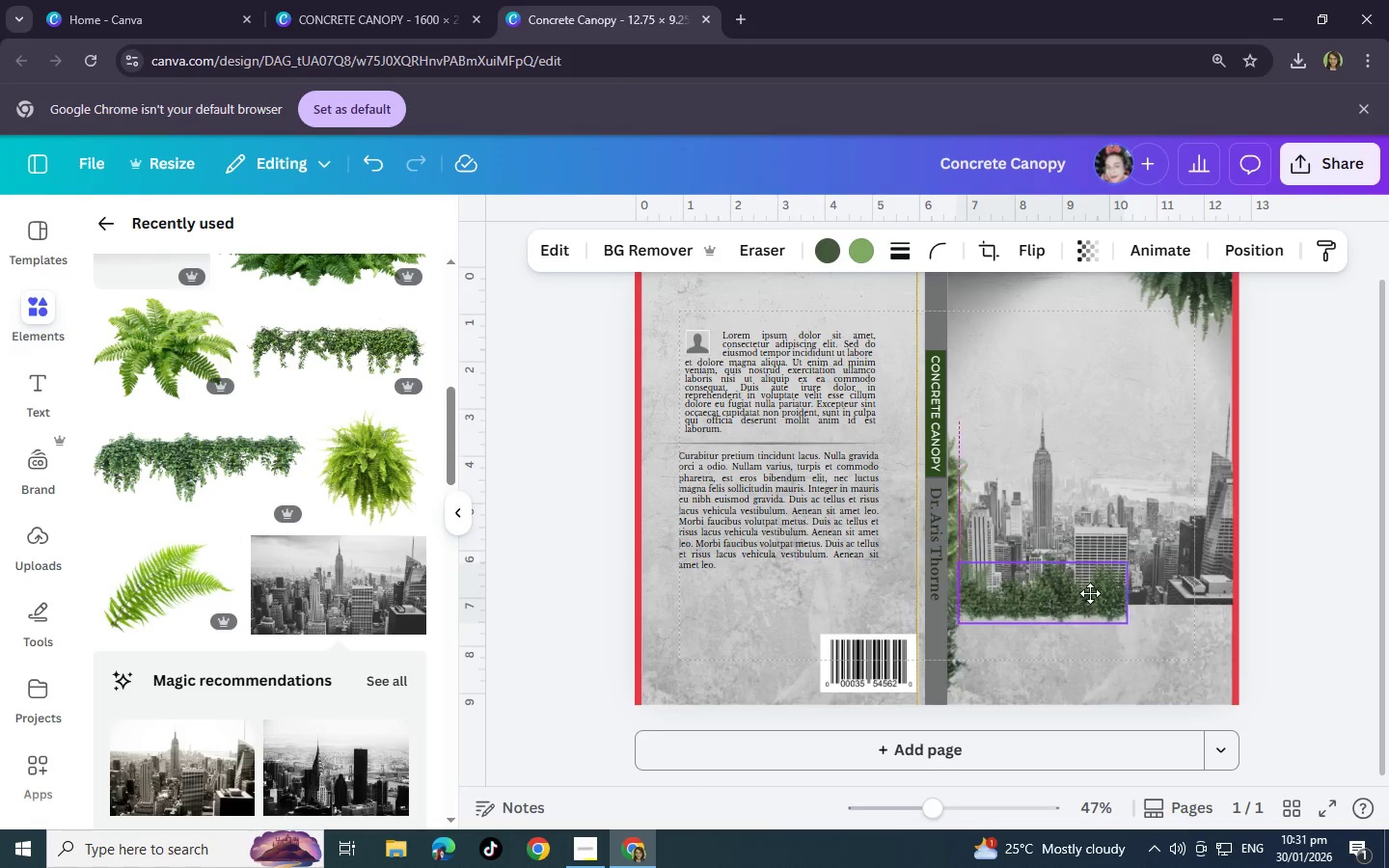 
left_click_drag(start_coordinate=[1028, 596], to_coordinate=[1151, 587])
 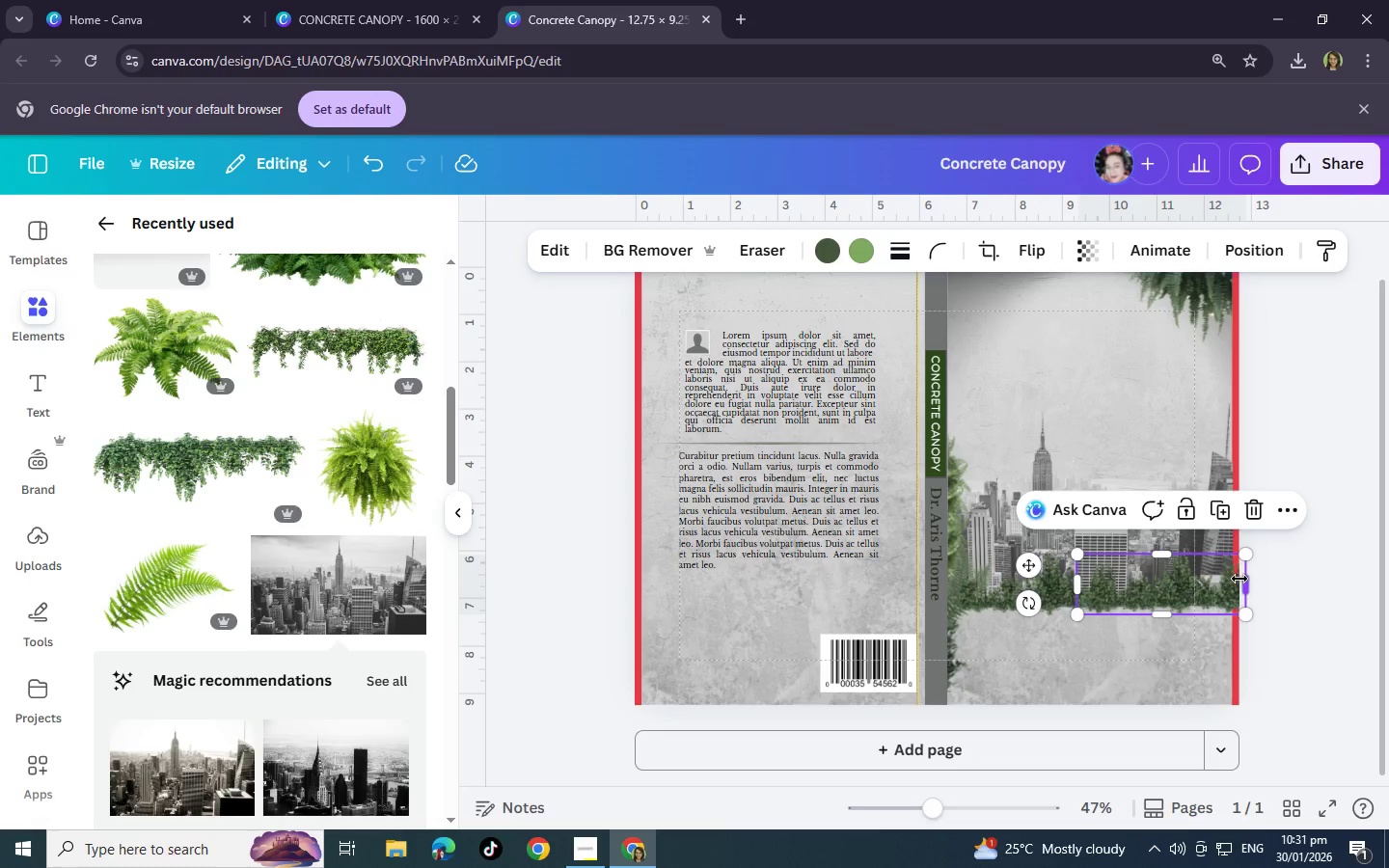 
left_click_drag(start_coordinate=[1239, 579], to_coordinate=[1225, 578])
 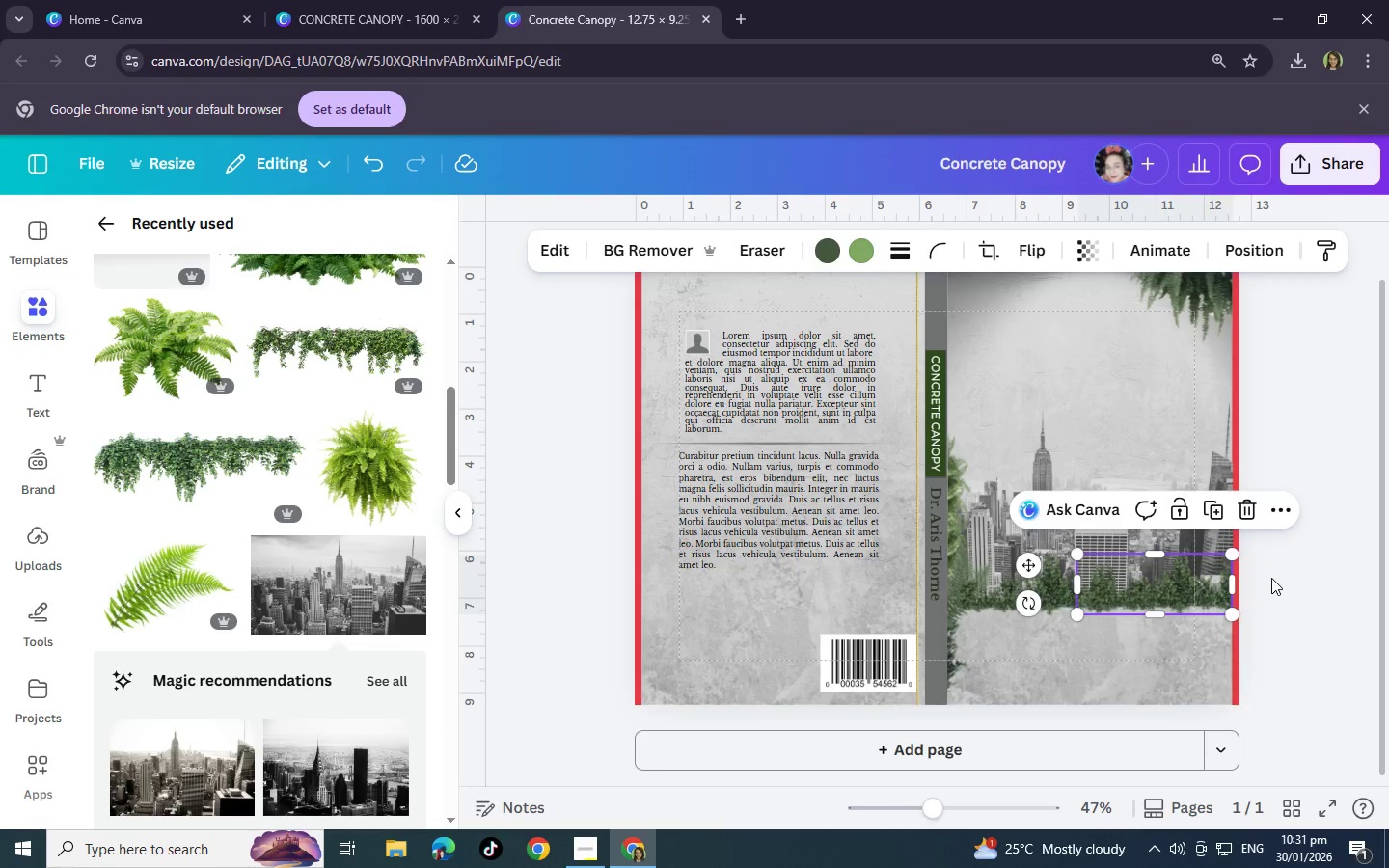 
left_click([1271, 578])
 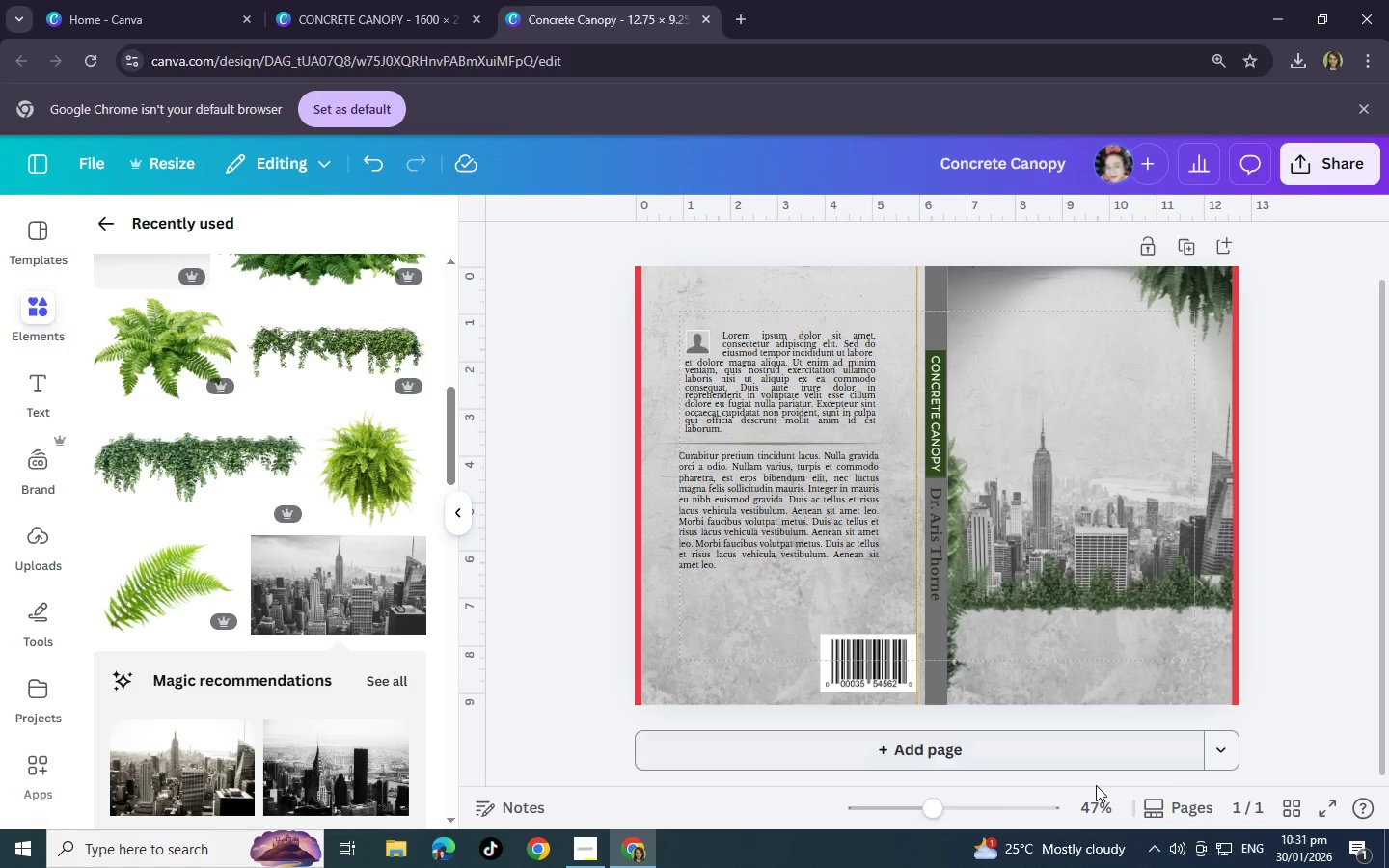 
left_click([975, 804])
 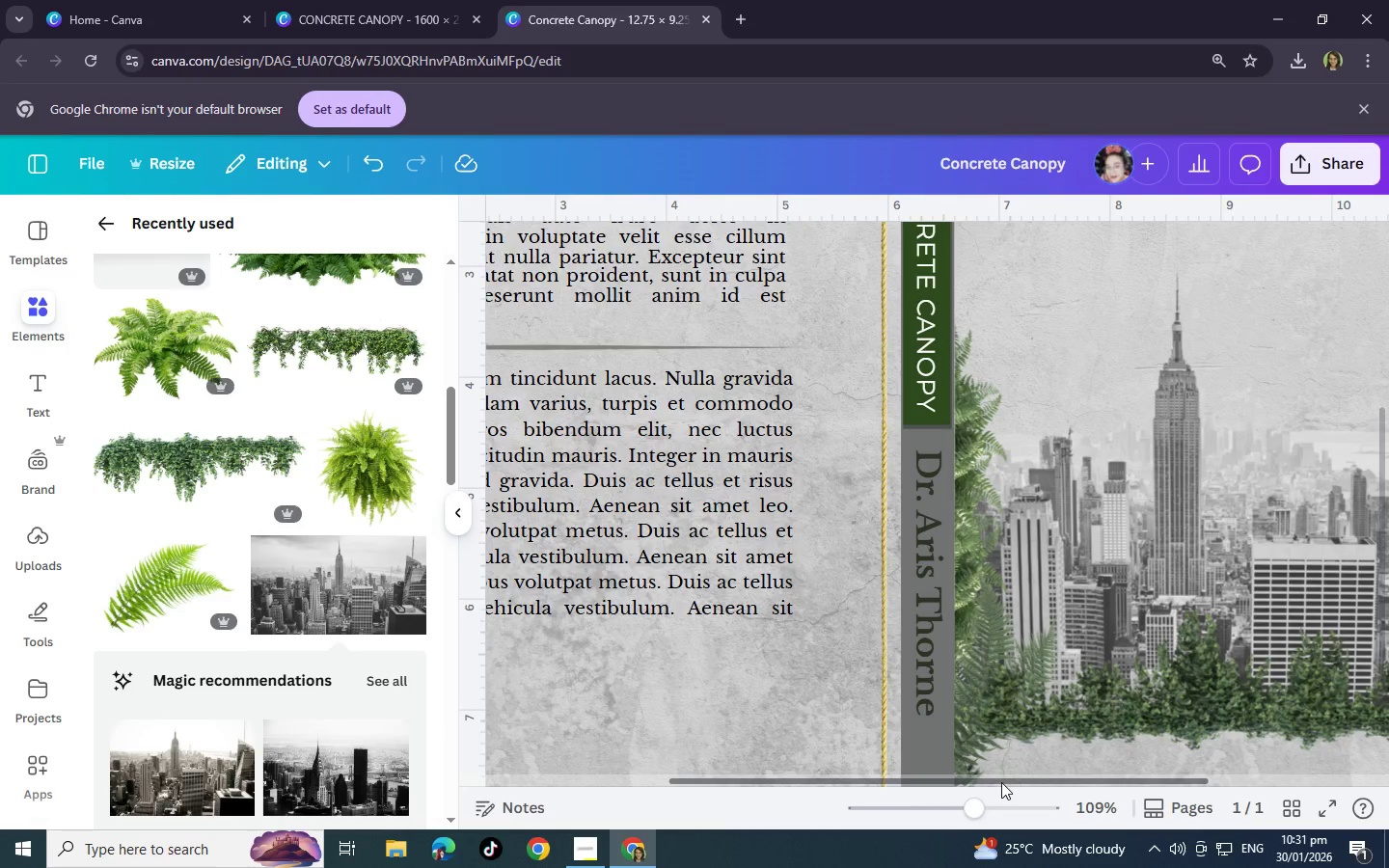 
left_click_drag(start_coordinate=[1001, 782], to_coordinate=[1260, 761])
 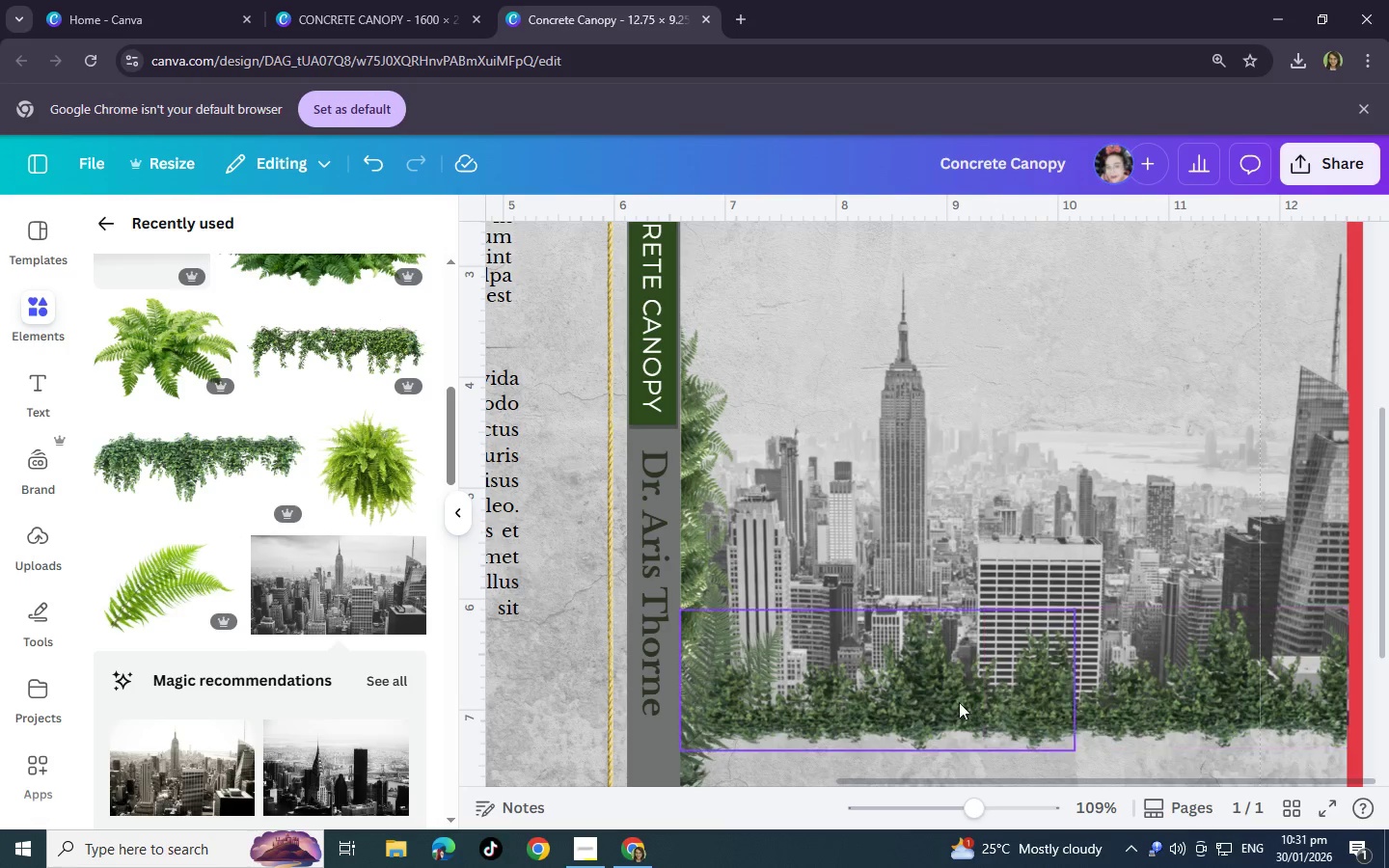 
scroll: coordinate [1107, 553], scroll_direction: up, amount: 5.0
 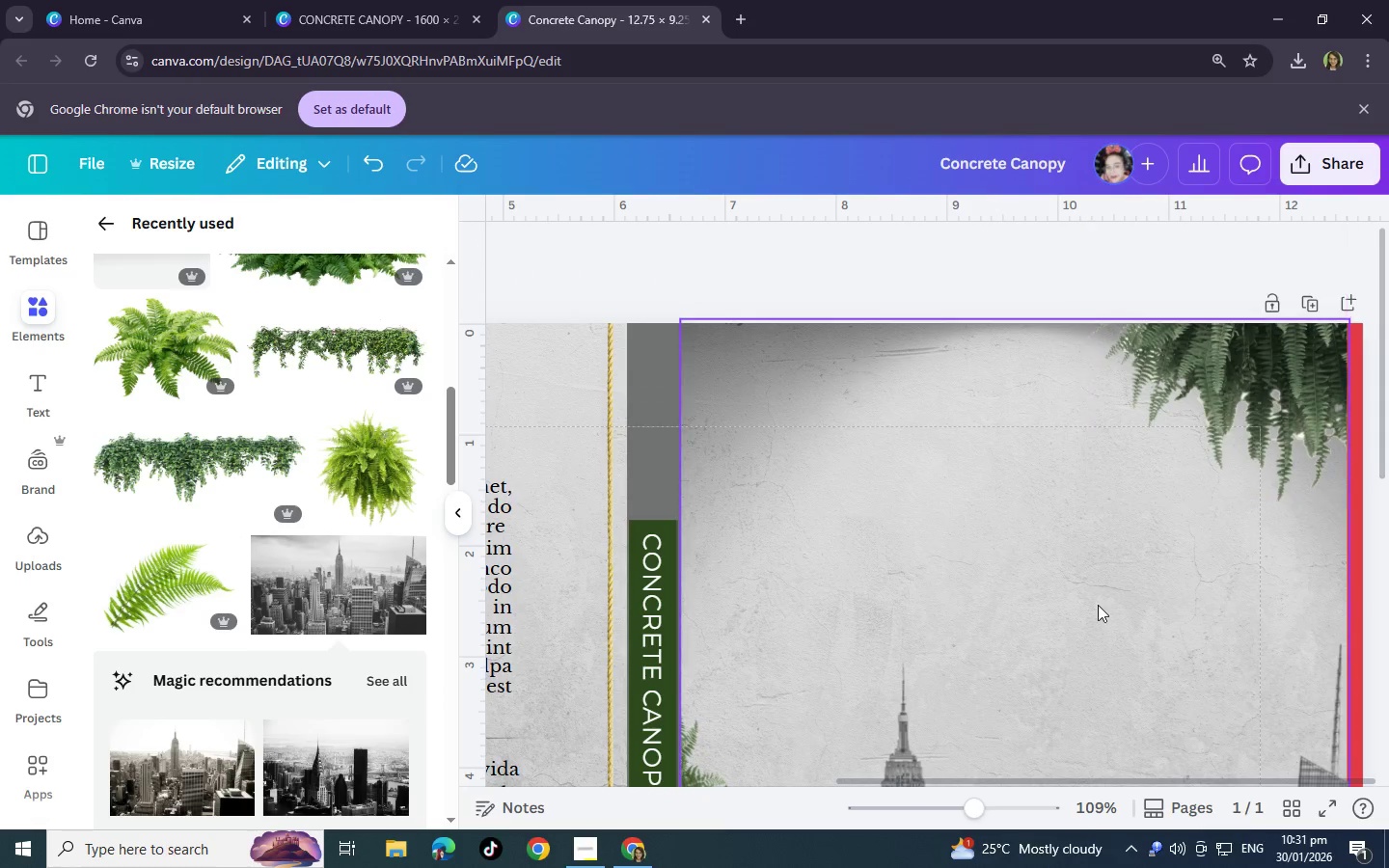 
scroll: coordinate [1096, 607], scroll_direction: down, amount: 6.0
 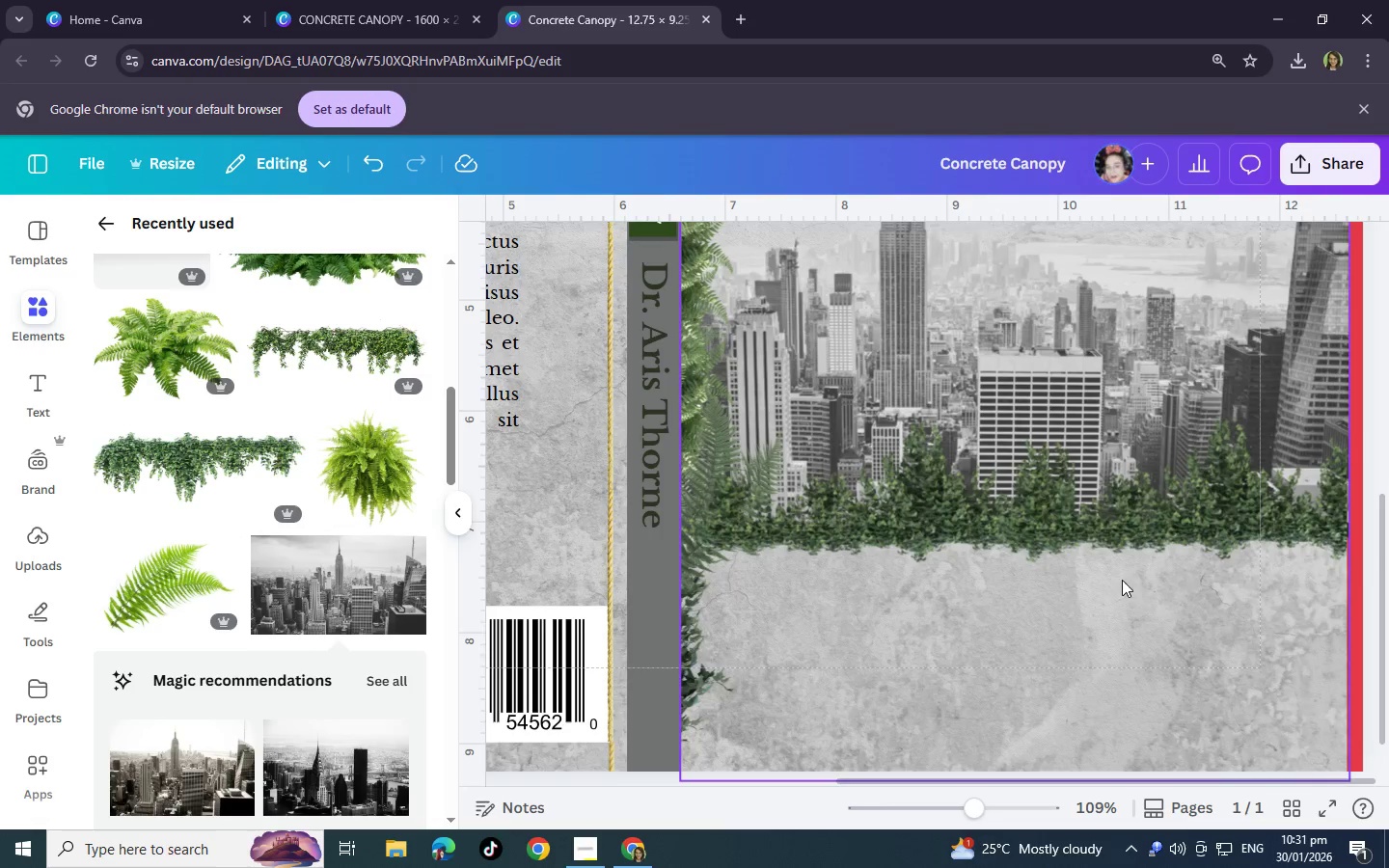 
scroll: coordinate [1122, 581], scroll_direction: up, amount: 1.0
 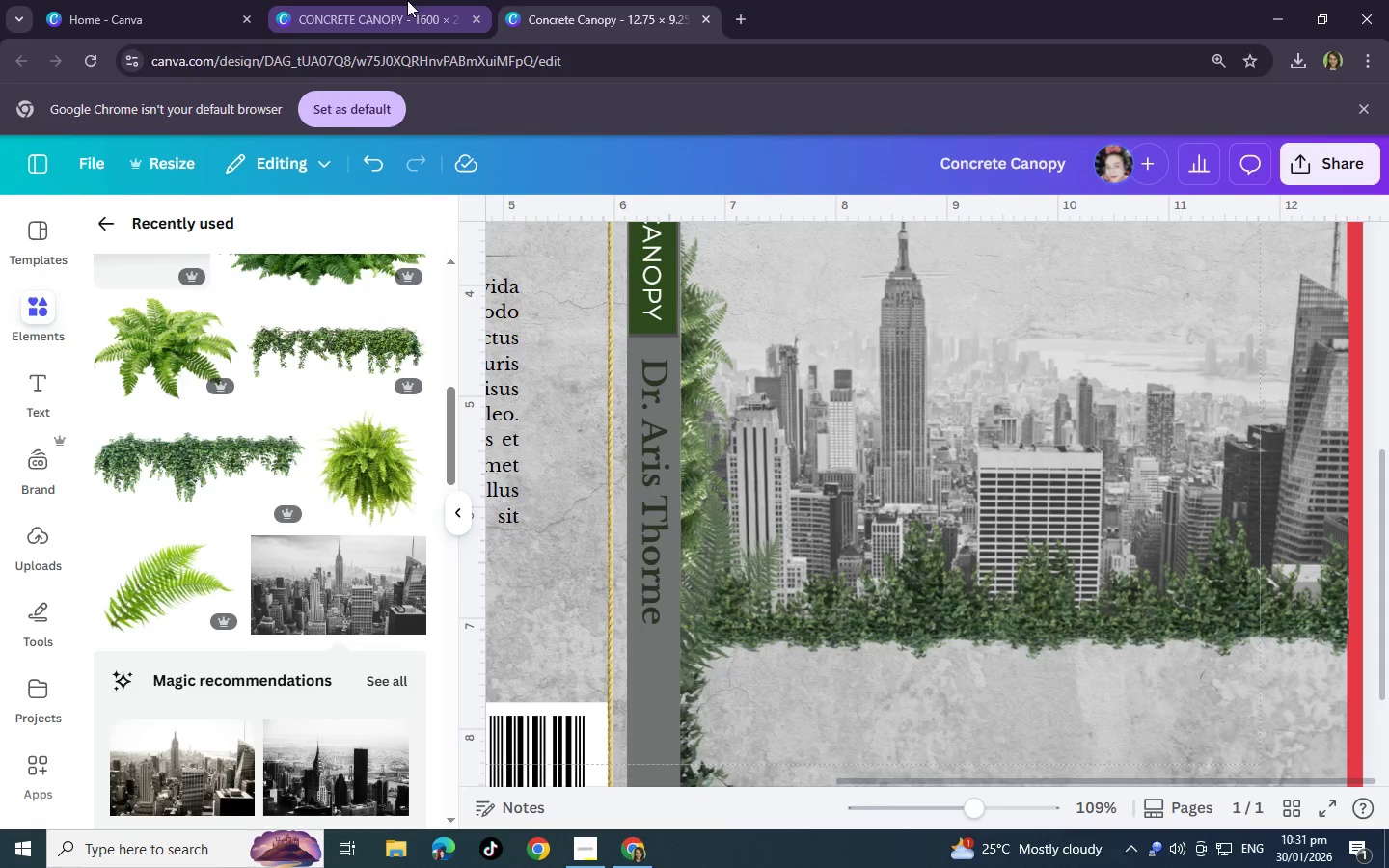 
left_click([405, 0])
 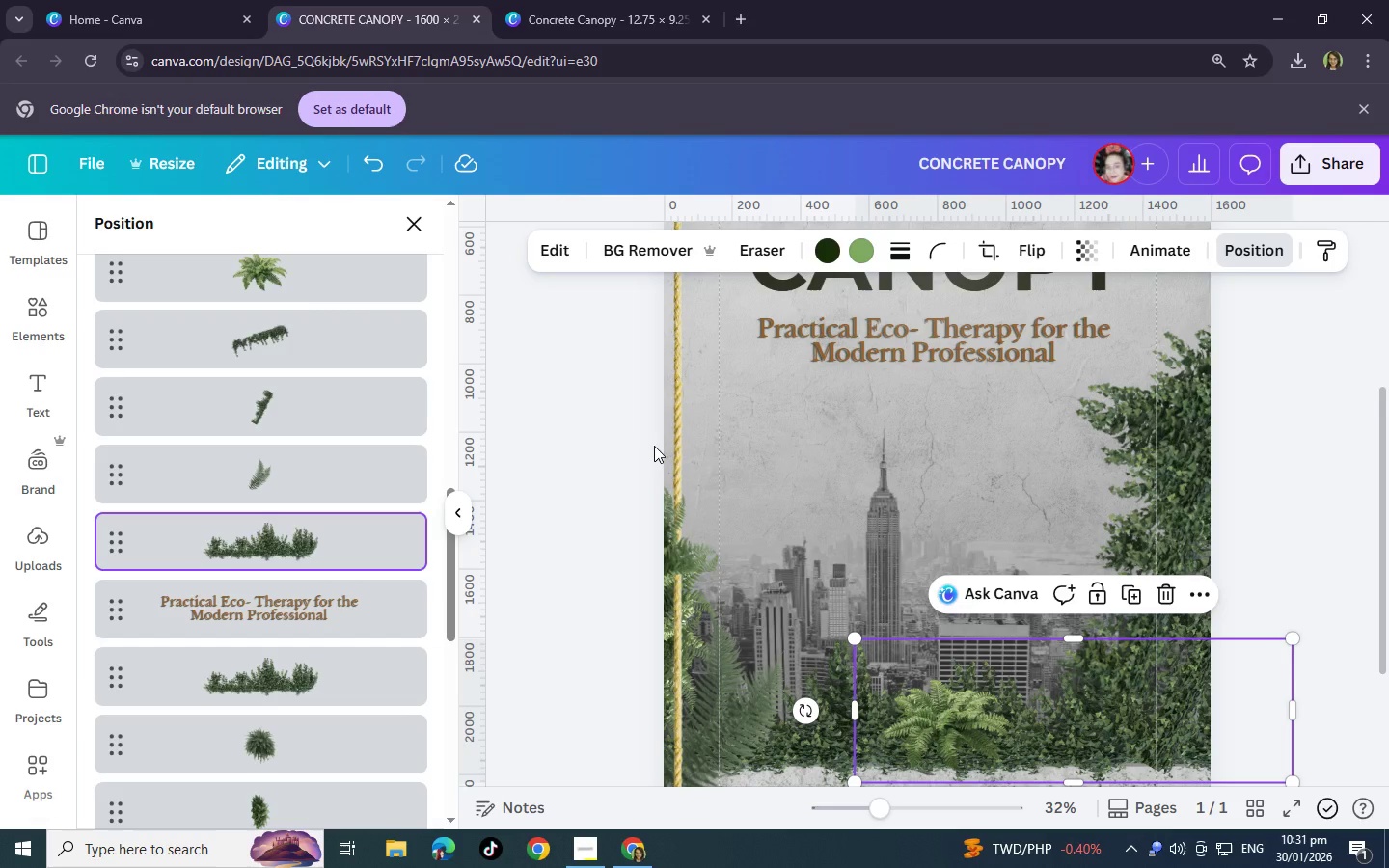 
scroll: coordinate [651, 445], scroll_direction: down, amount: 2.0
 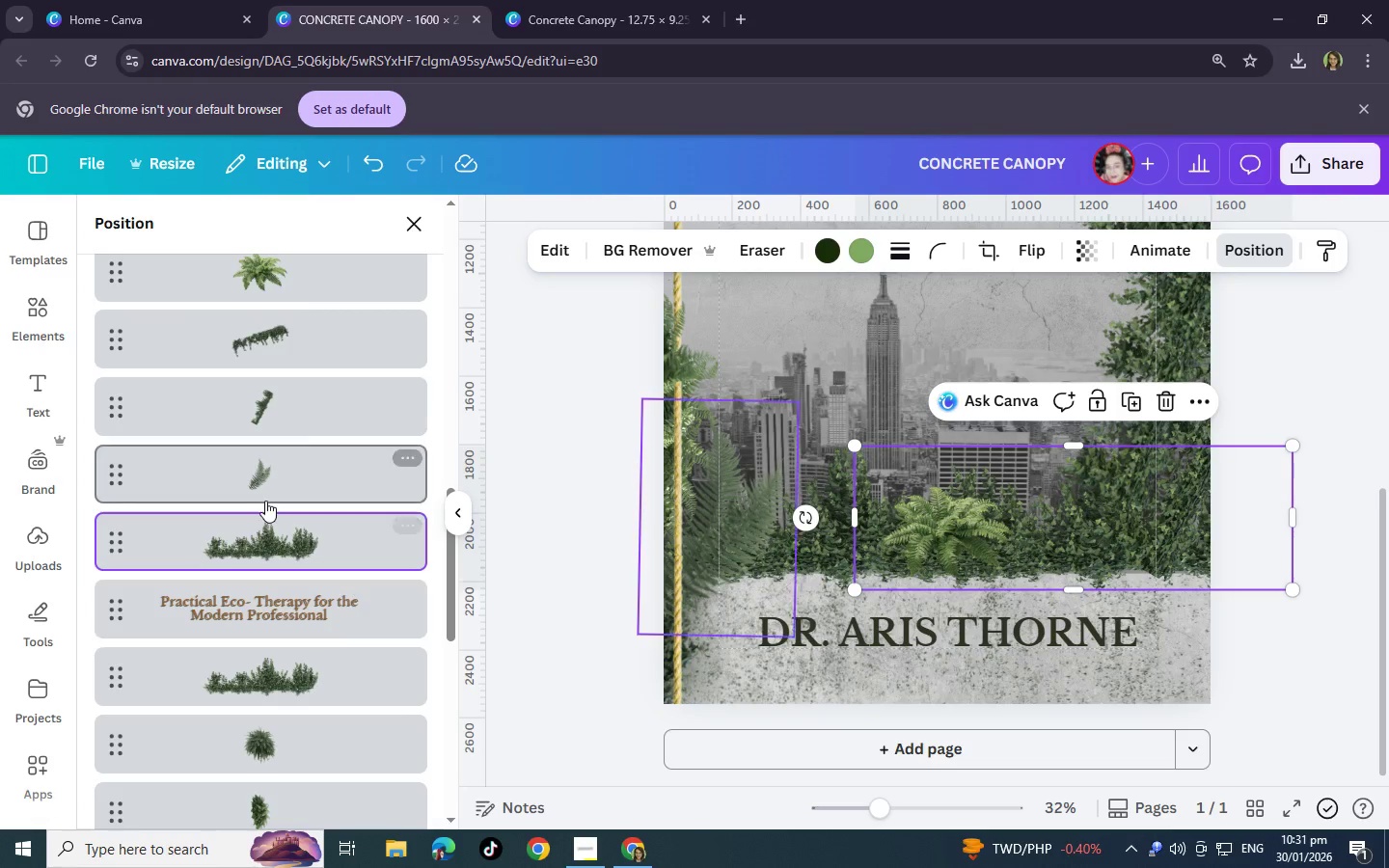 
left_click([259, 456])
 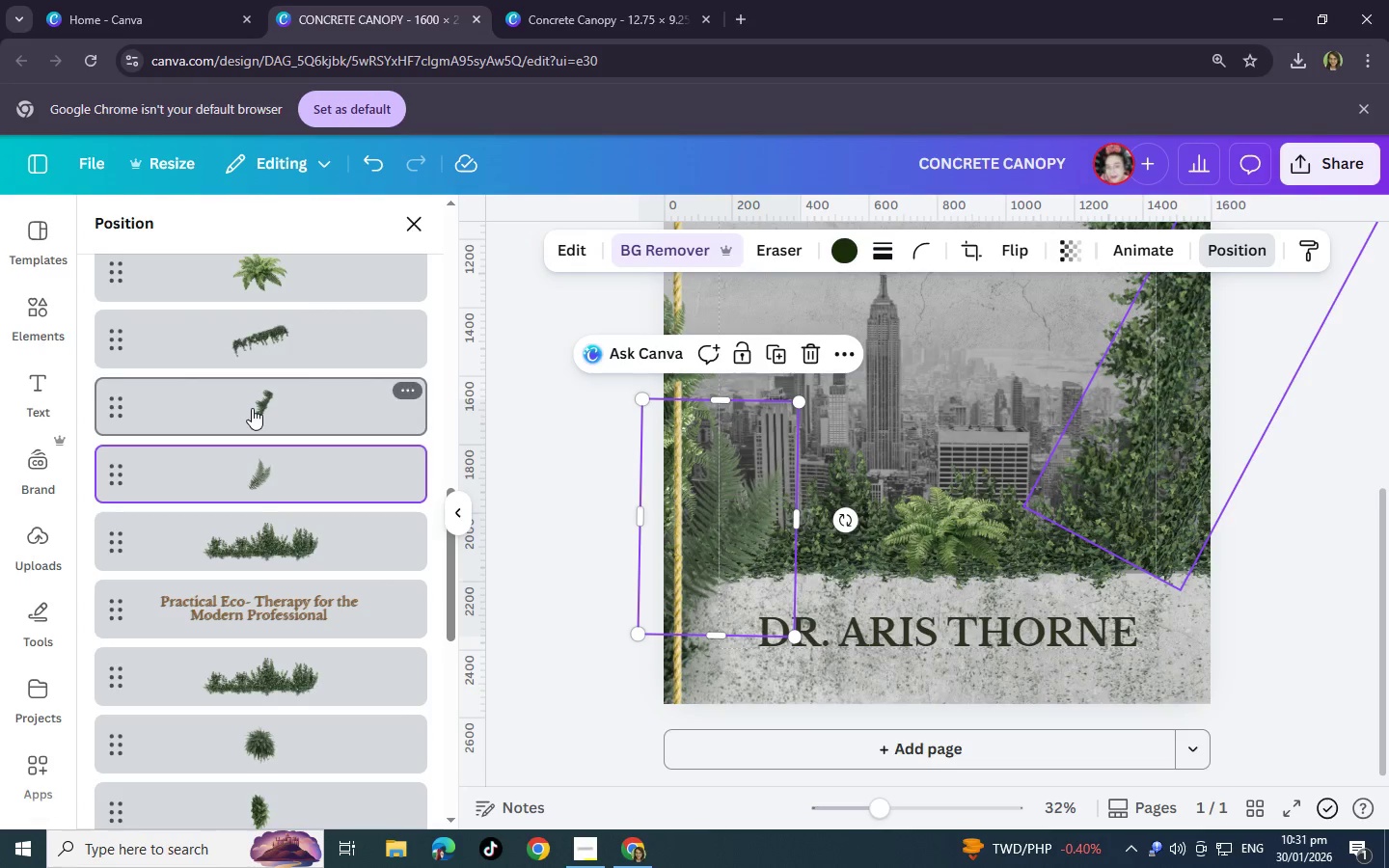 
left_click([252, 408])
 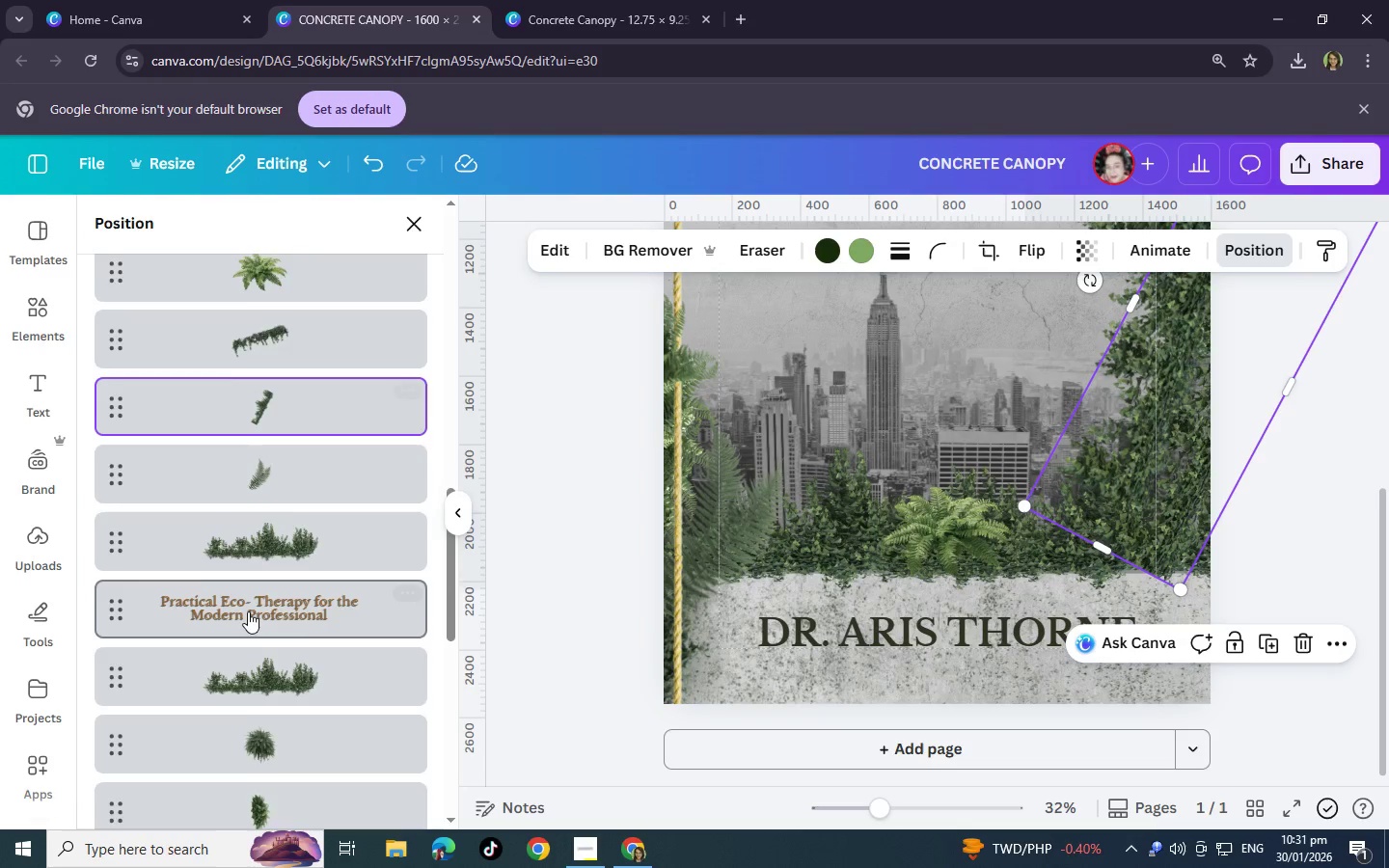 
scroll: coordinate [260, 671], scroll_direction: down, amount: 4.0
 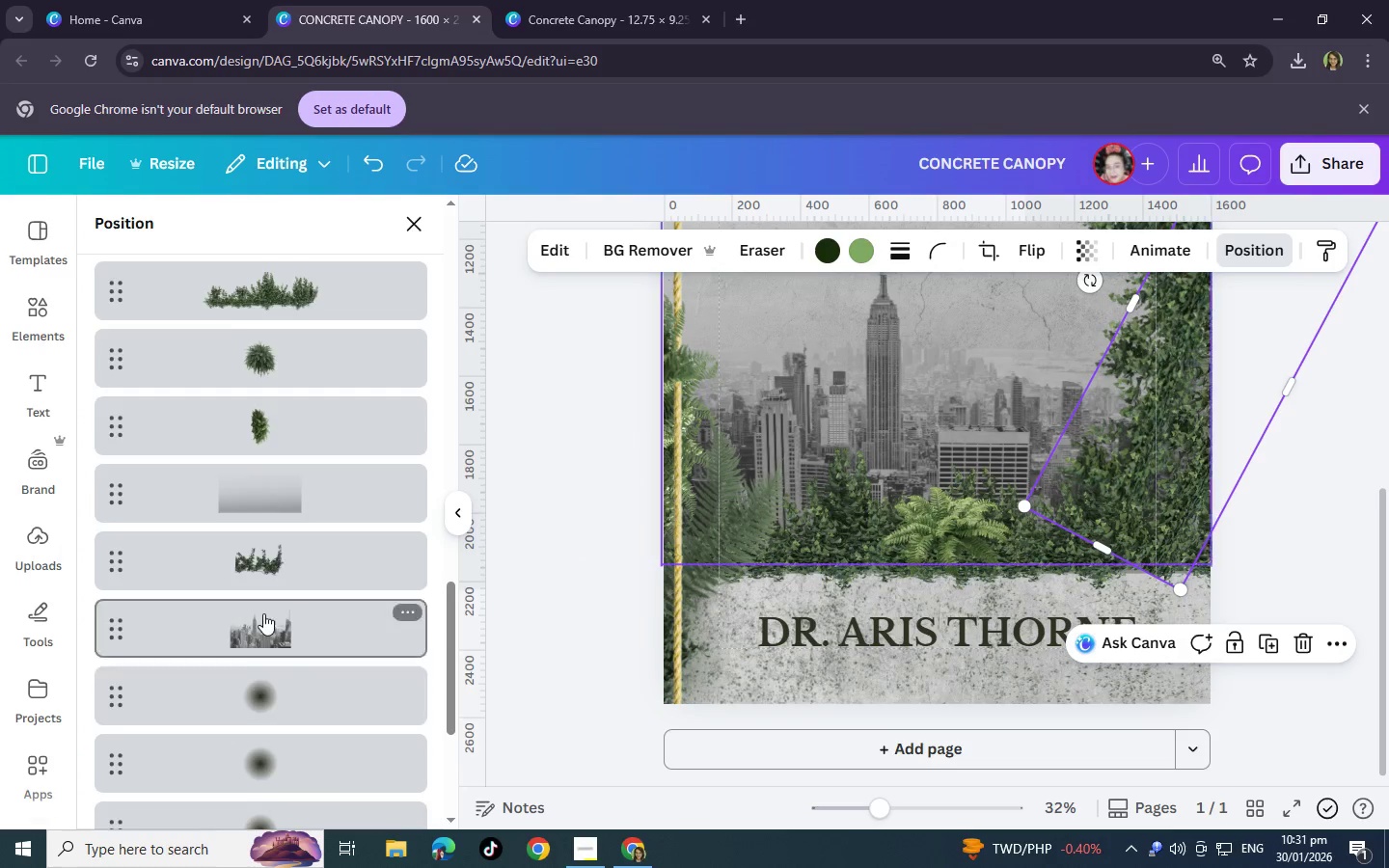 
scroll: coordinate [270, 479], scroll_direction: up, amount: 5.0
 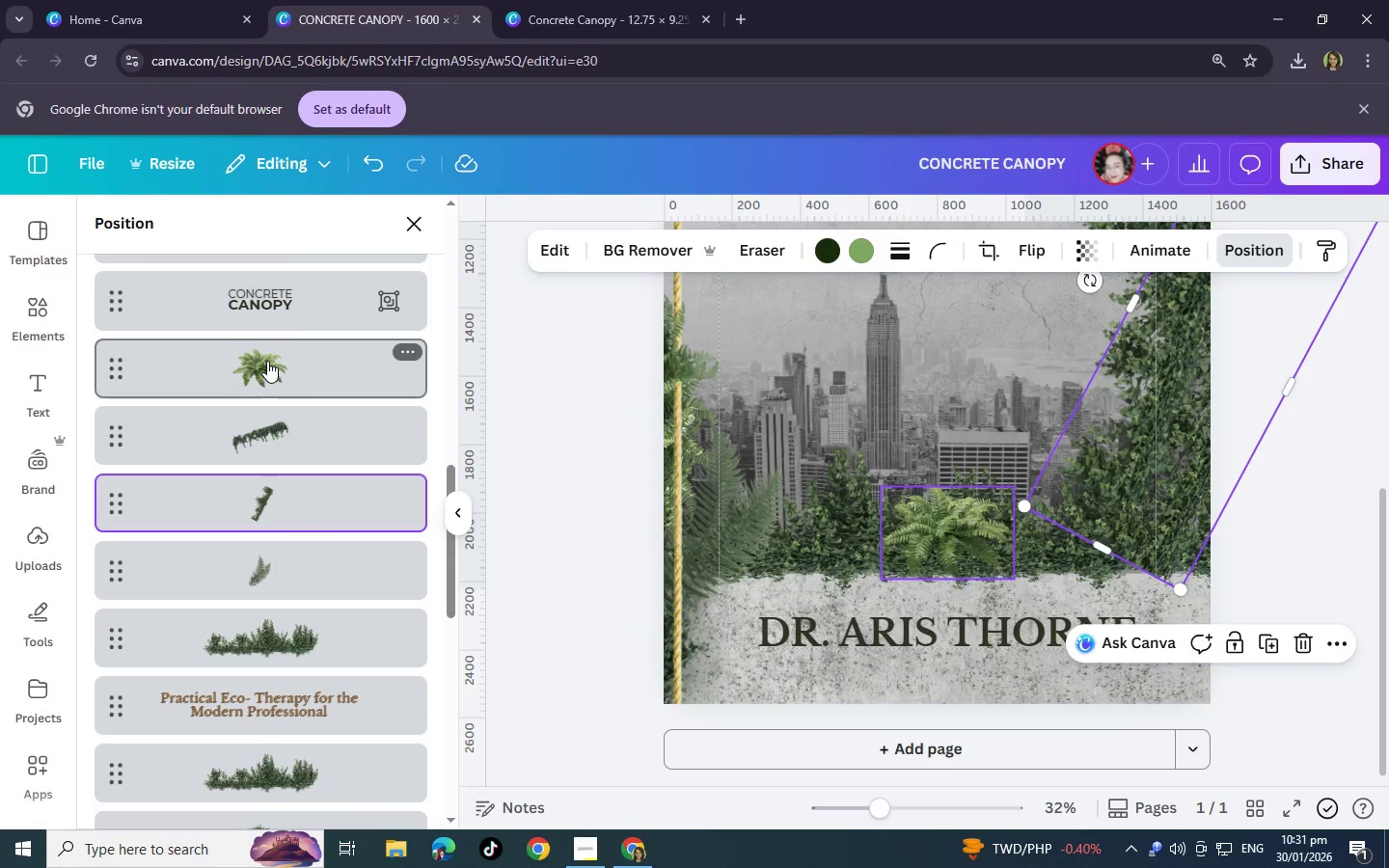 
left_click([267, 361])
 